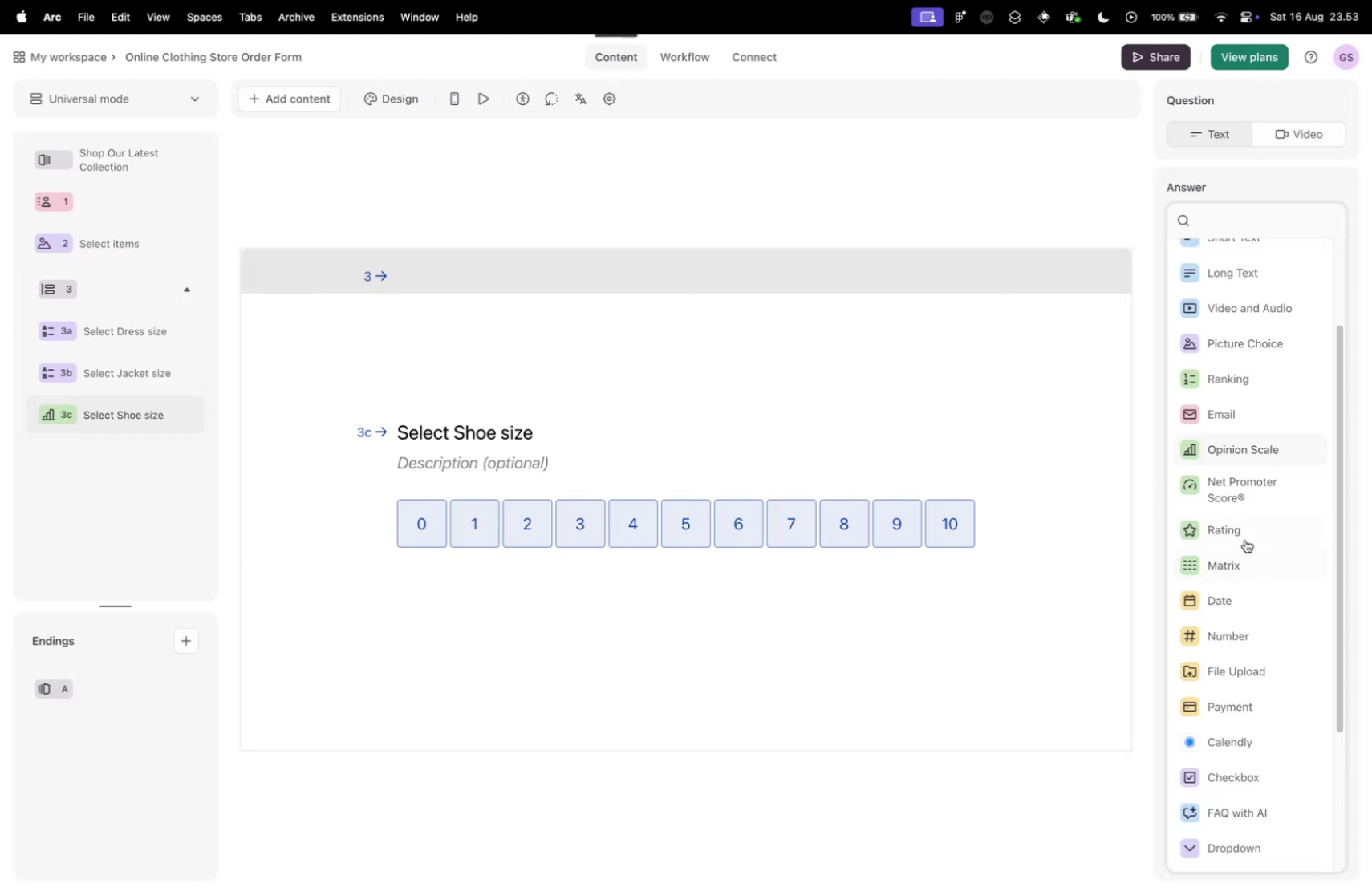 
left_click([1244, 531])
 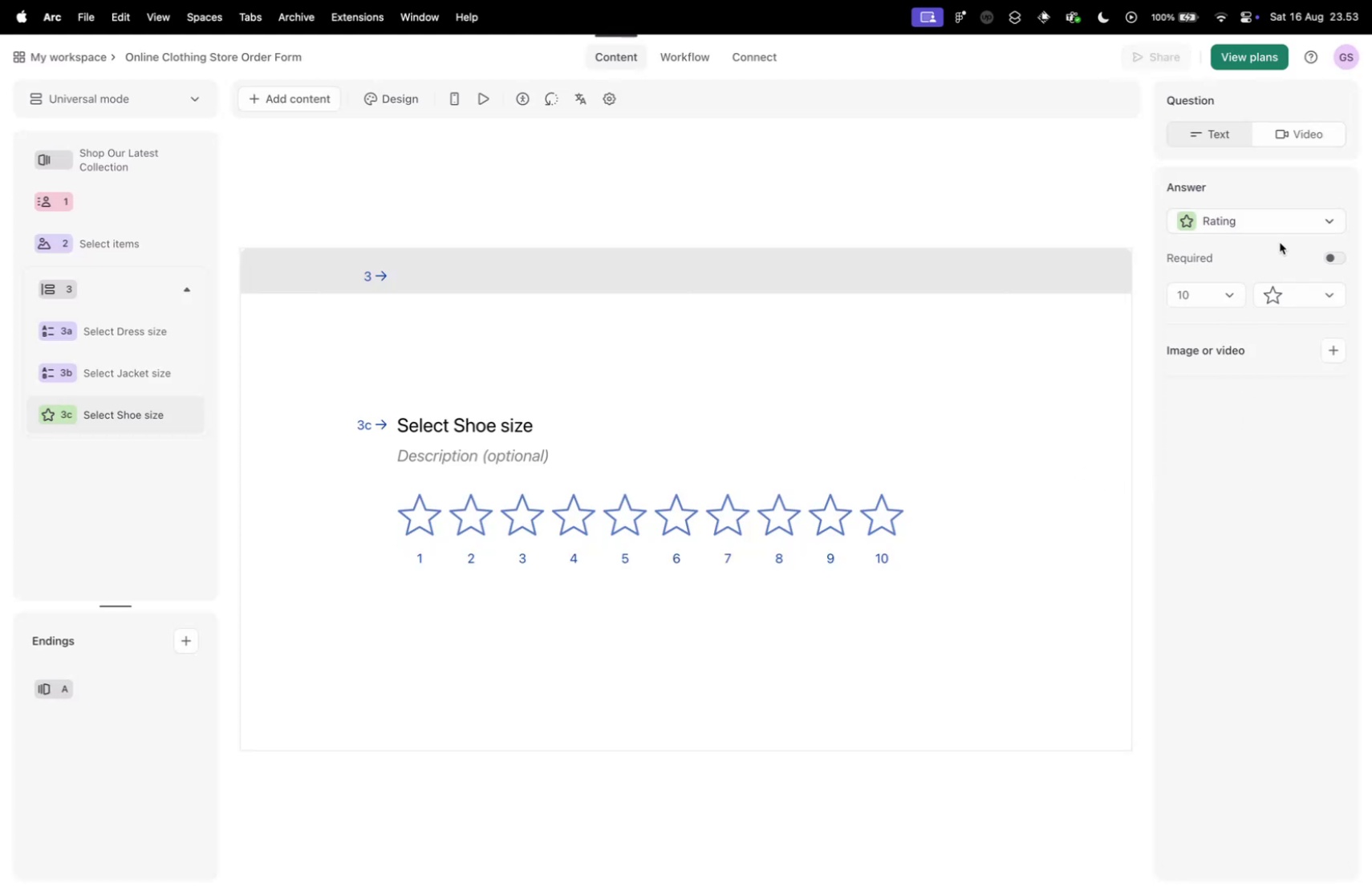 
left_click([1289, 229])
 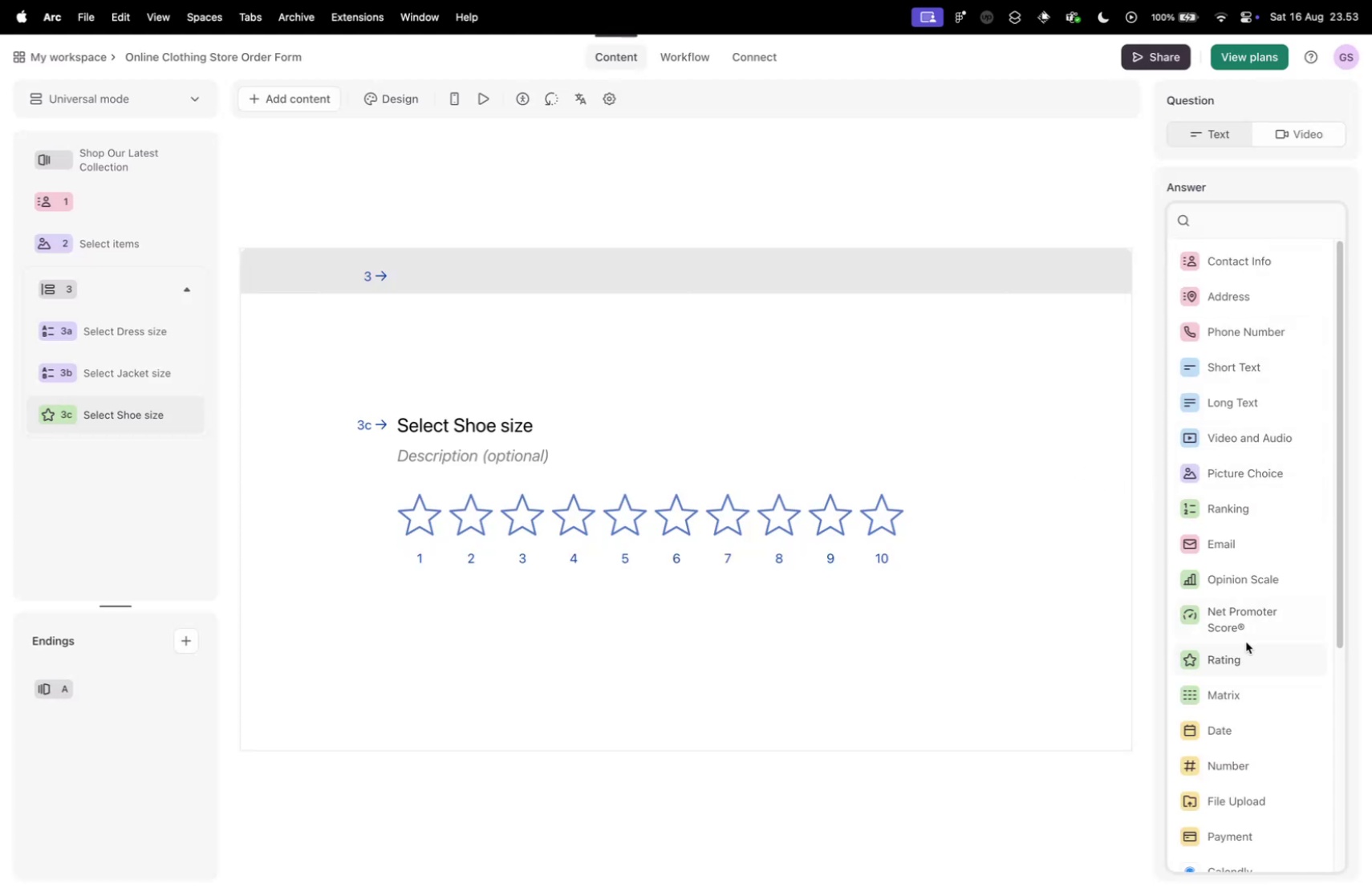 
left_click([1237, 578])
 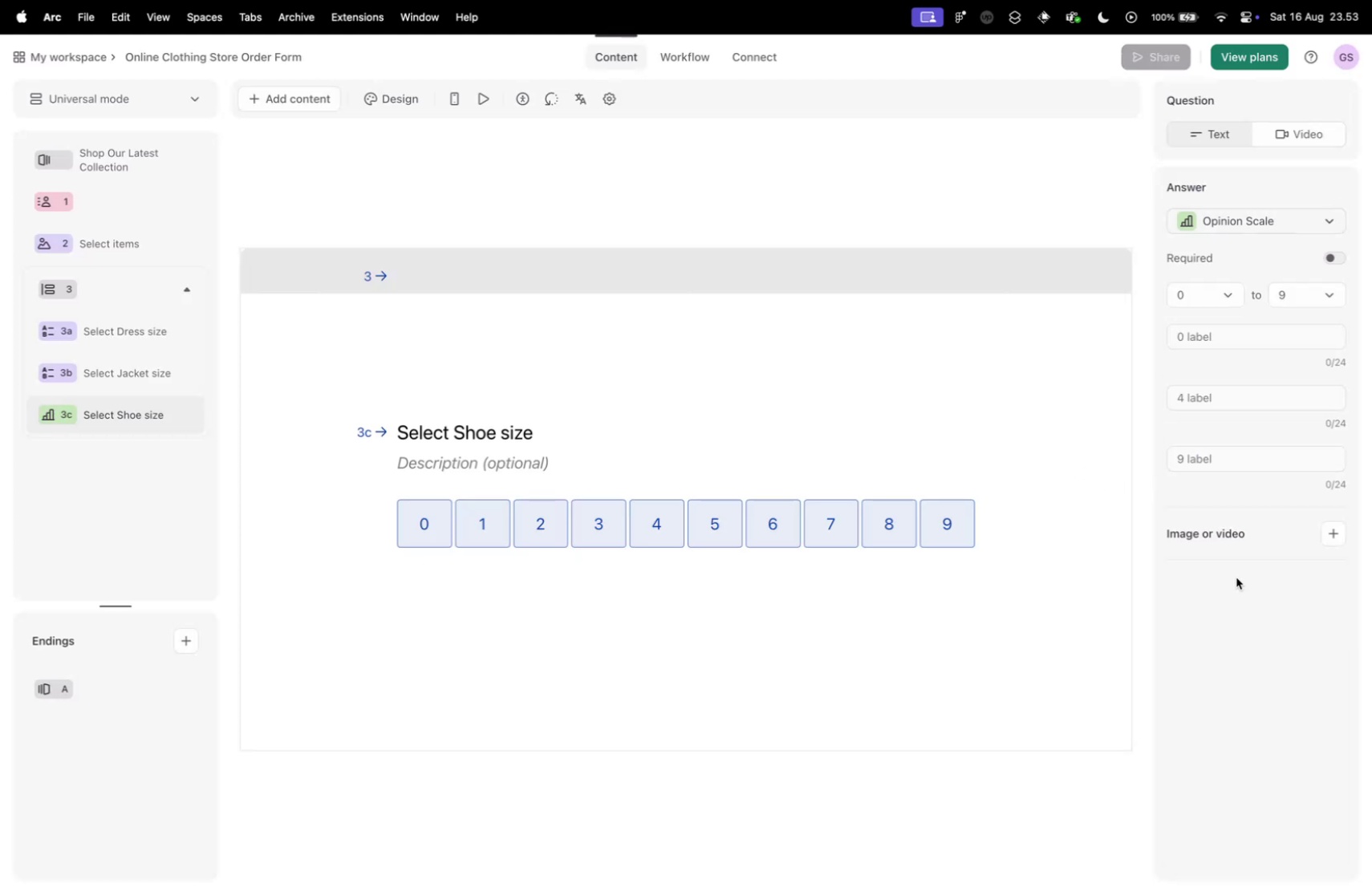 
key(Control+ControlLeft)
 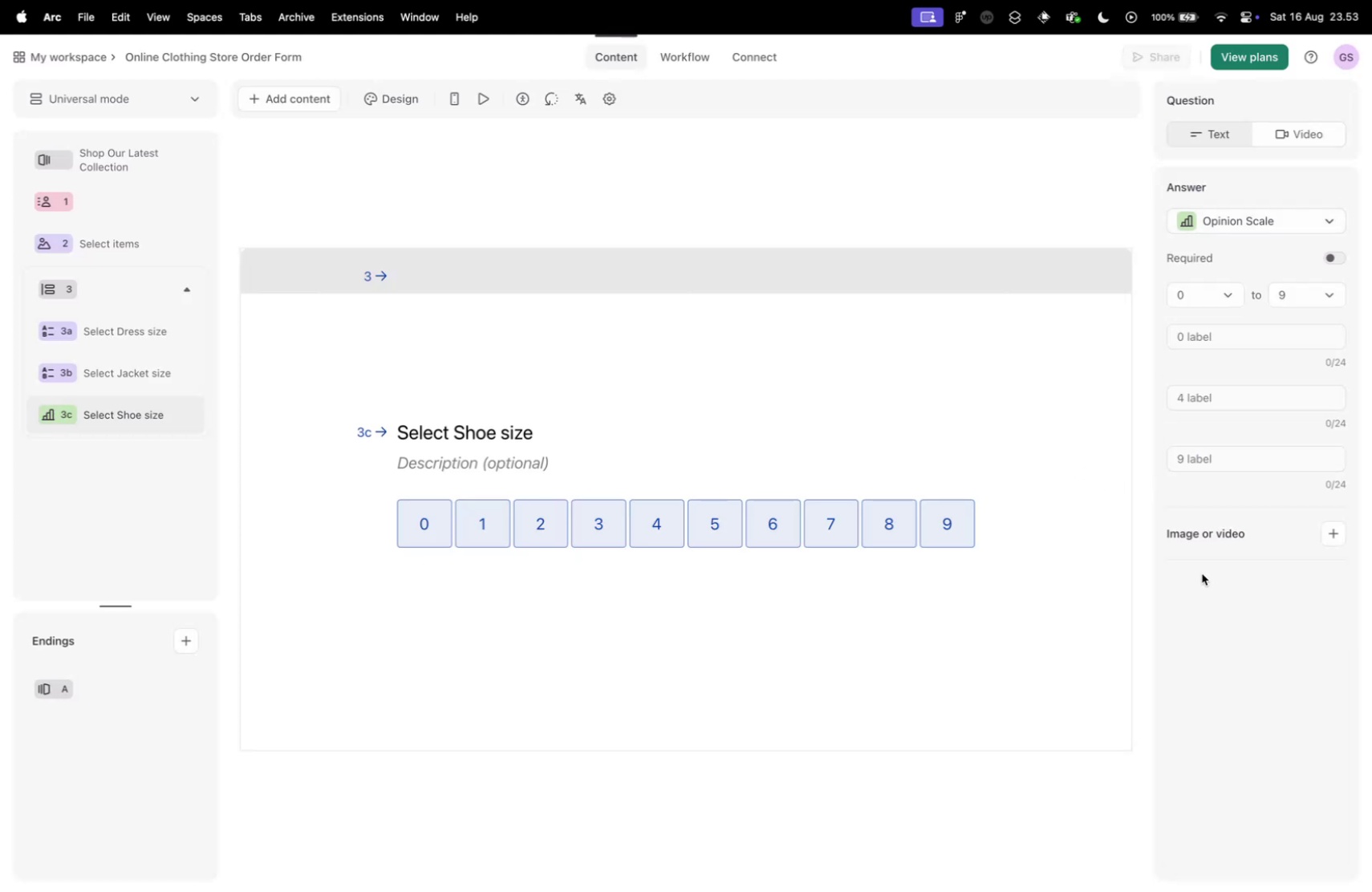 
key(Control+Tab)
 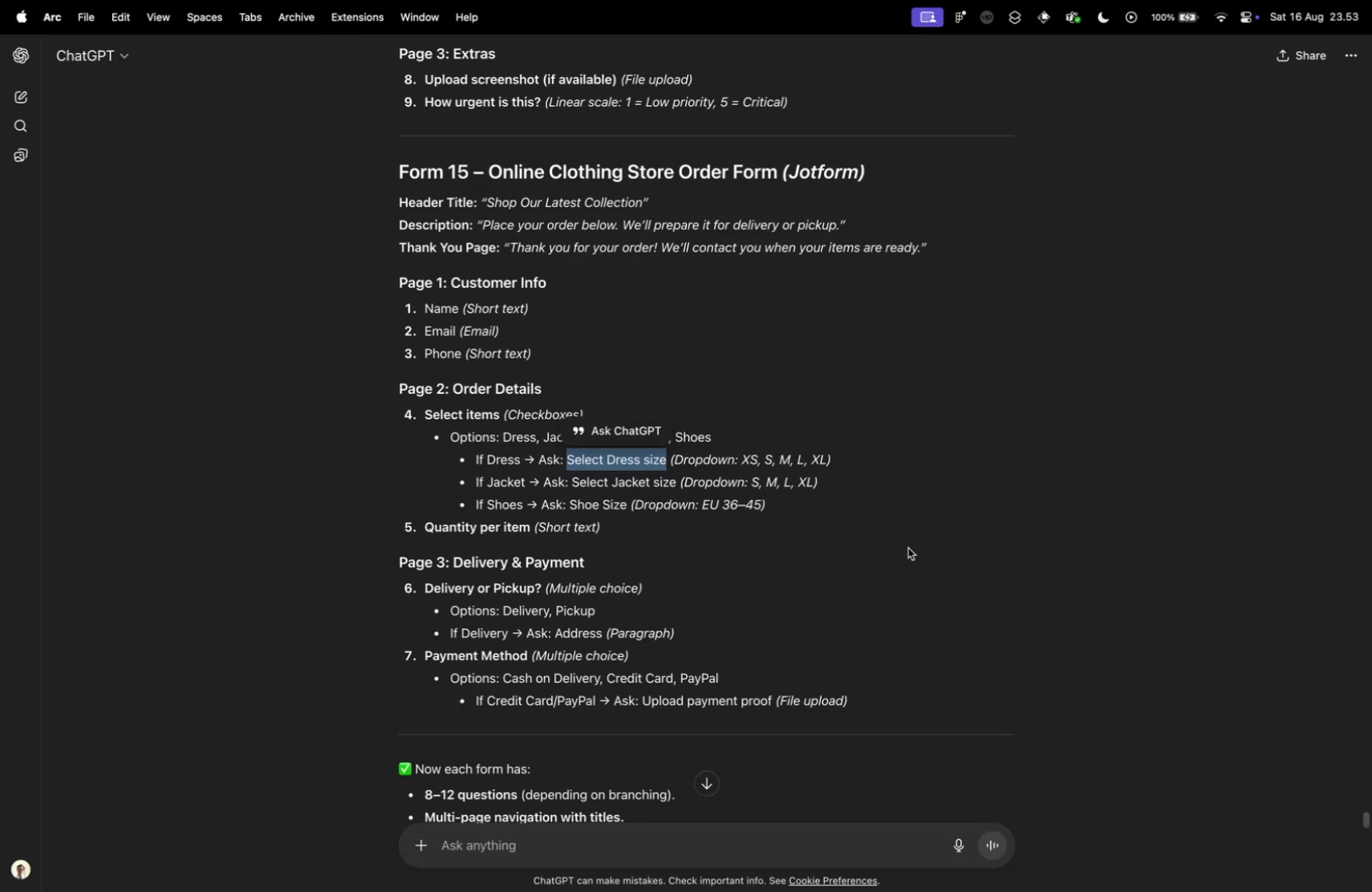 
key(Control+ControlLeft)
 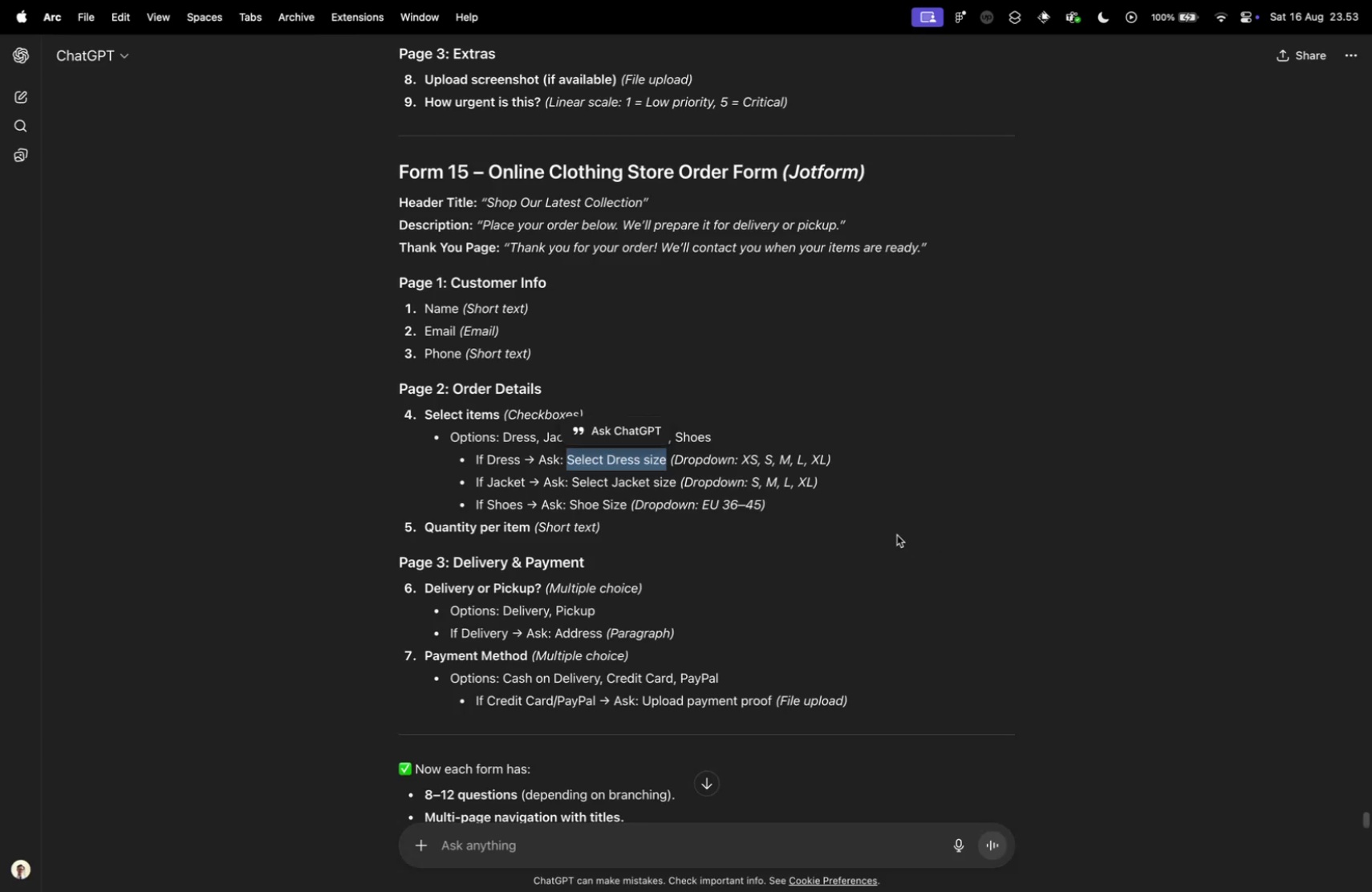 
key(Control+Tab)
 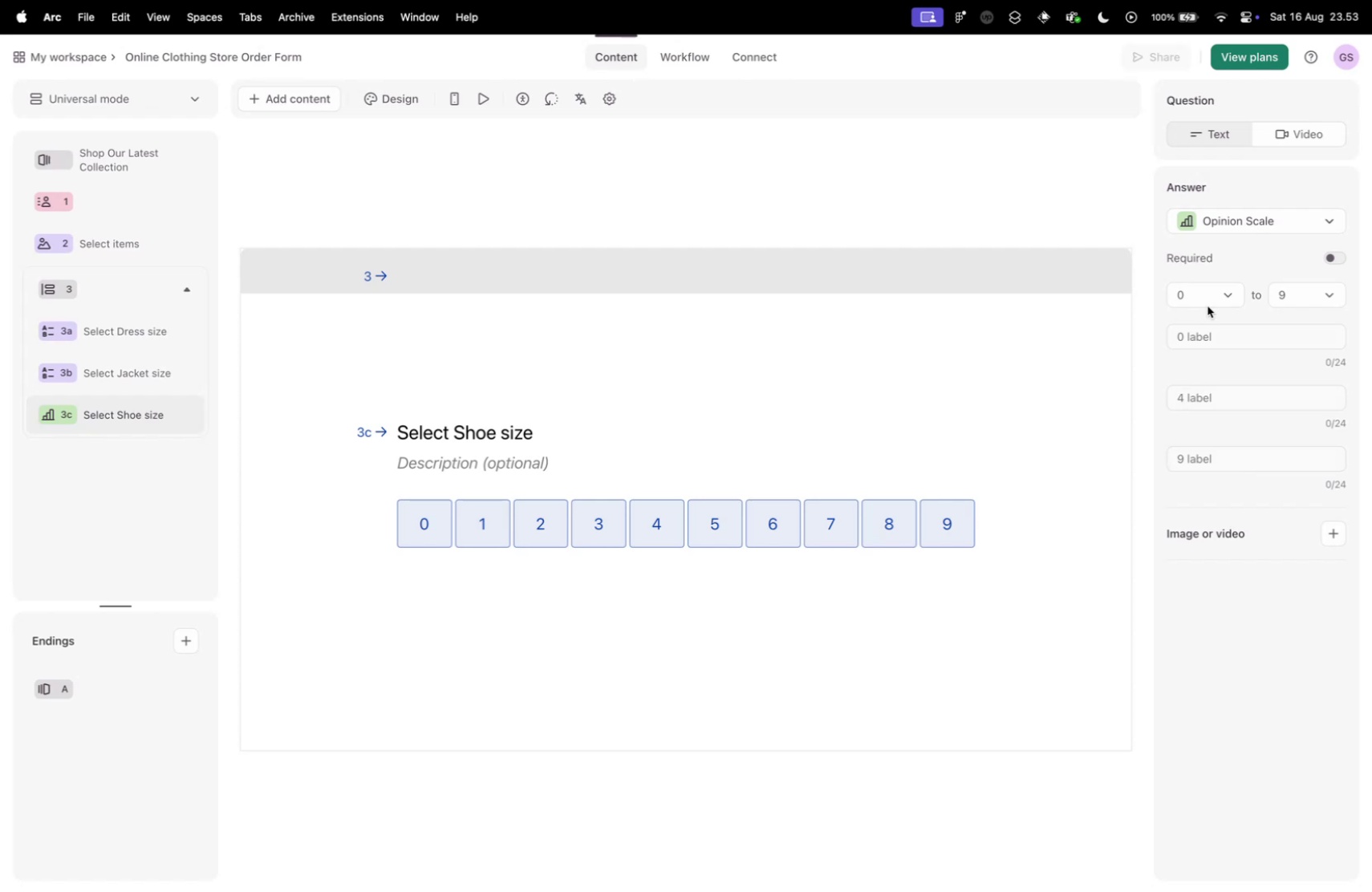 
left_click([1202, 282])
 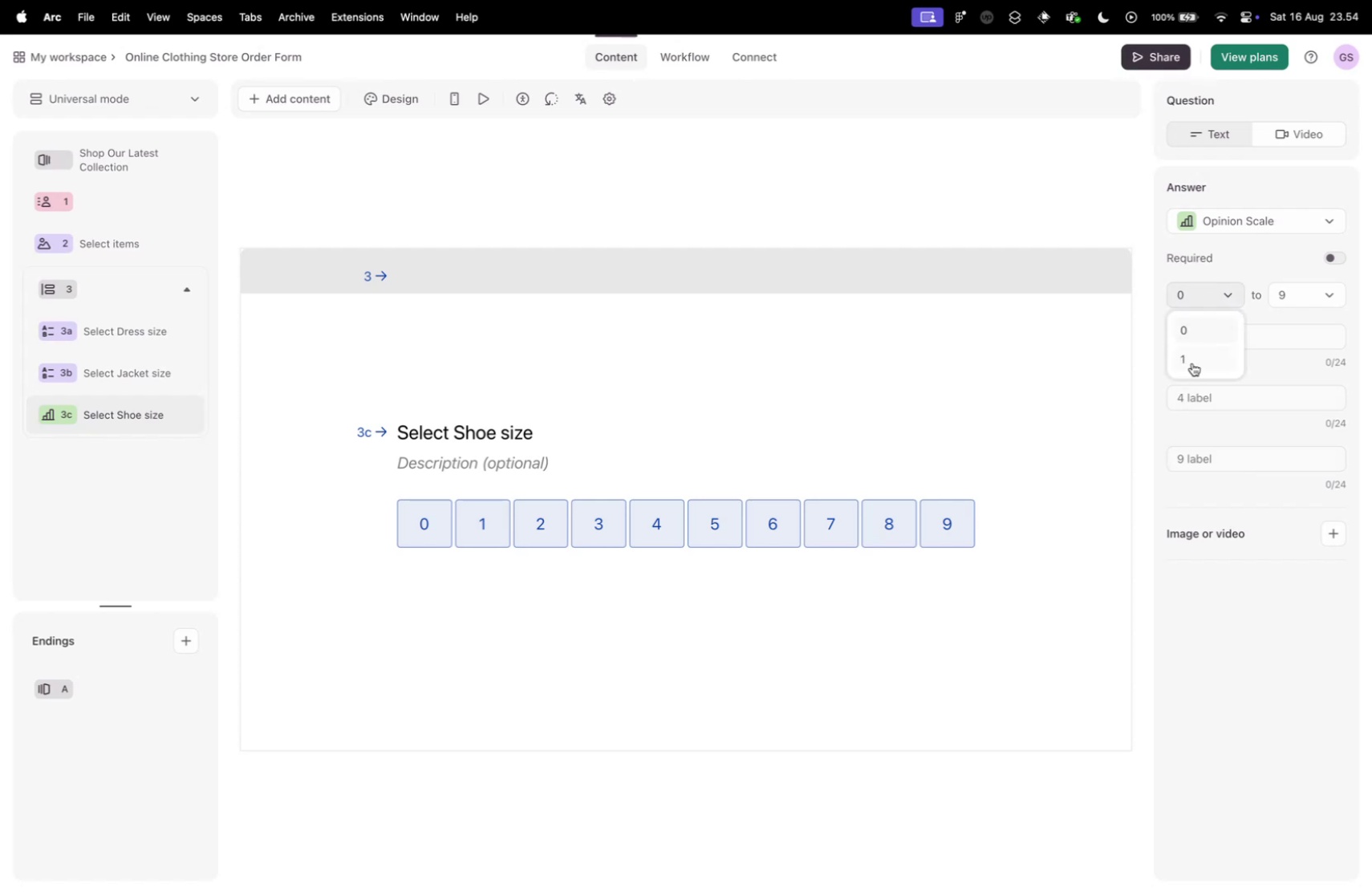 
left_click([1192, 363])
 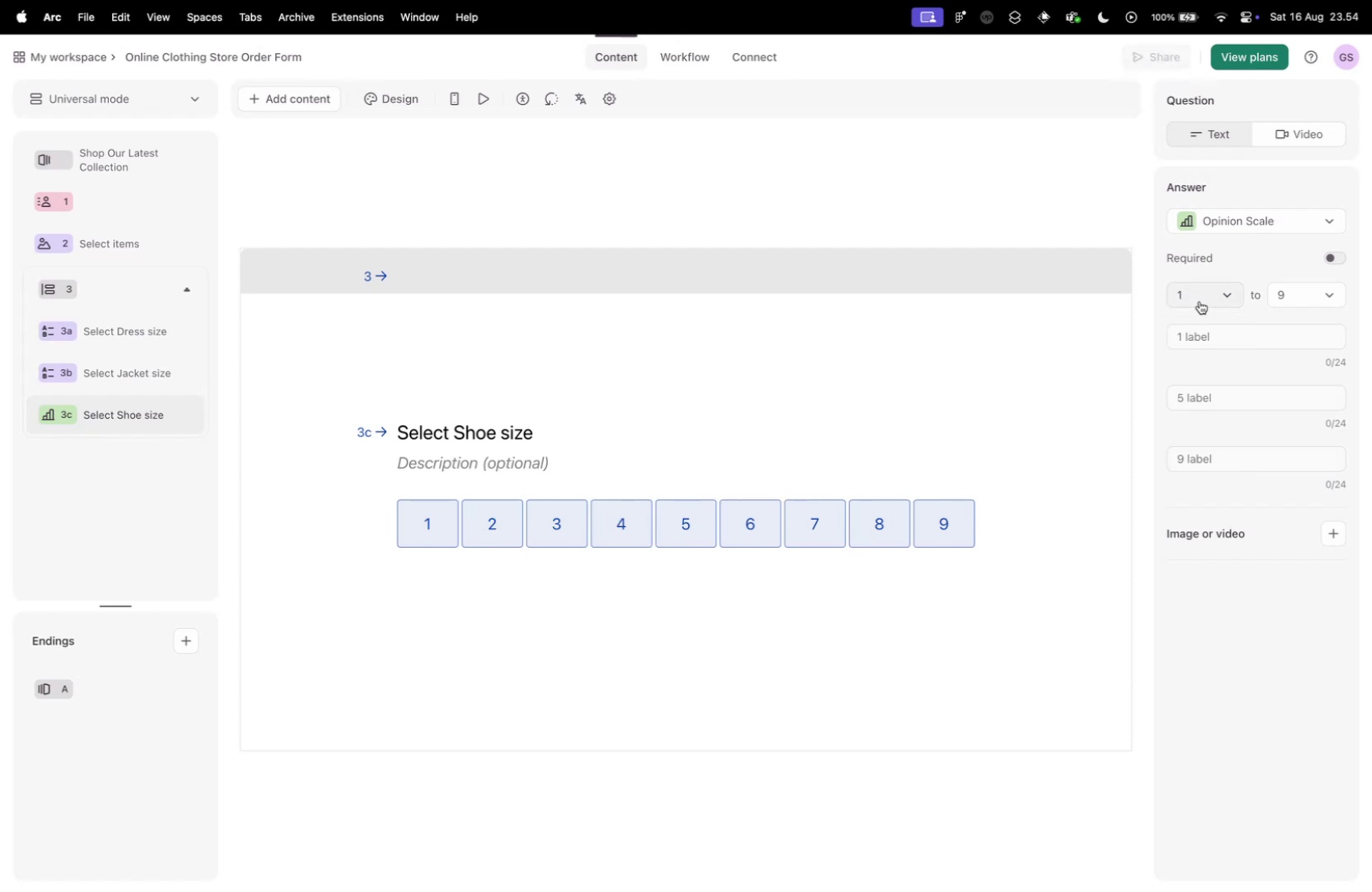 
left_click([1199, 301])
 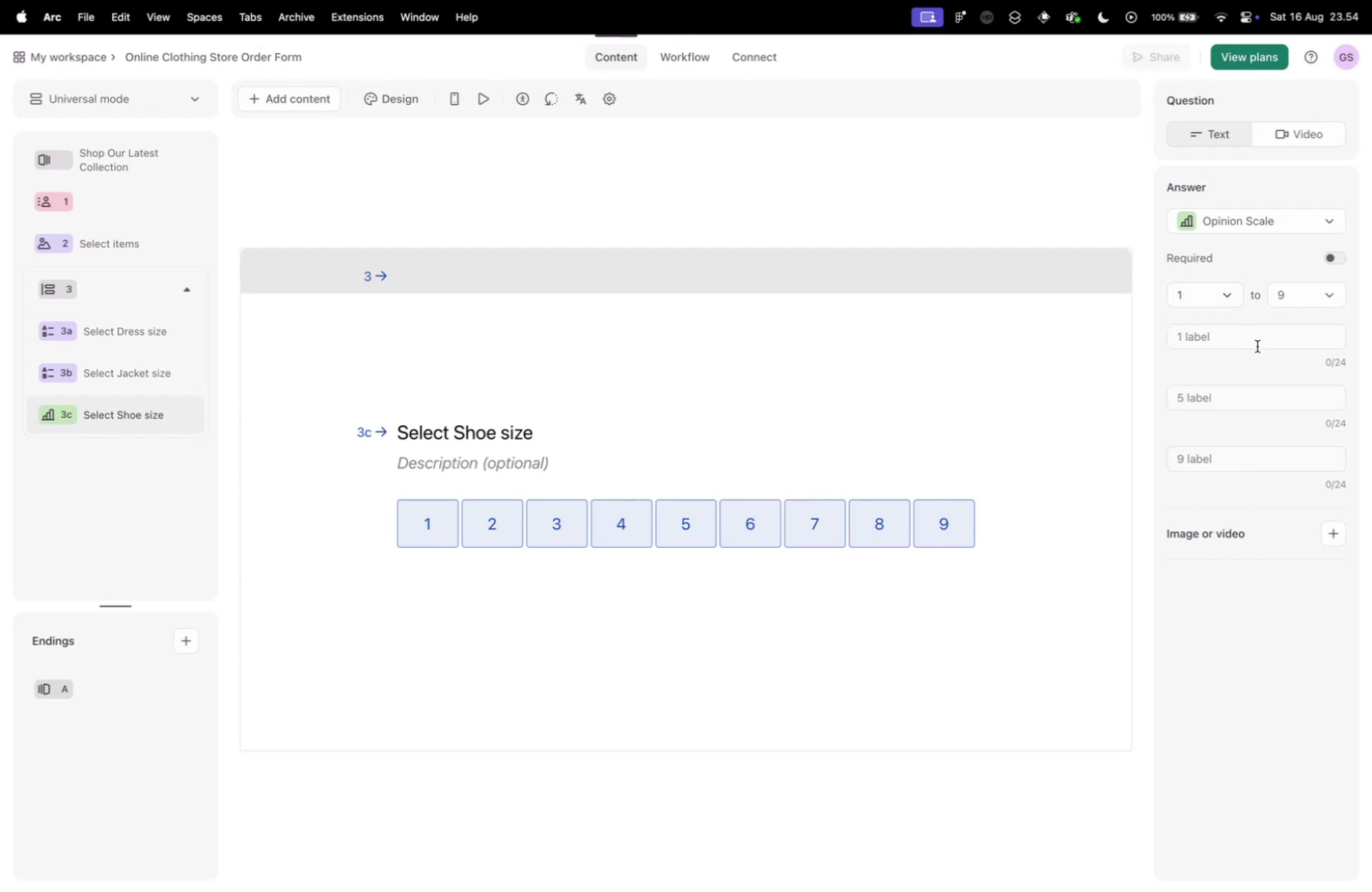 
double_click([1248, 339])
 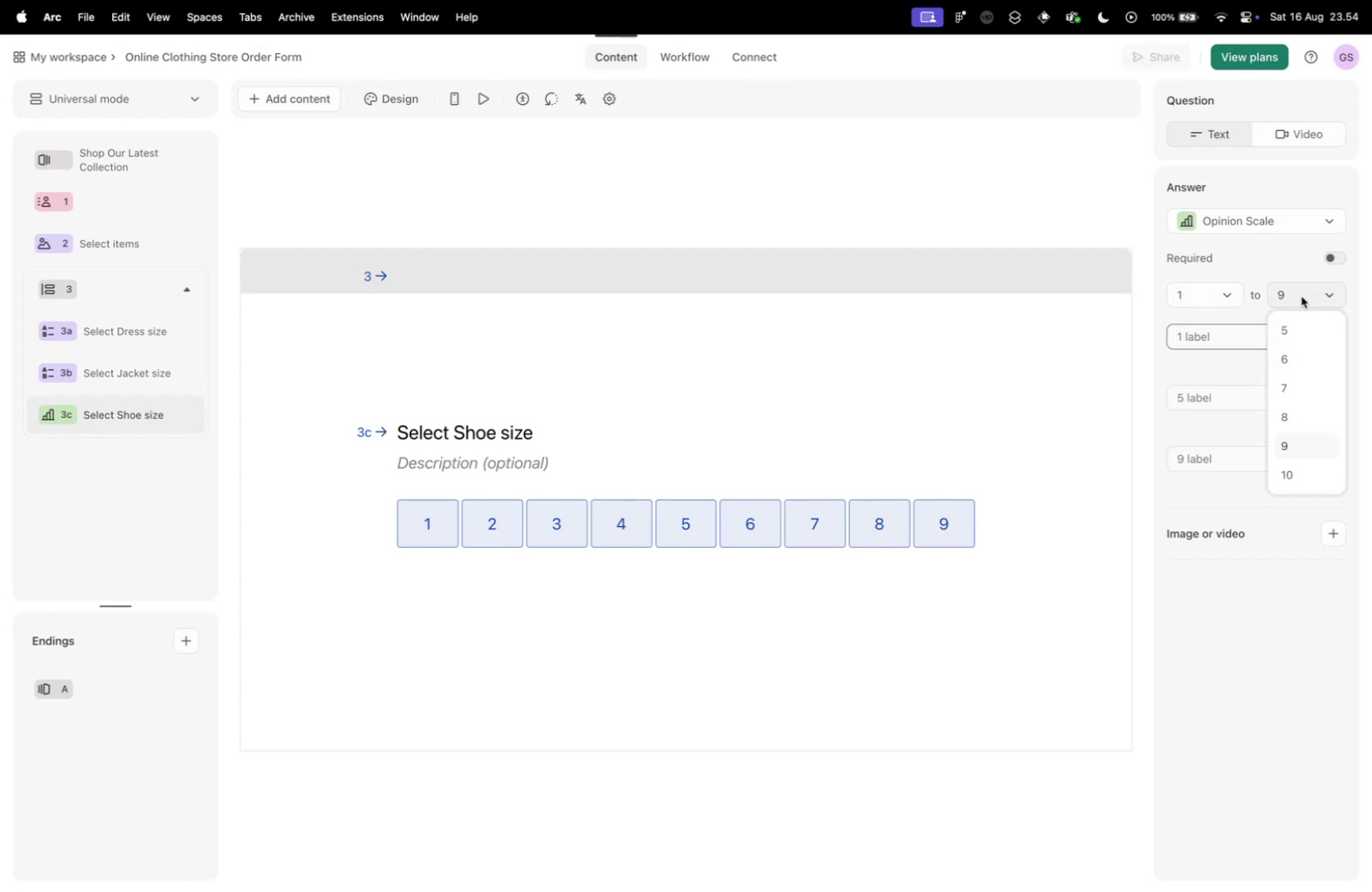 
double_click([1301, 296])
 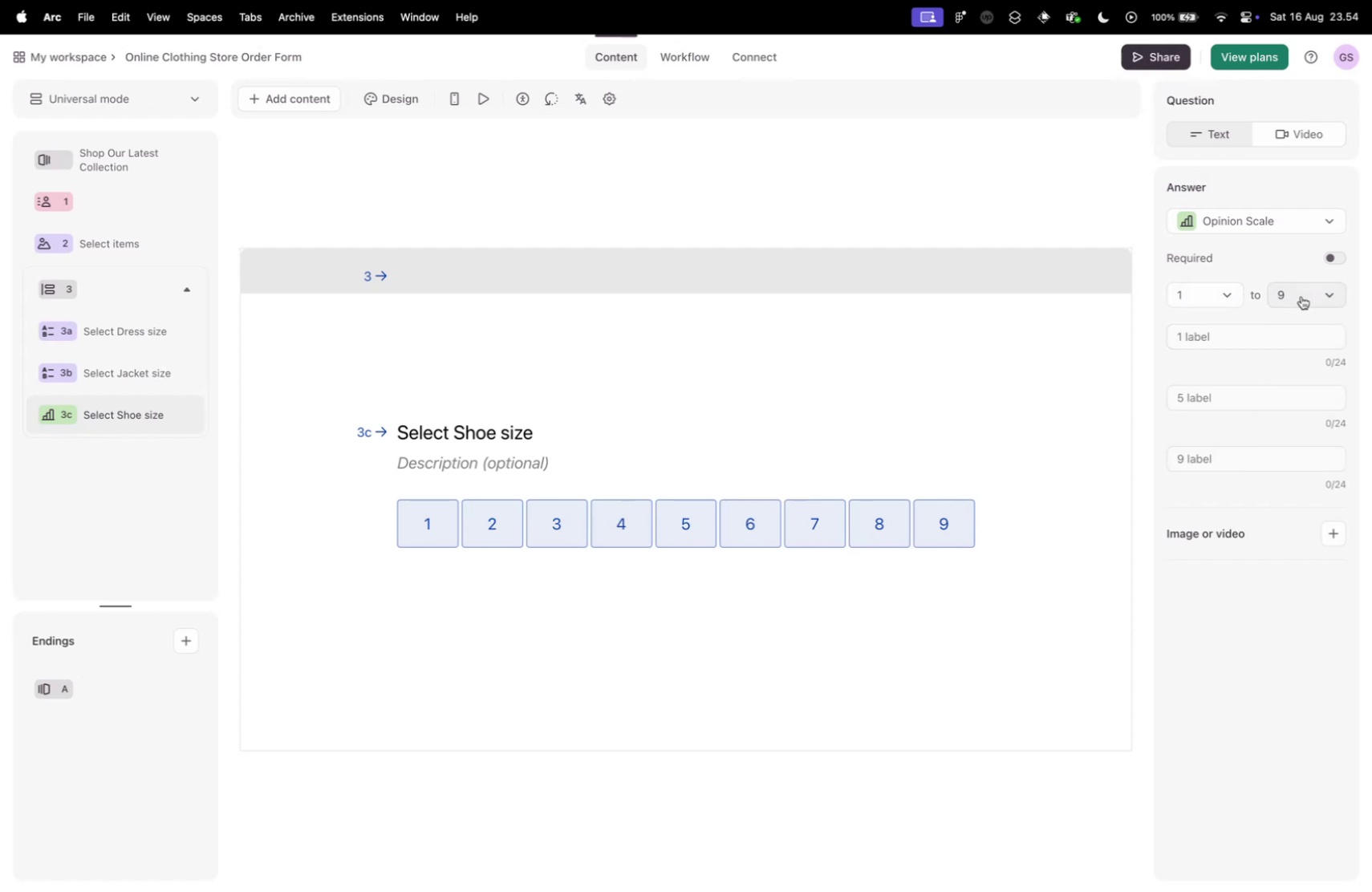 
triple_click([1301, 296])
 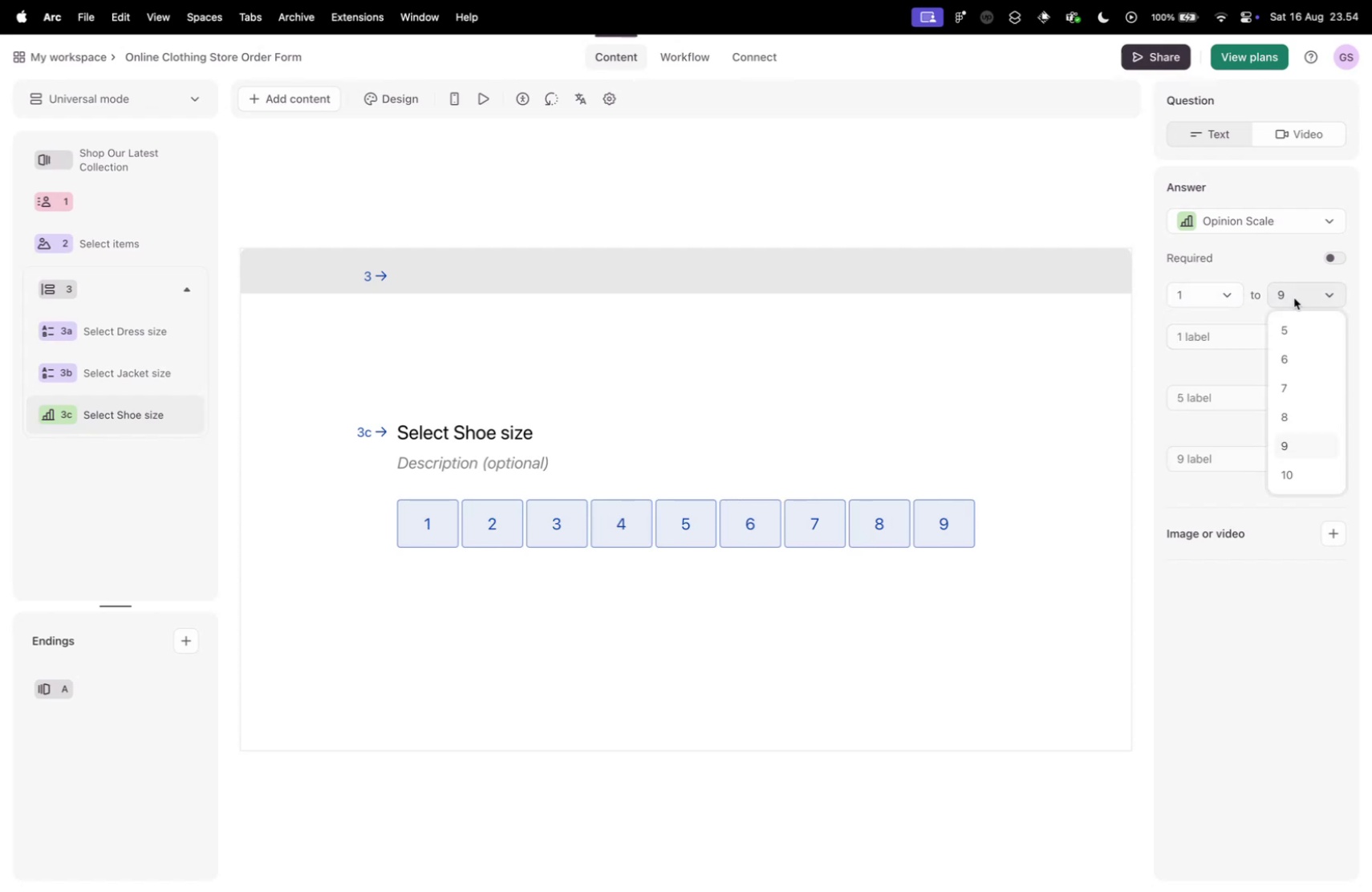 
key(3)
 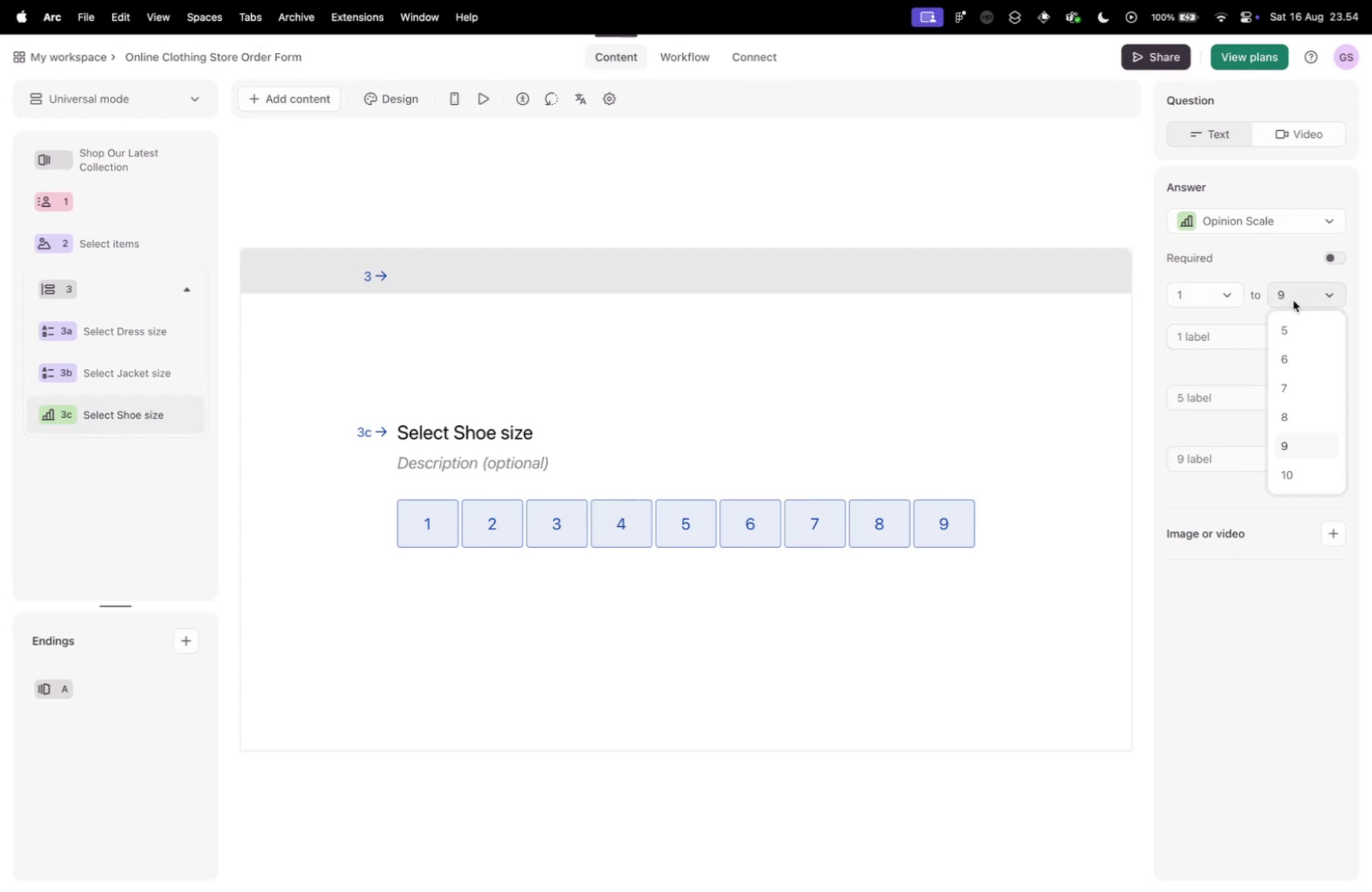 
left_click([1293, 300])
 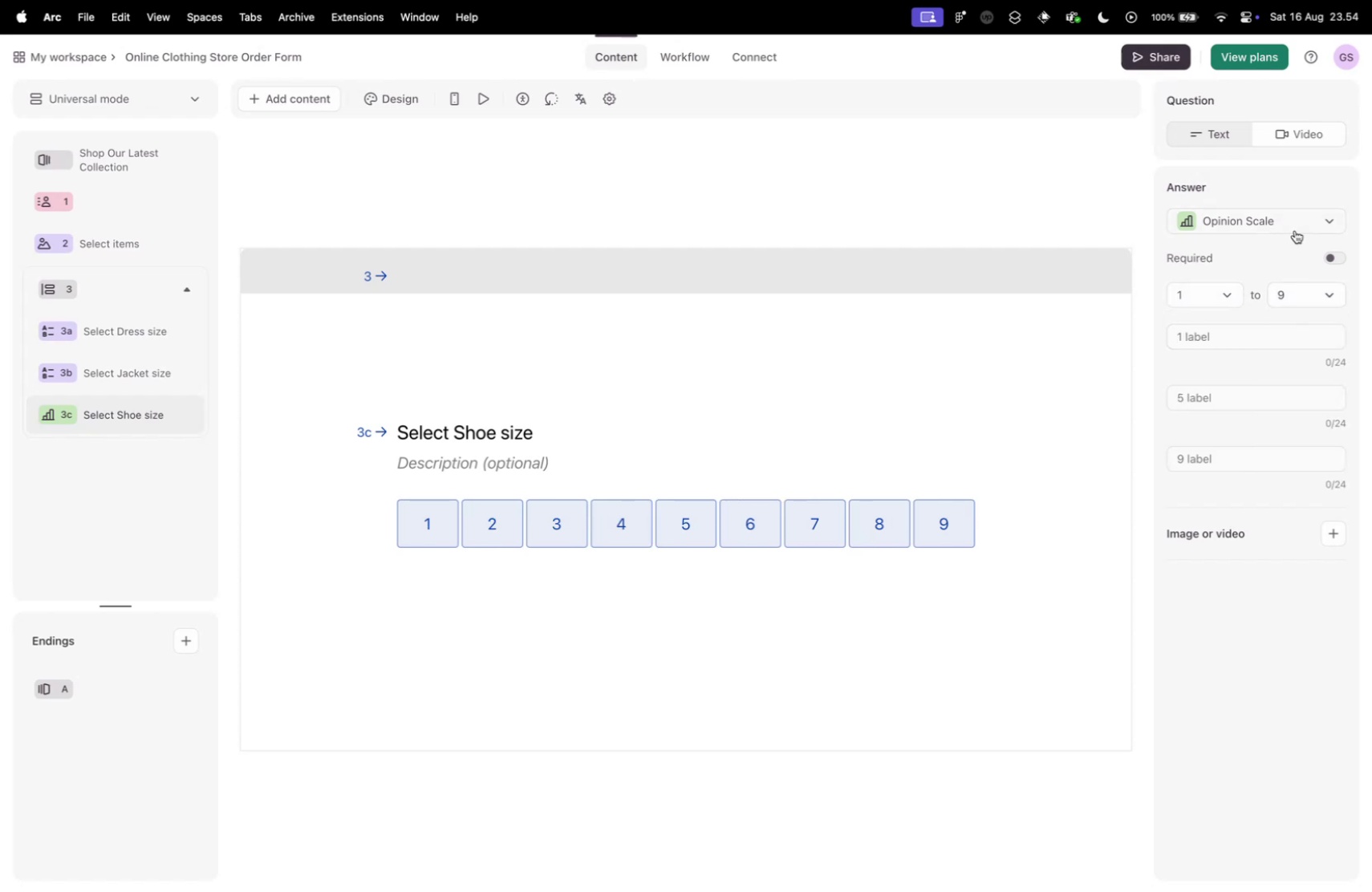 
left_click([1292, 219])
 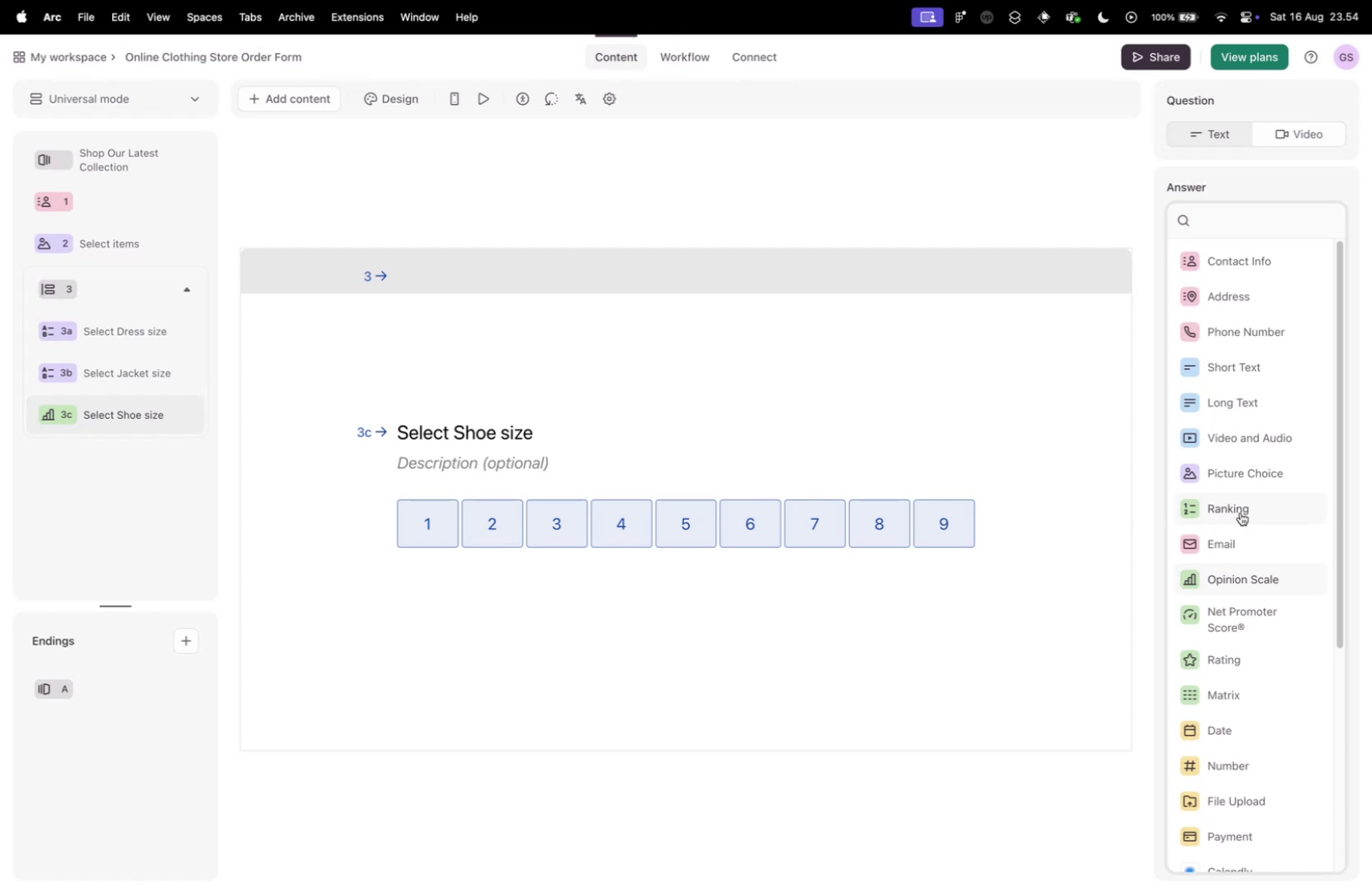 
scroll: coordinate [1238, 513], scroll_direction: down, amount: 13.0
 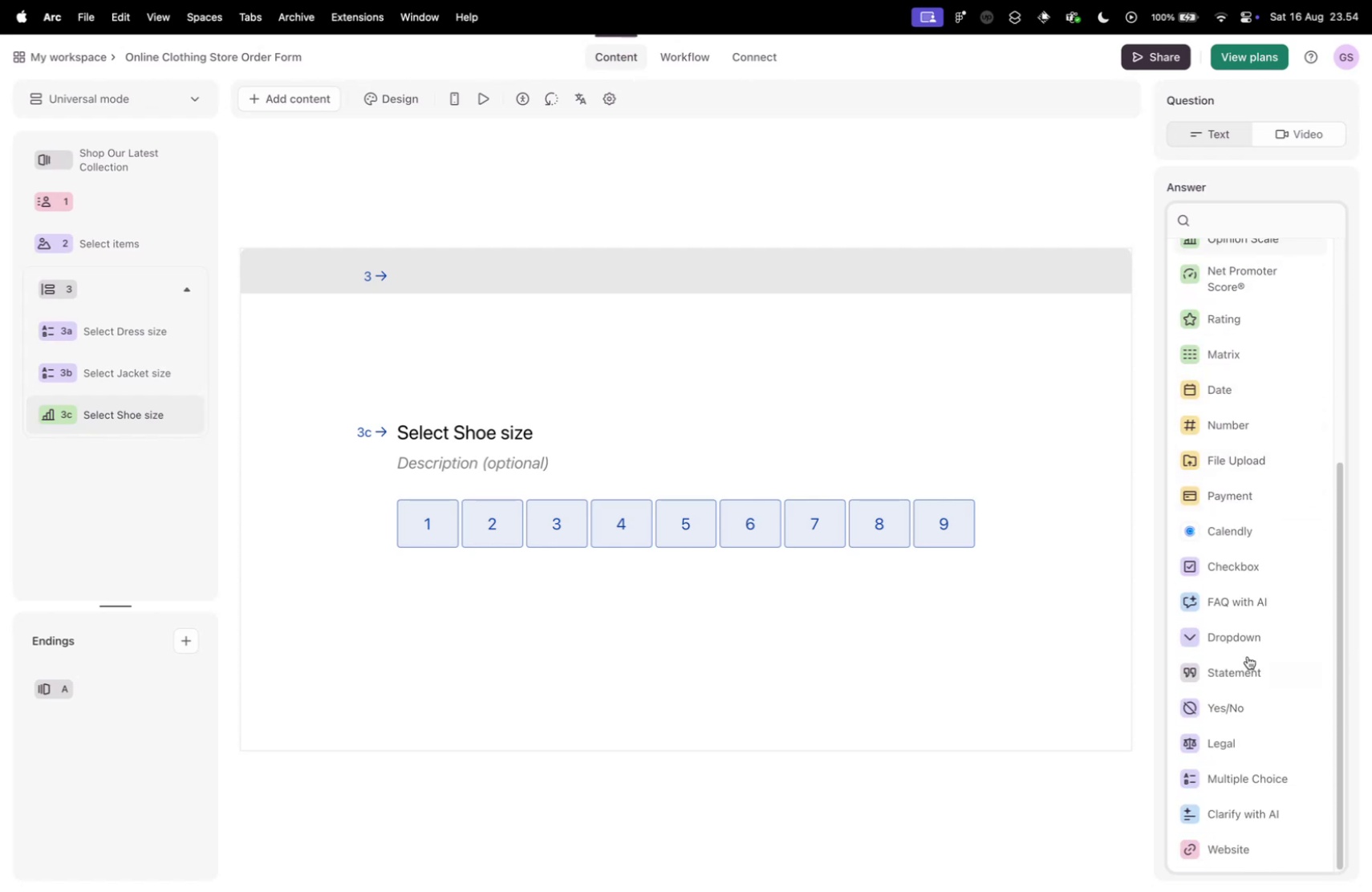 
wait(5.07)
 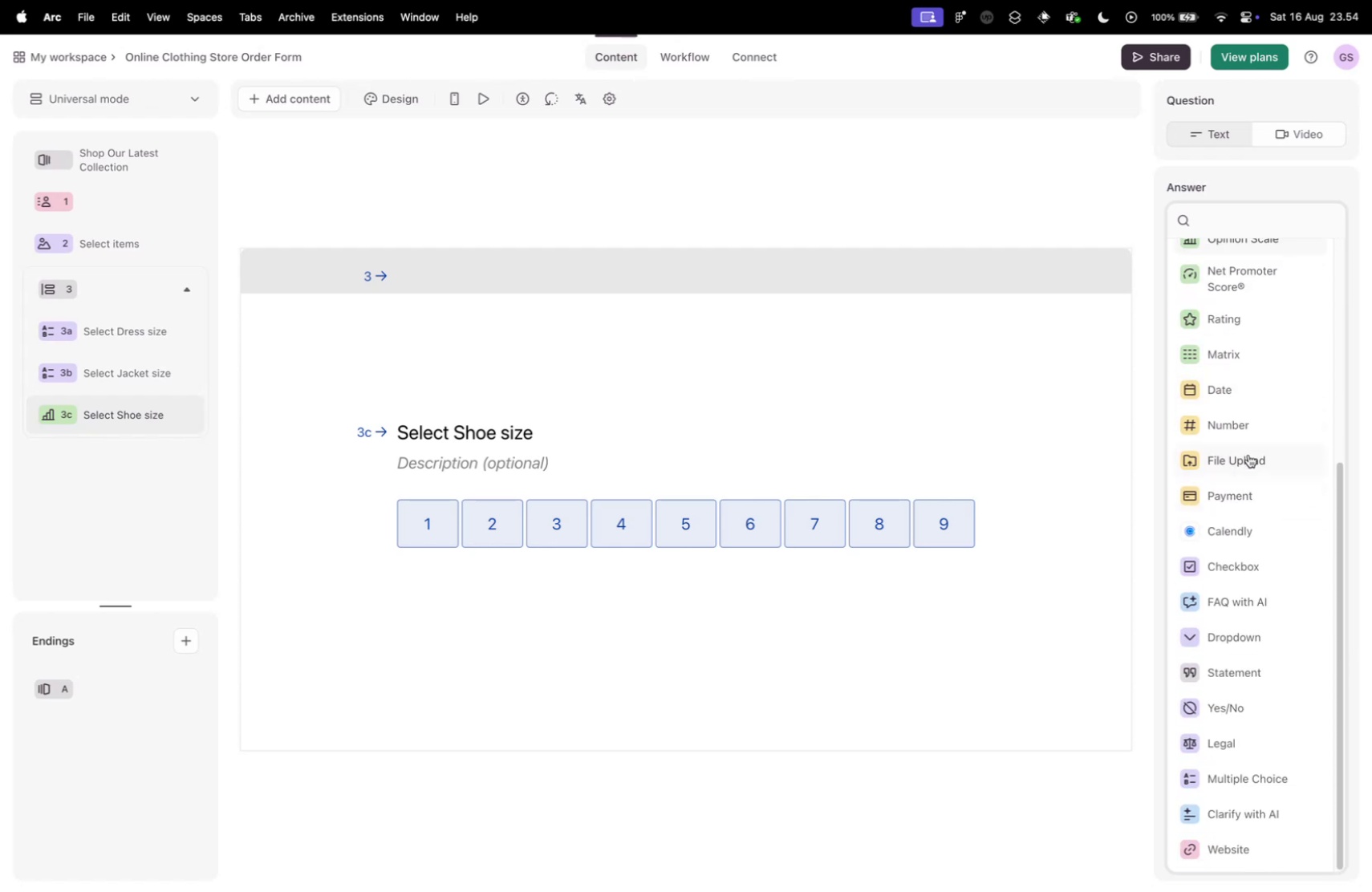 
scroll: coordinate [1242, 641], scroll_direction: down, amount: 5.0
 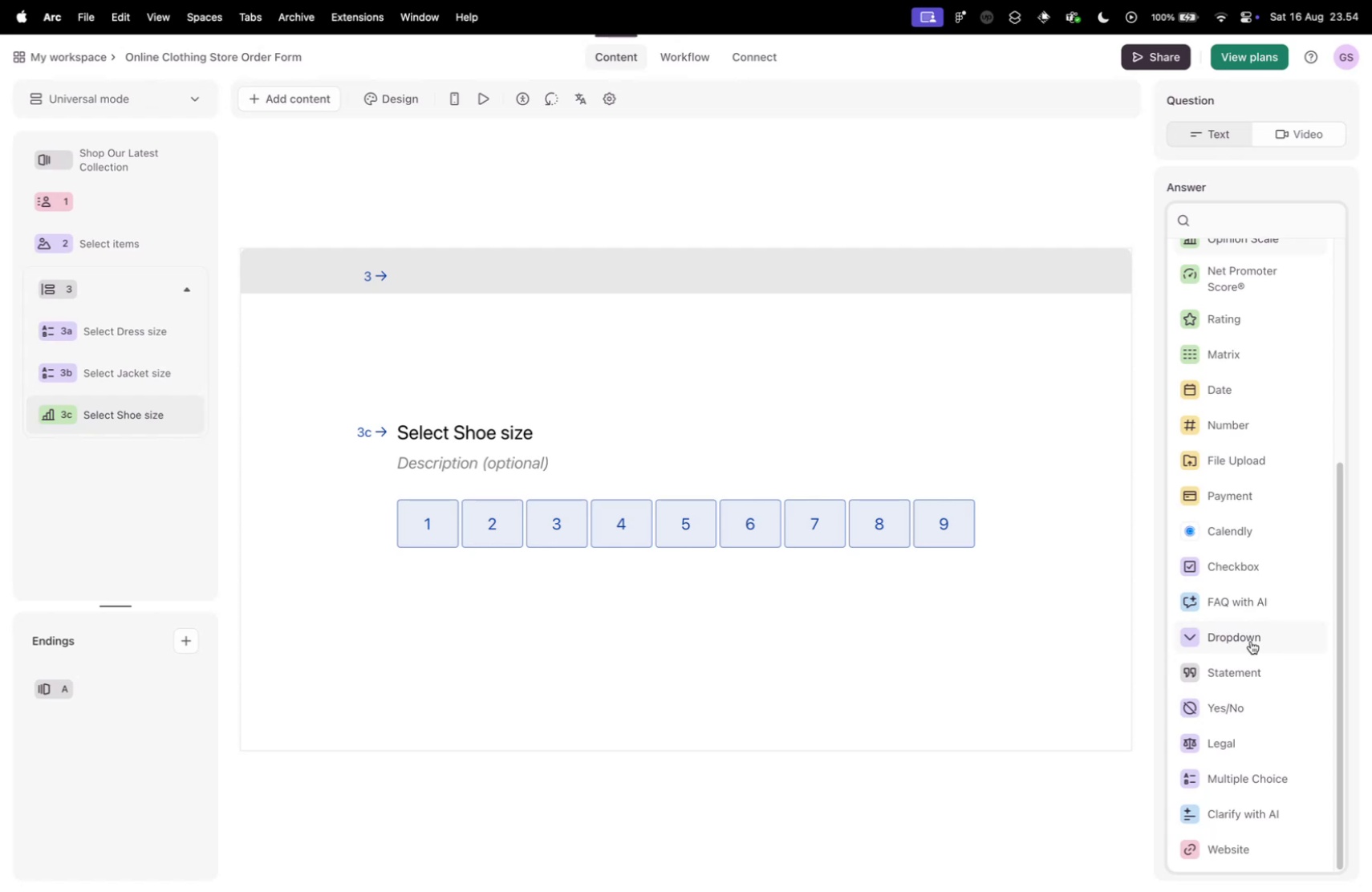 
scroll: coordinate [1218, 605], scroll_direction: up, amount: 27.0
 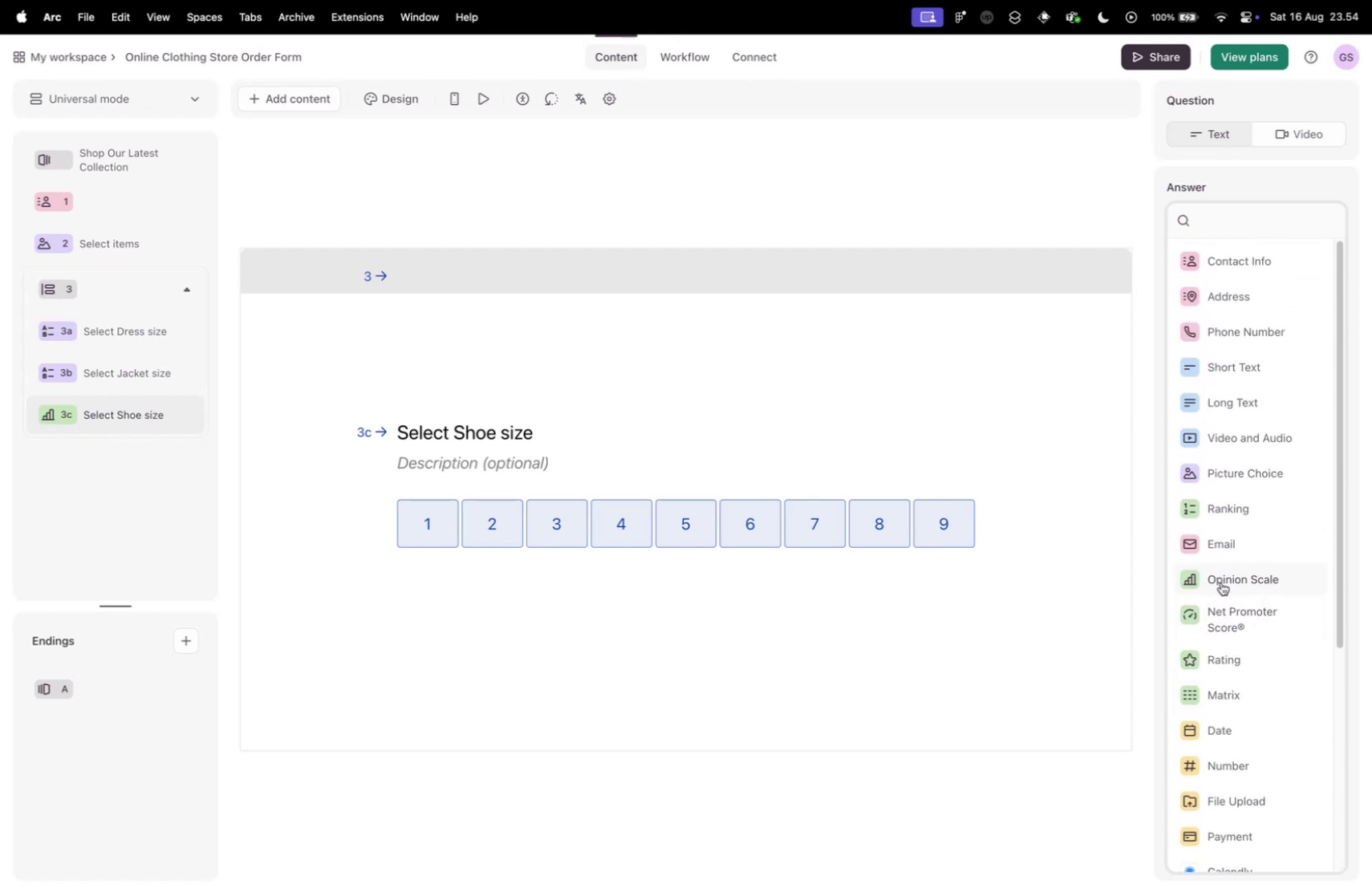 
scroll: coordinate [1215, 582], scroll_direction: down, amount: 17.0
 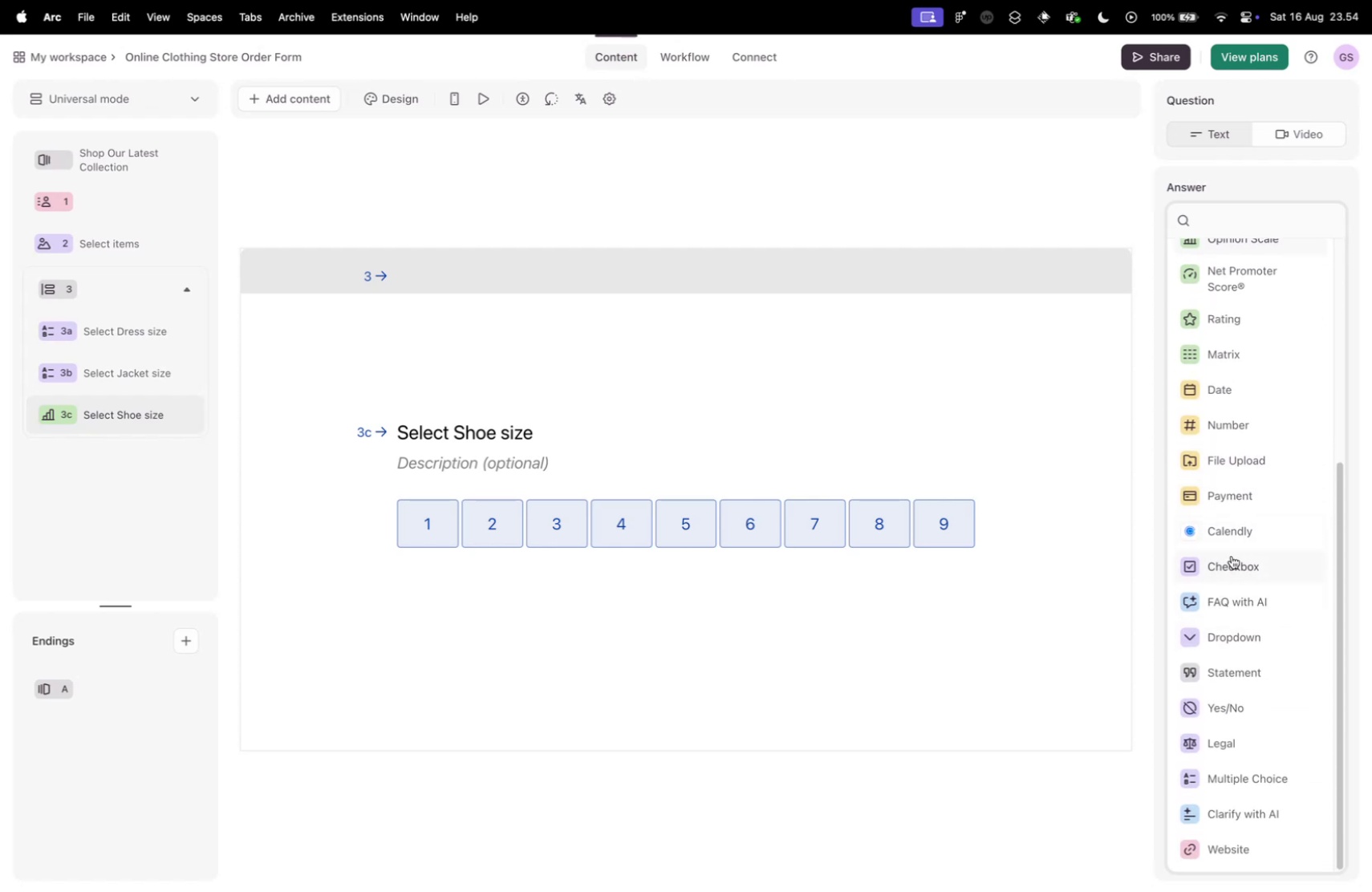 
key(Control+ControlLeft)
 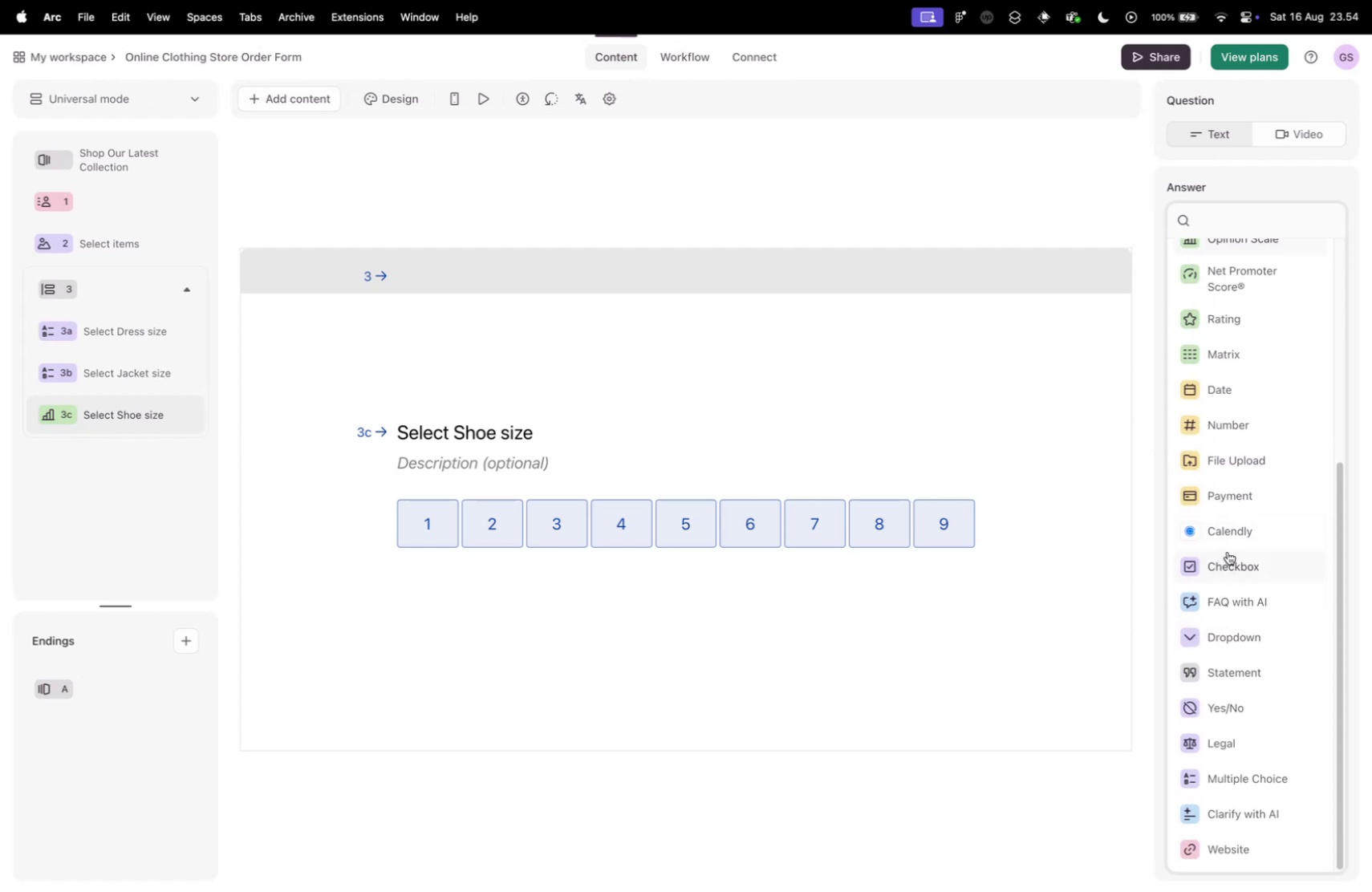 
key(Control+Tab)
 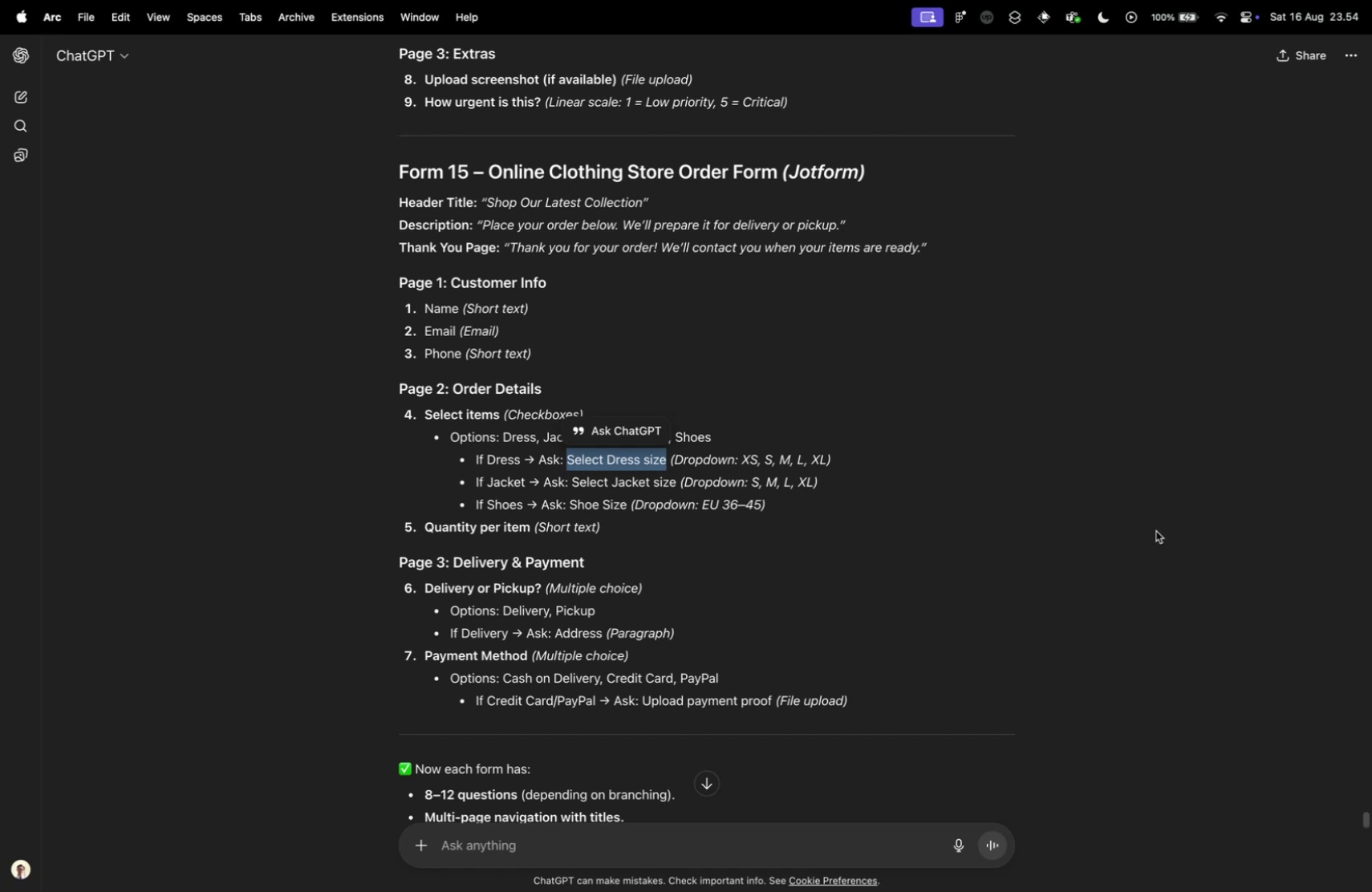 
wait(13.85)
 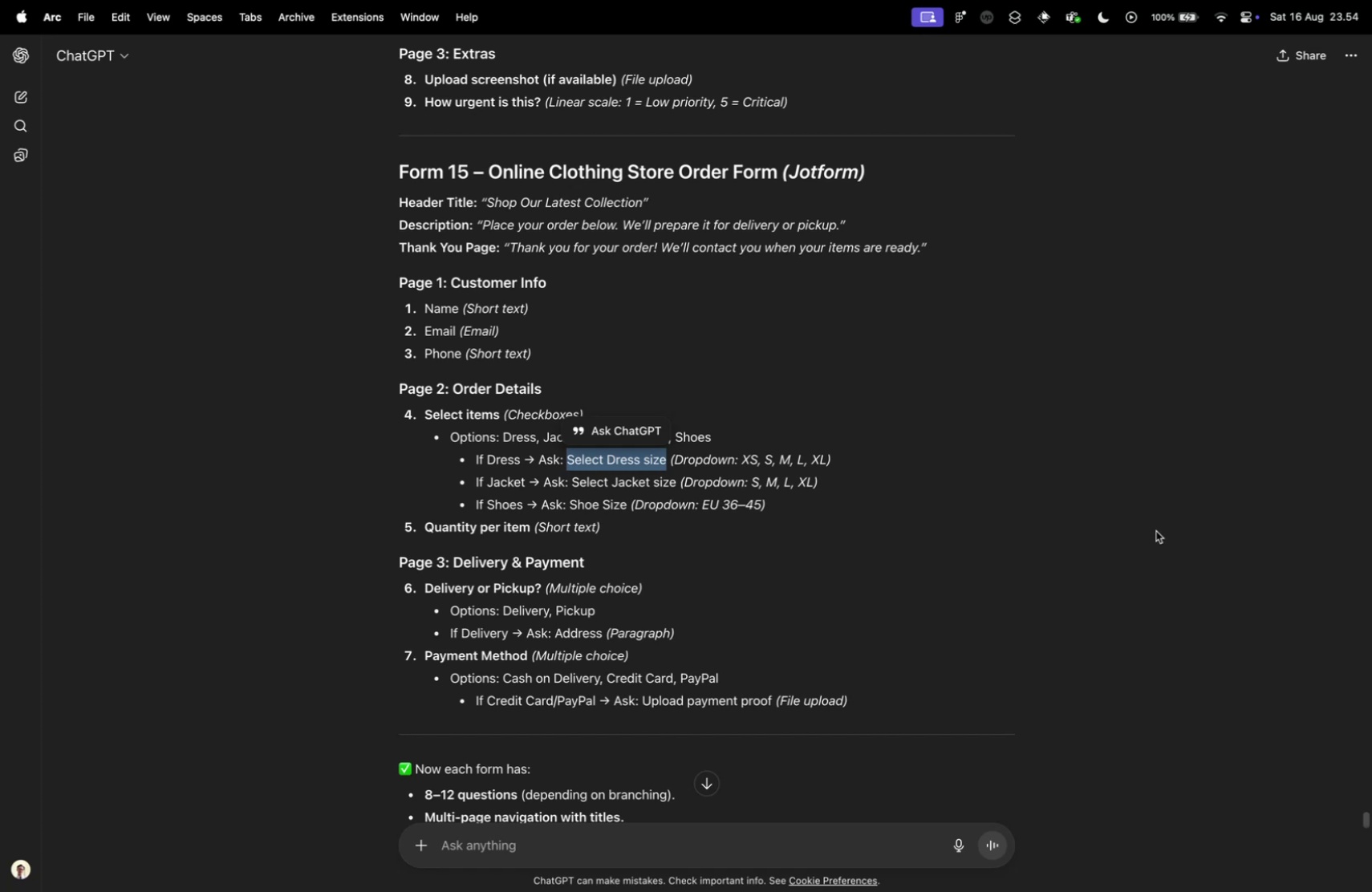 
key(Control+ControlLeft)
 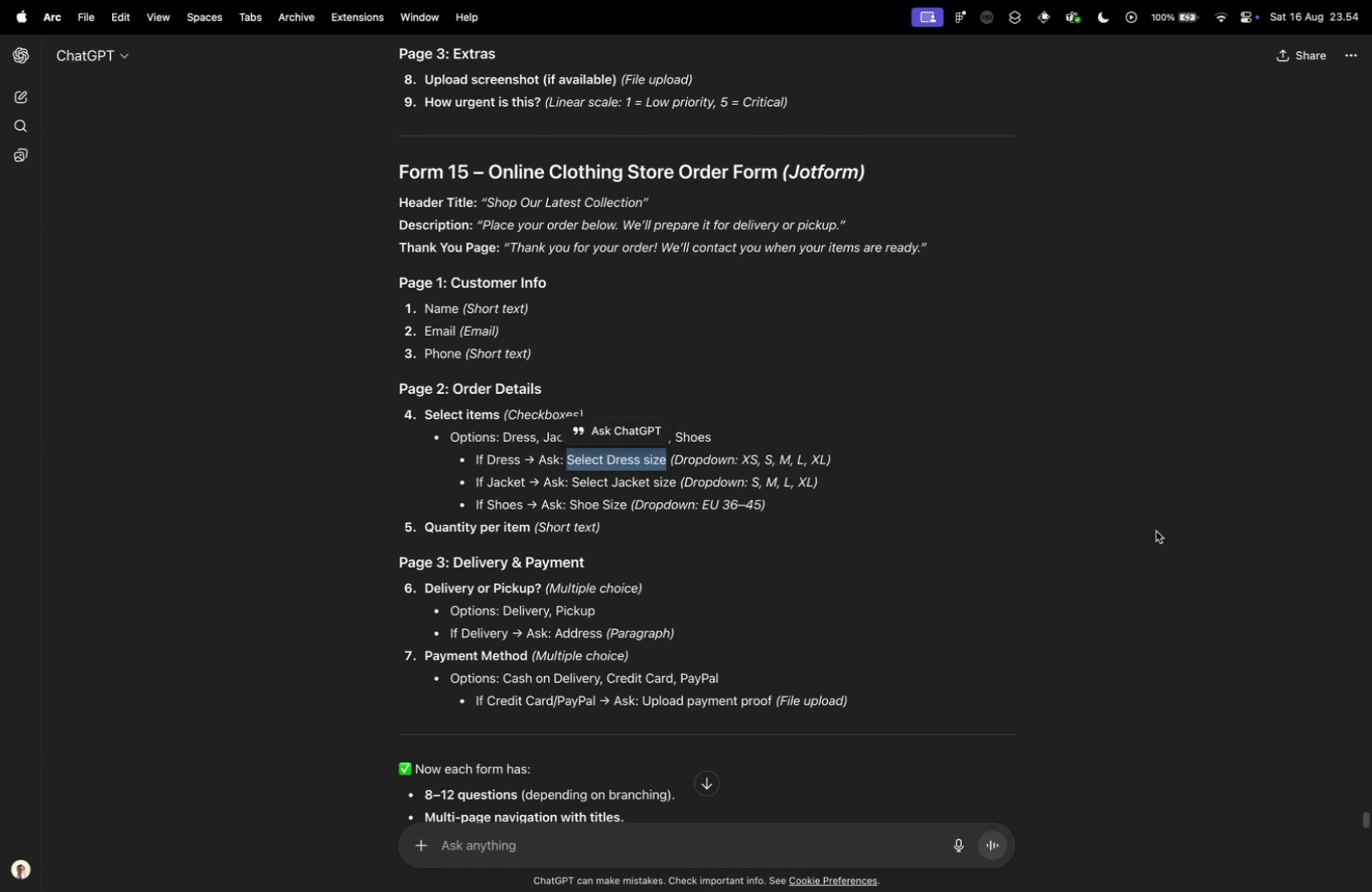 
key(Control+Tab)
 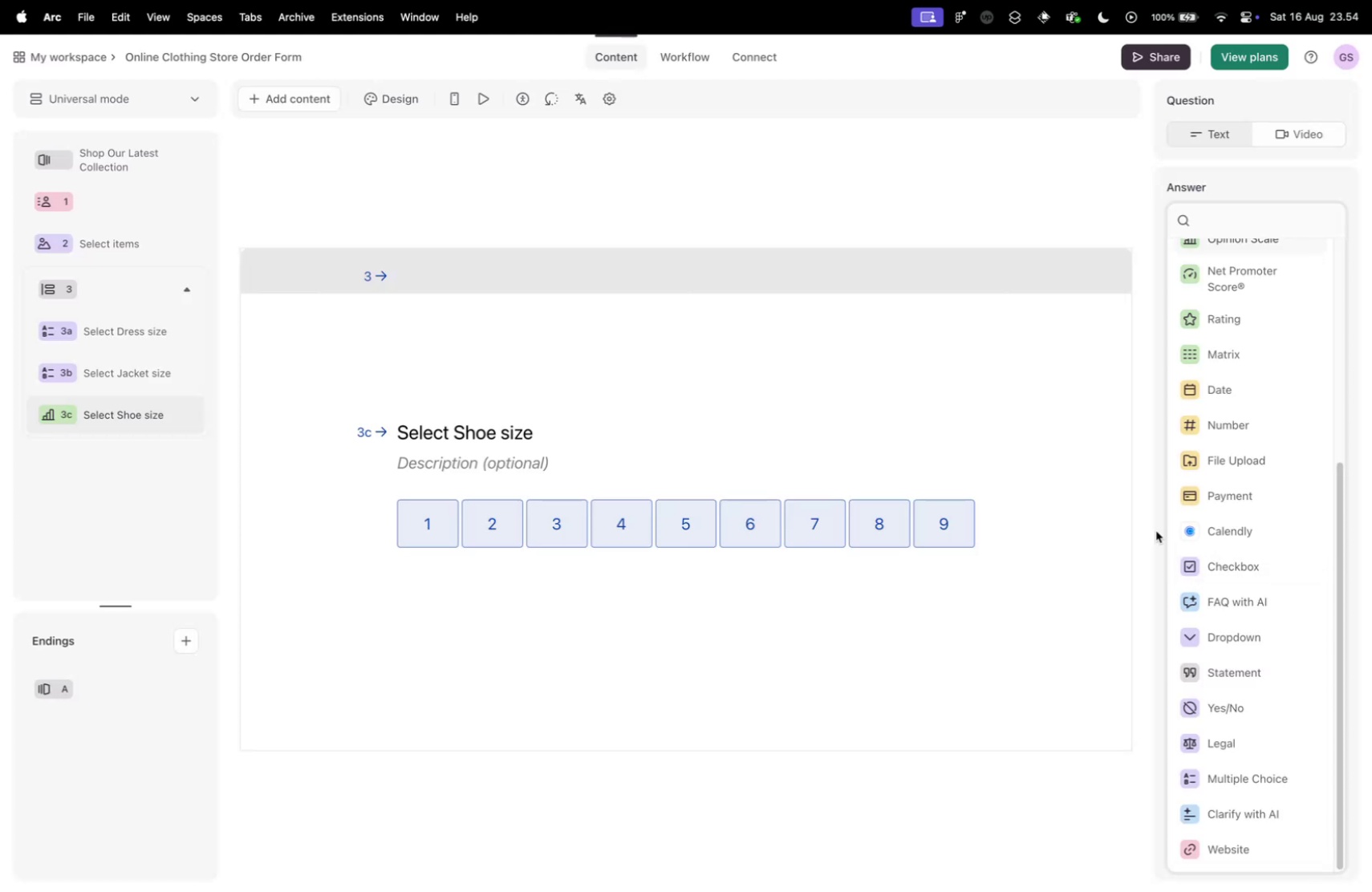 
wait(10.46)
 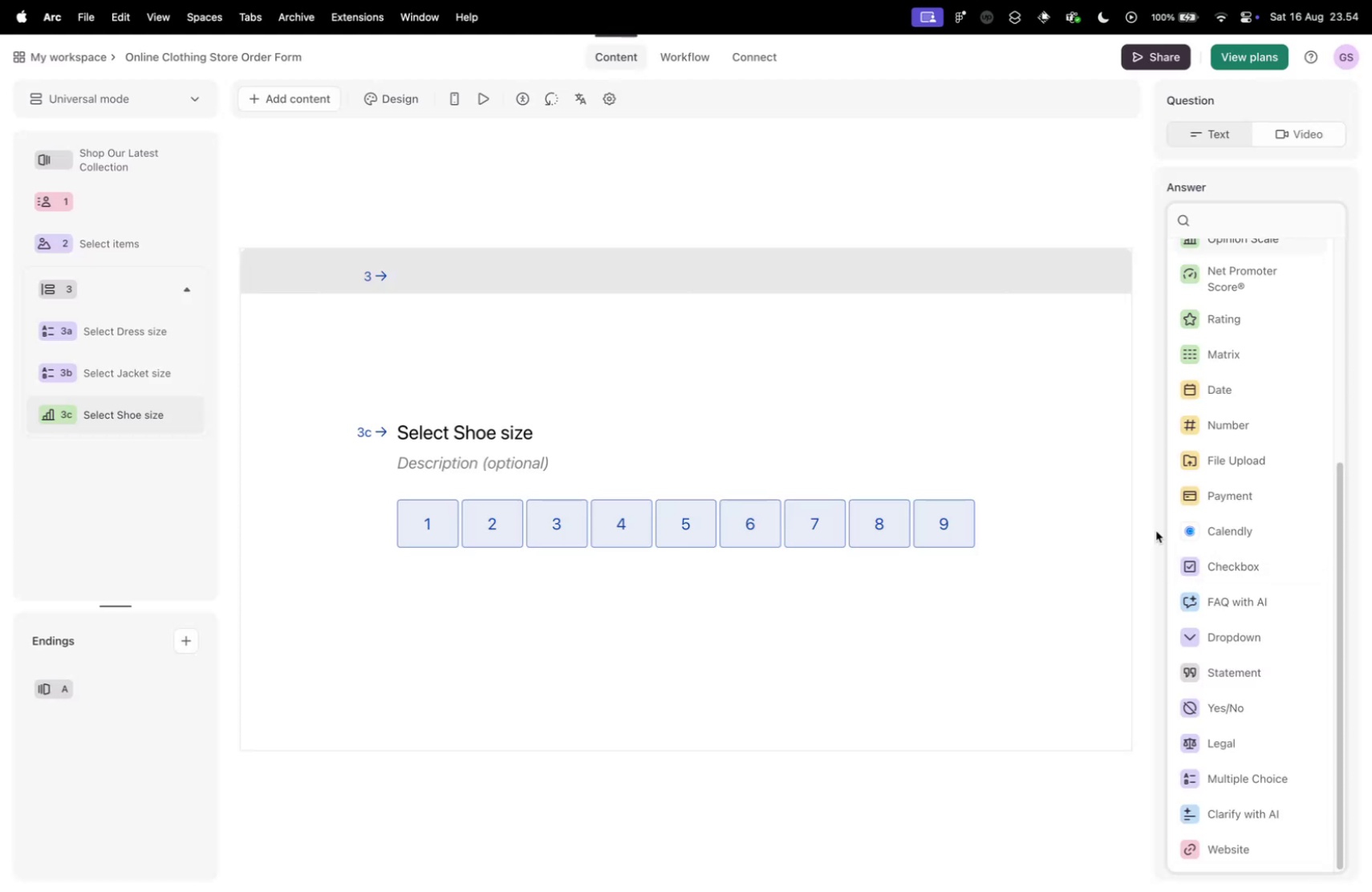 
scroll: coordinate [1226, 497], scroll_direction: down, amount: 9.0
 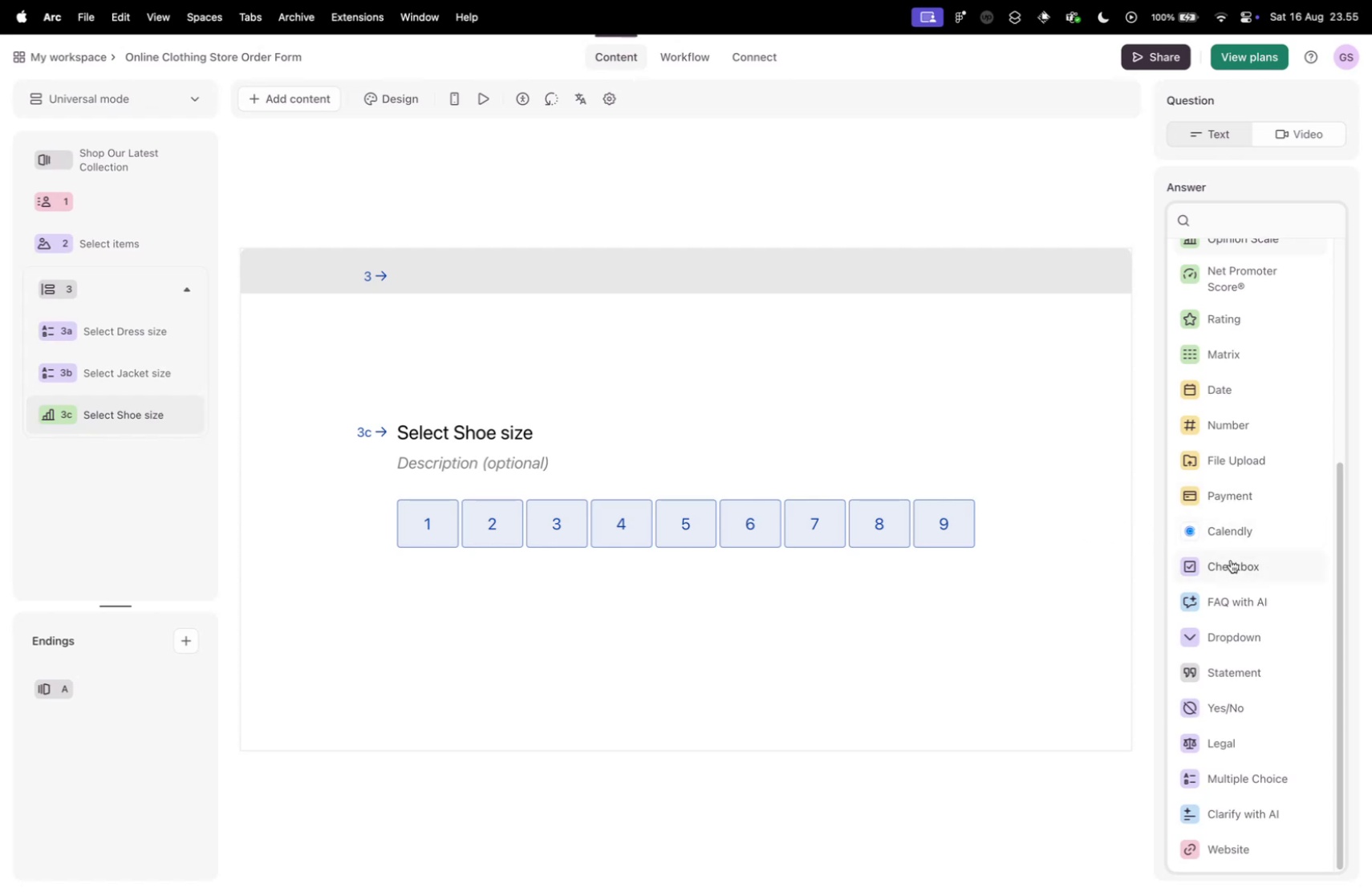 
scroll: coordinate [1230, 559], scroll_direction: up, amount: 15.0
 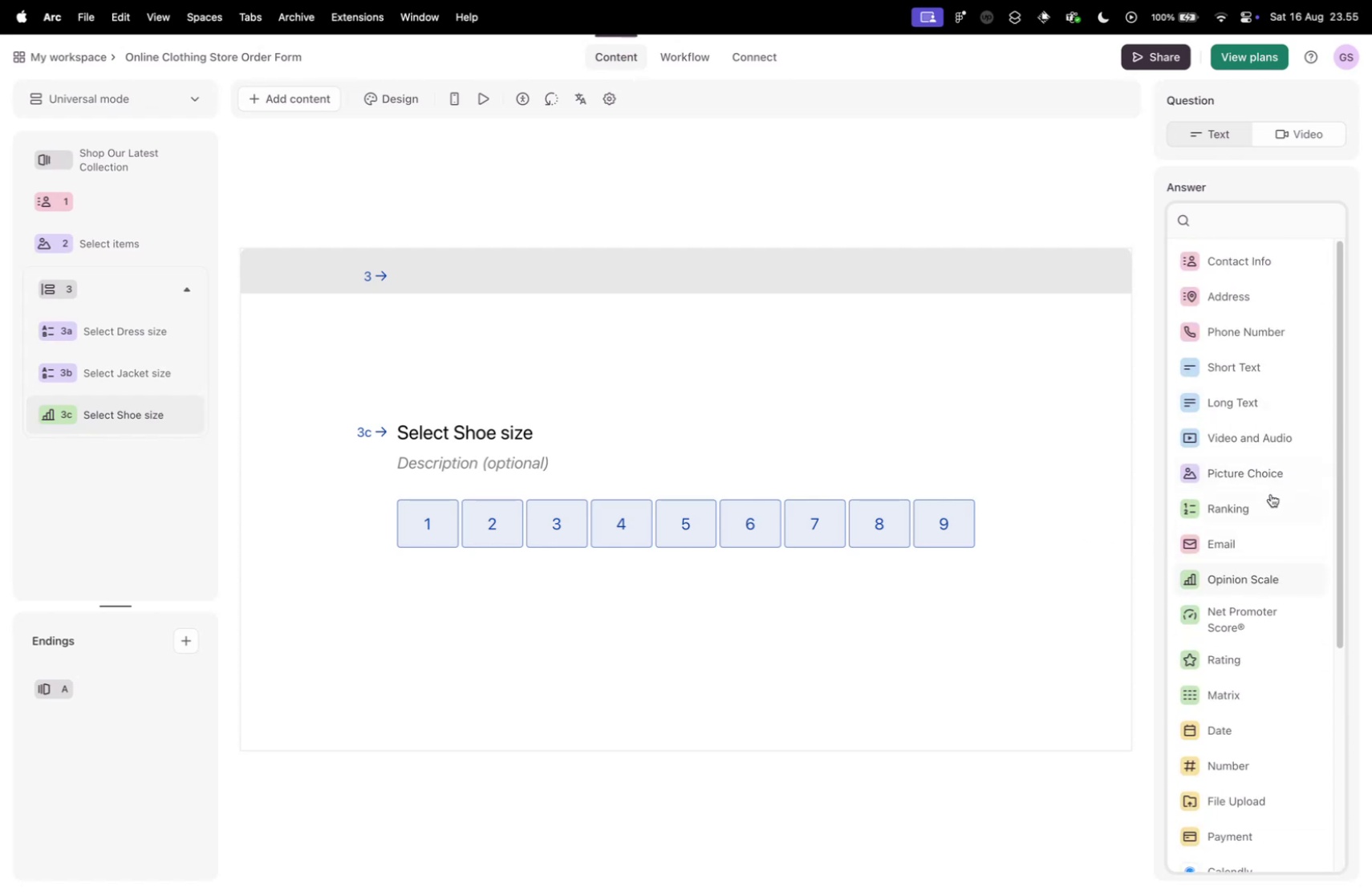 
scroll: coordinate [1246, 583], scroll_direction: down, amount: 13.0
 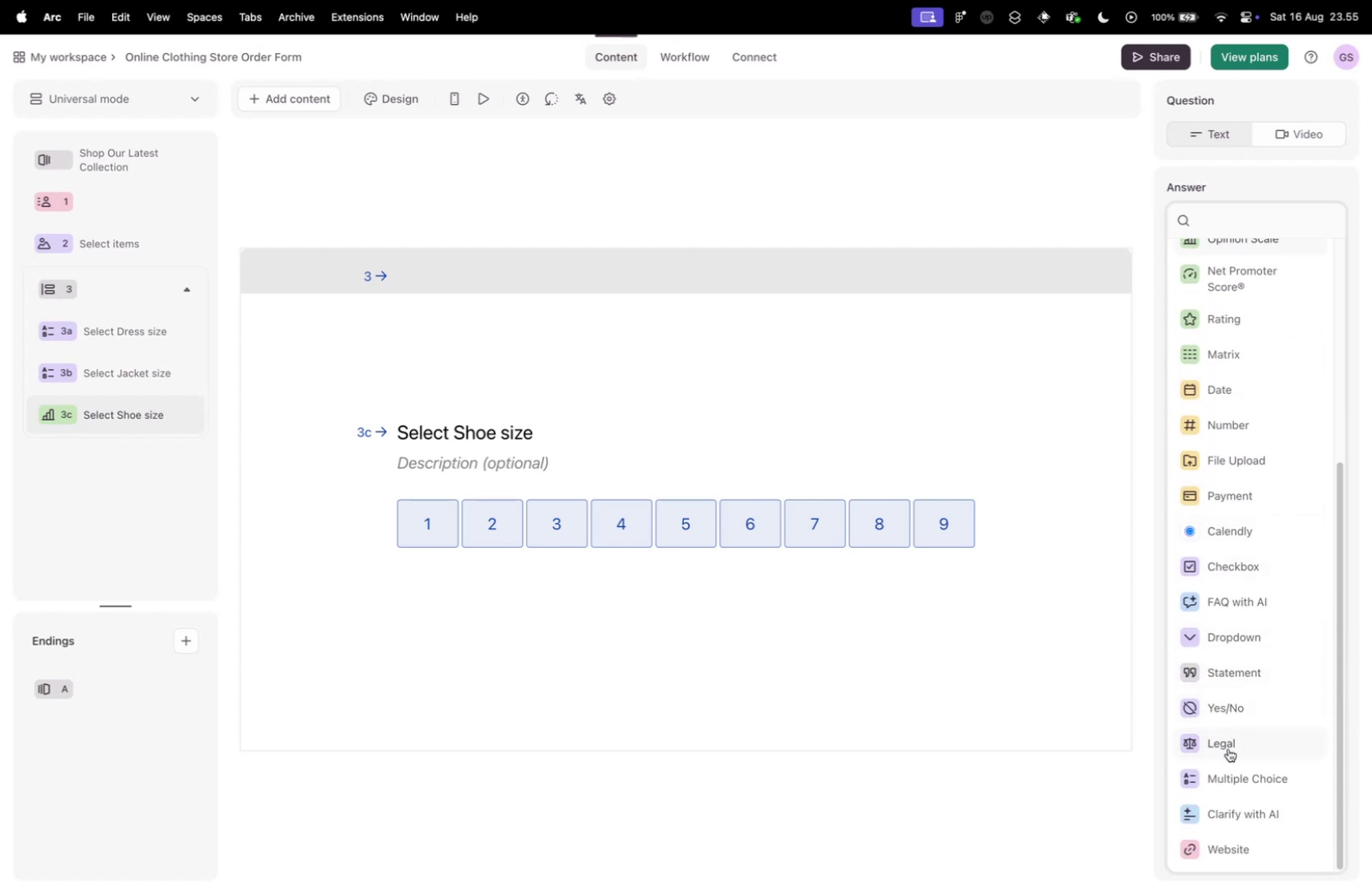 
left_click([1243, 771])
 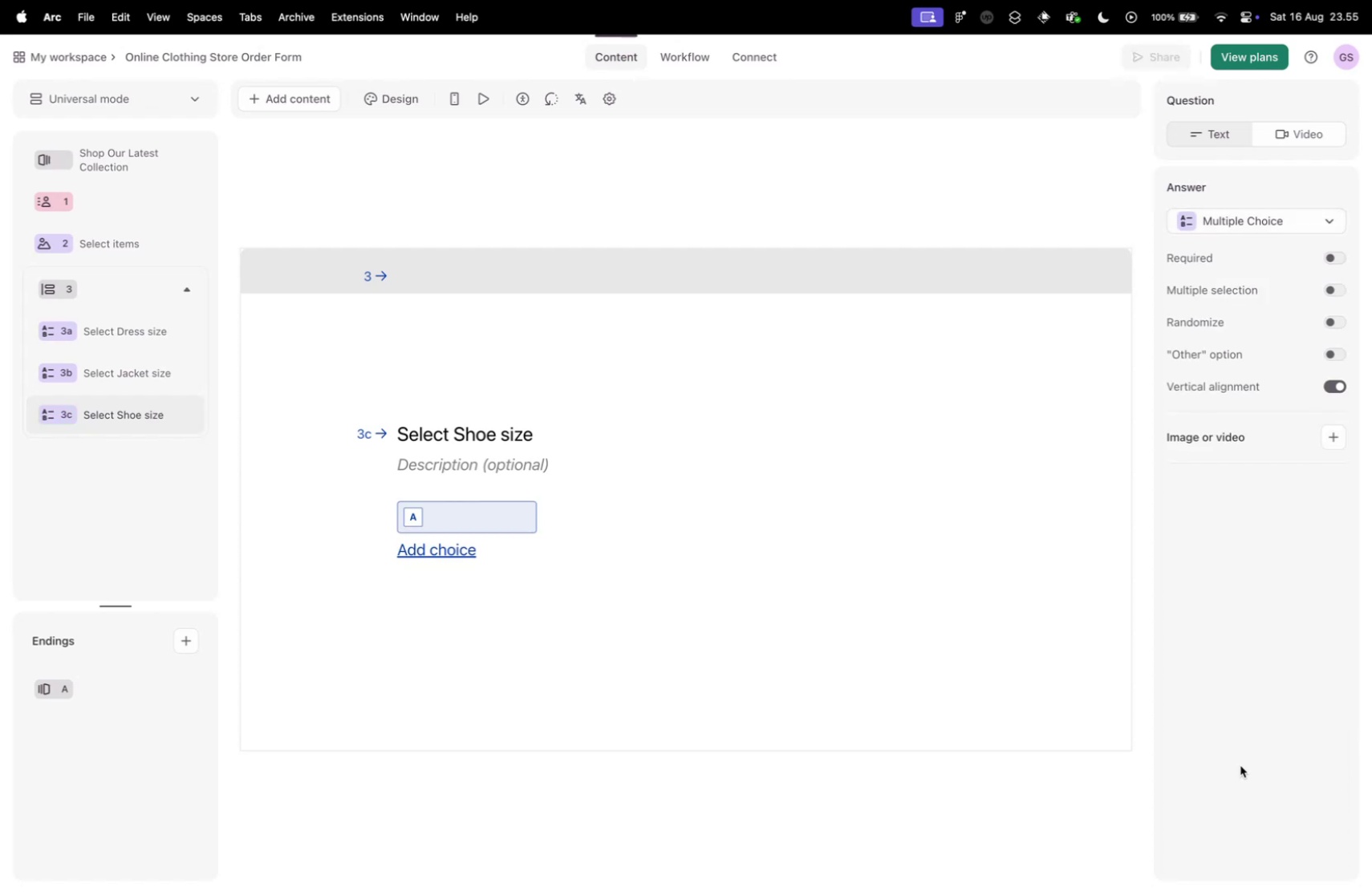 
key(Control+ControlLeft)
 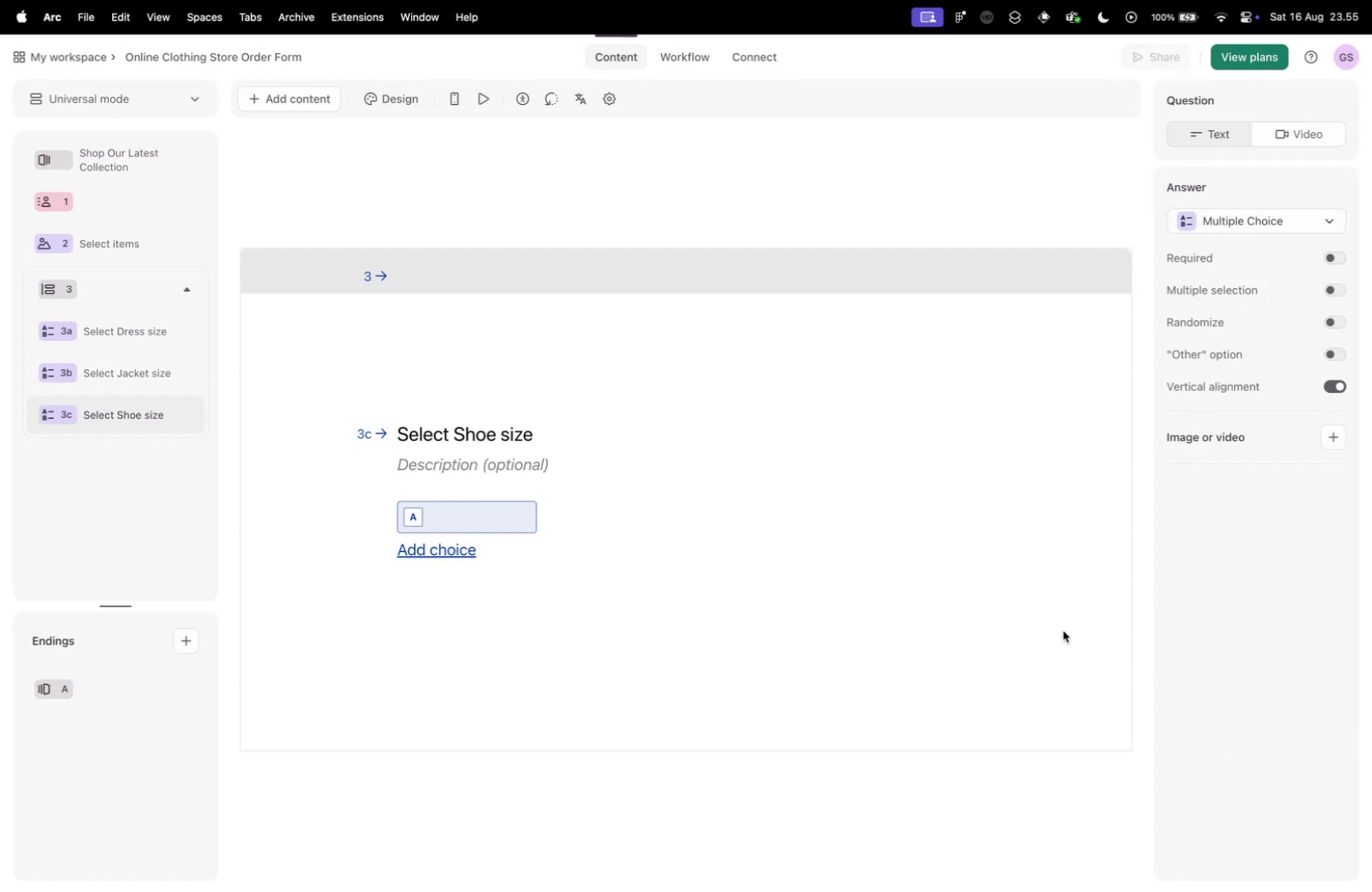 
key(Control+Tab)
 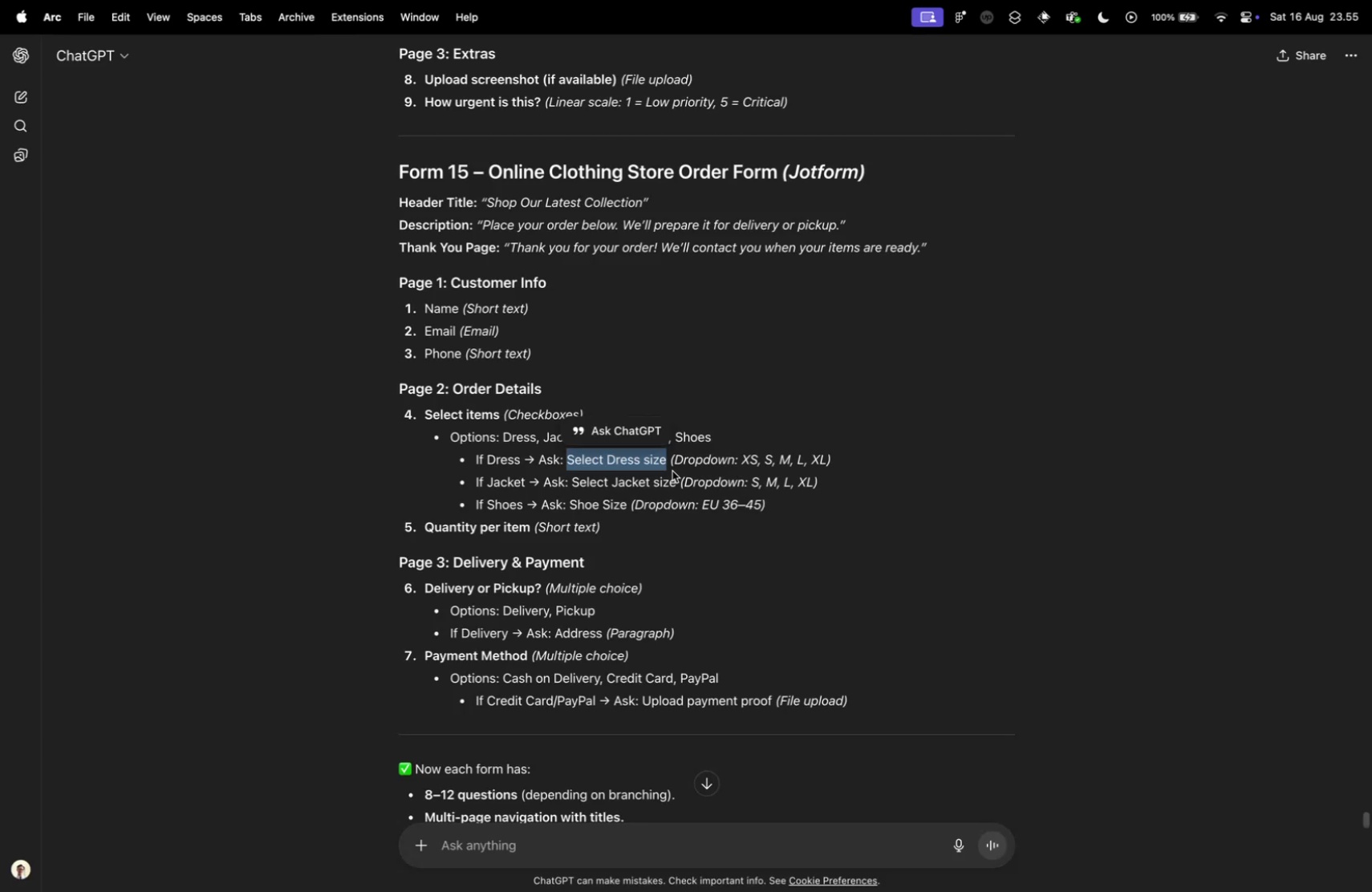 
key(Control+ControlLeft)
 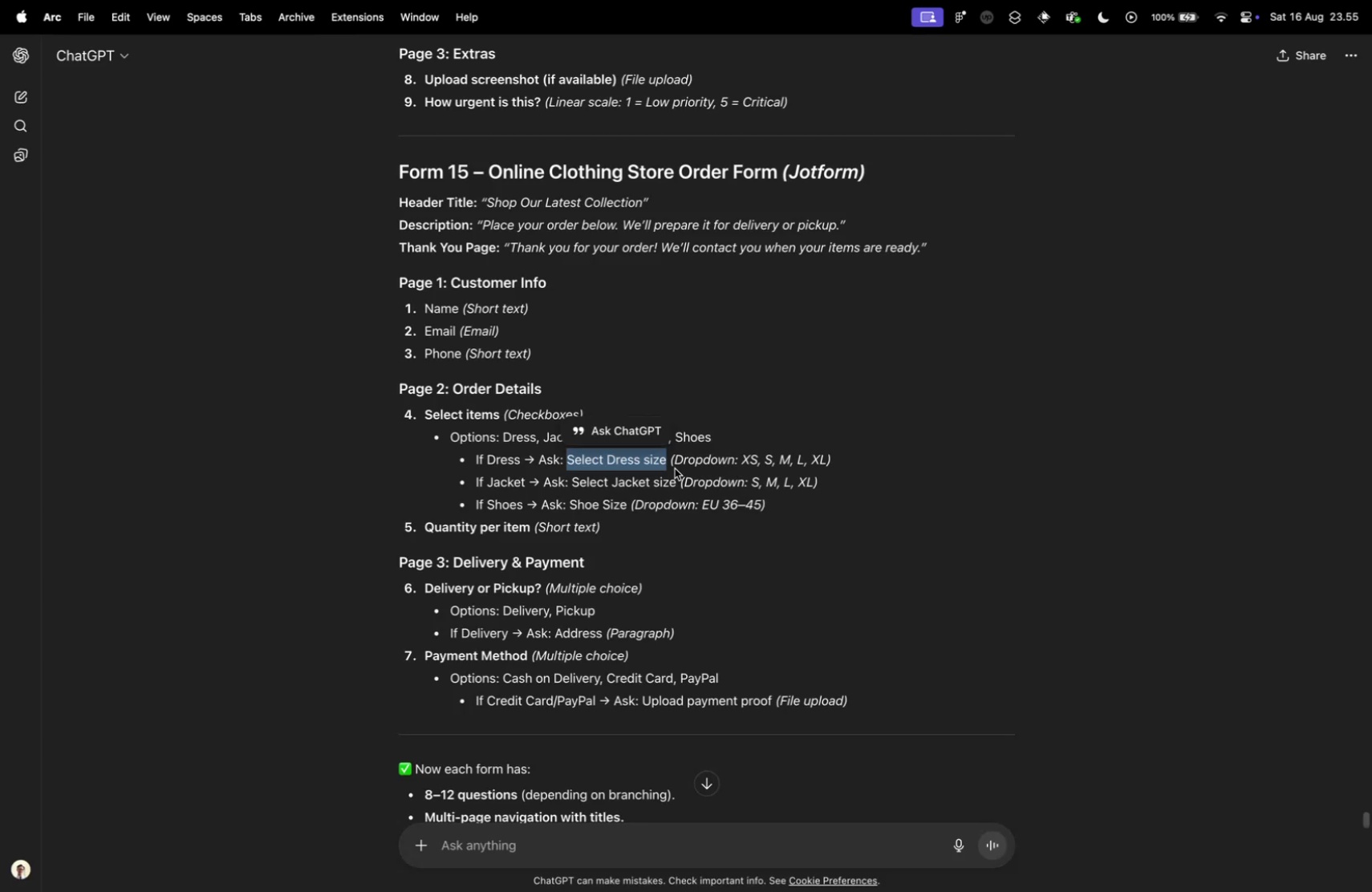 
key(Control+Tab)
 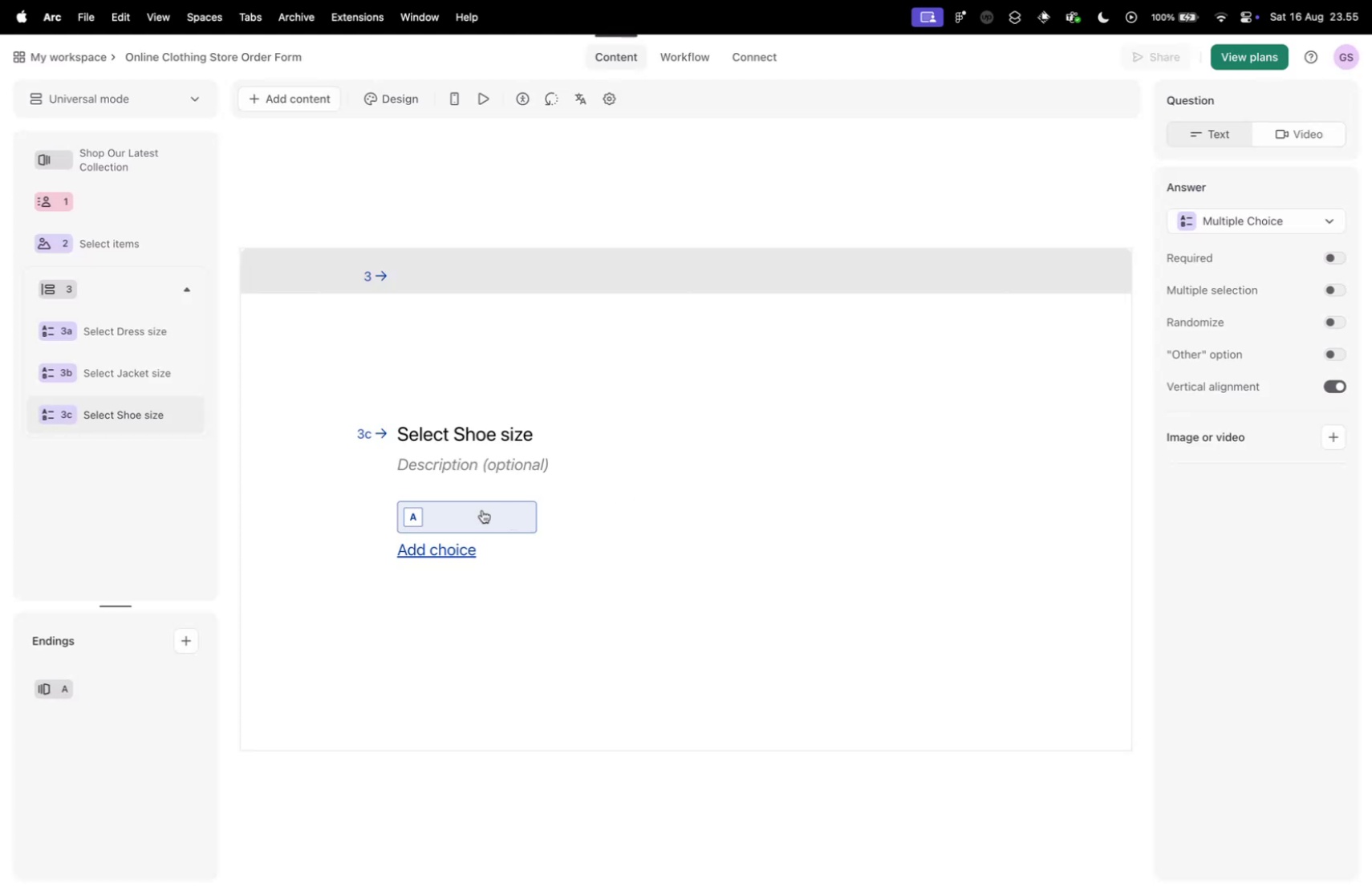 
left_click([464, 505])
 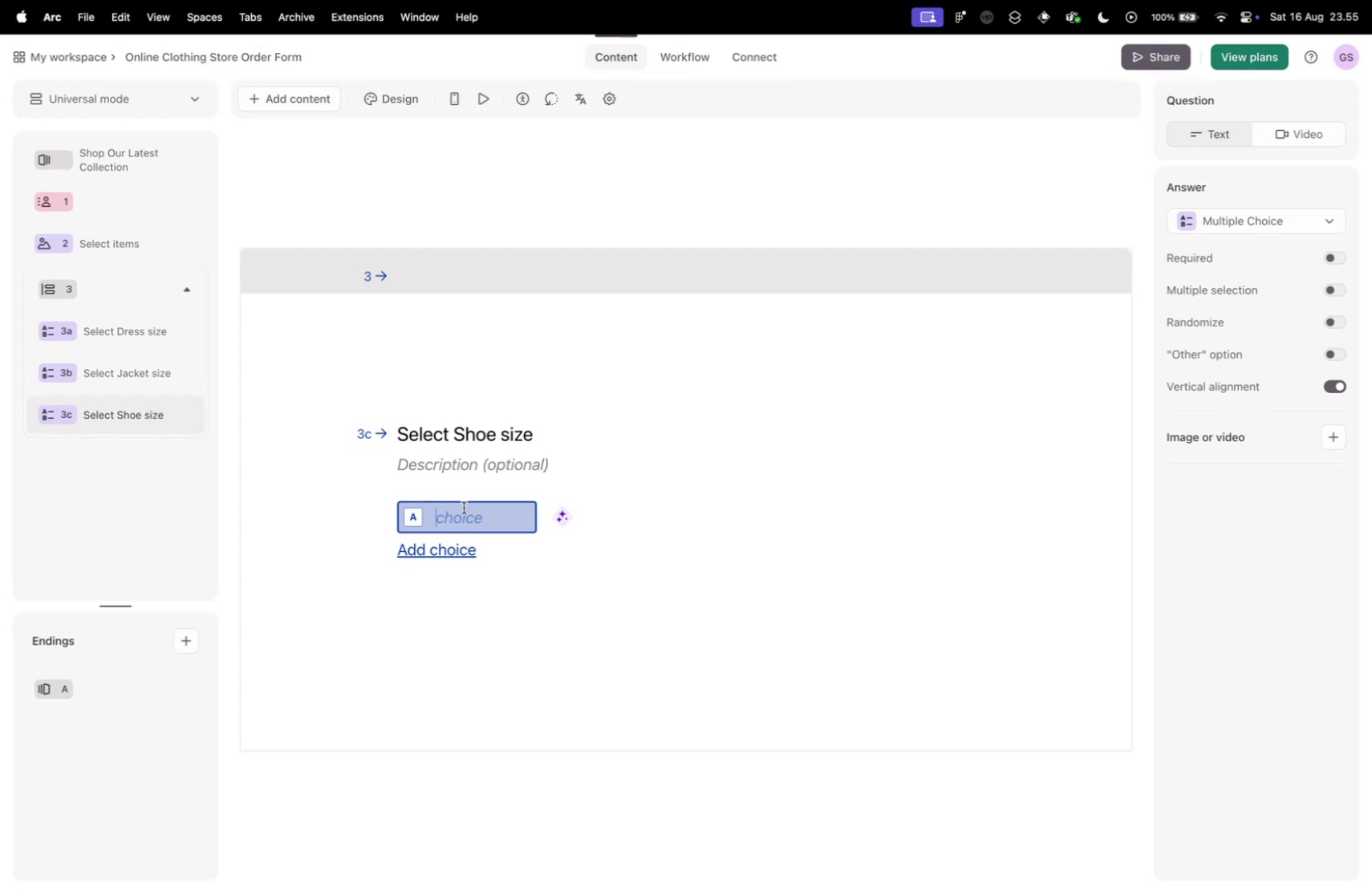 
type(36)
 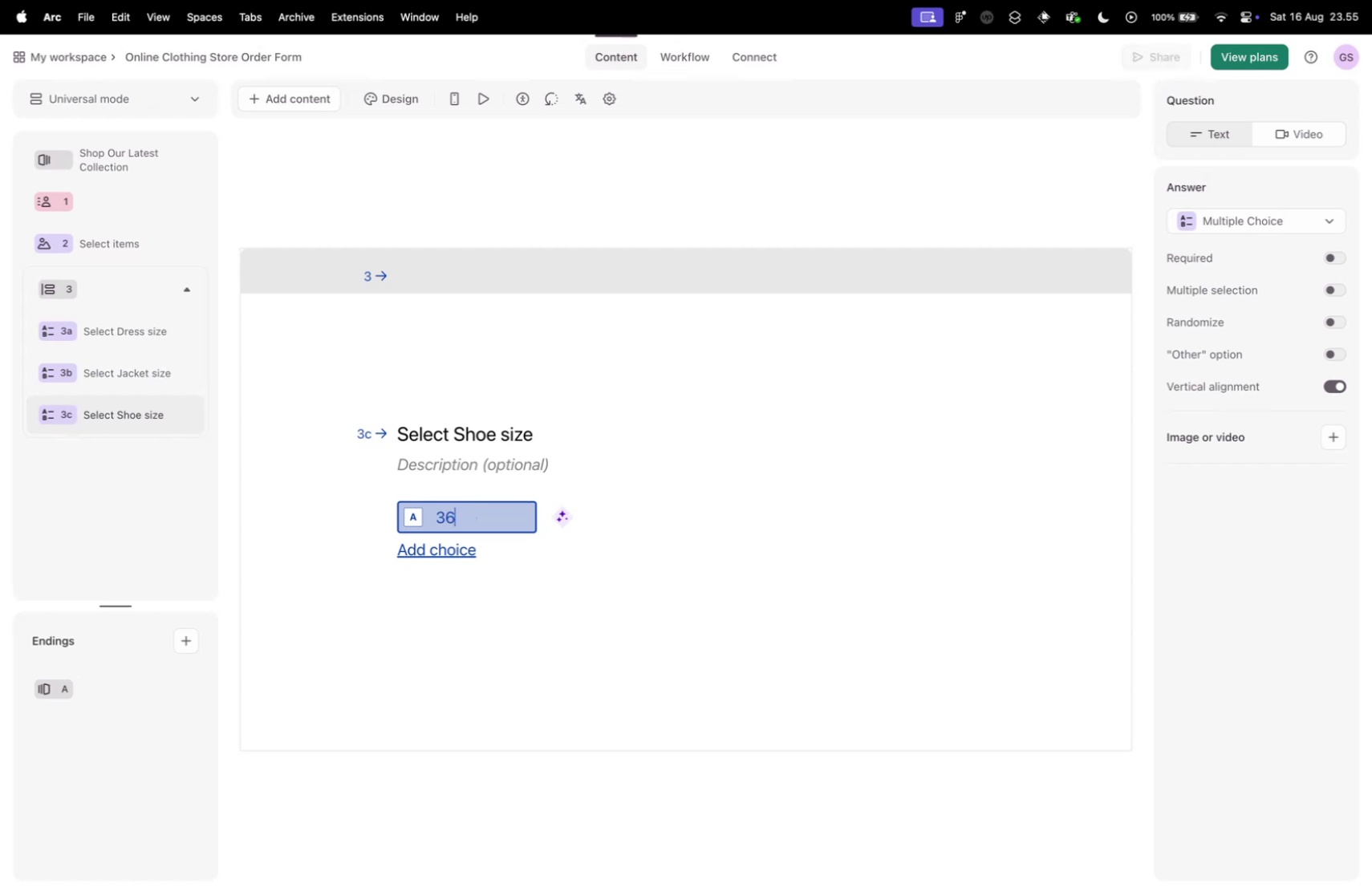 
key(Enter)
 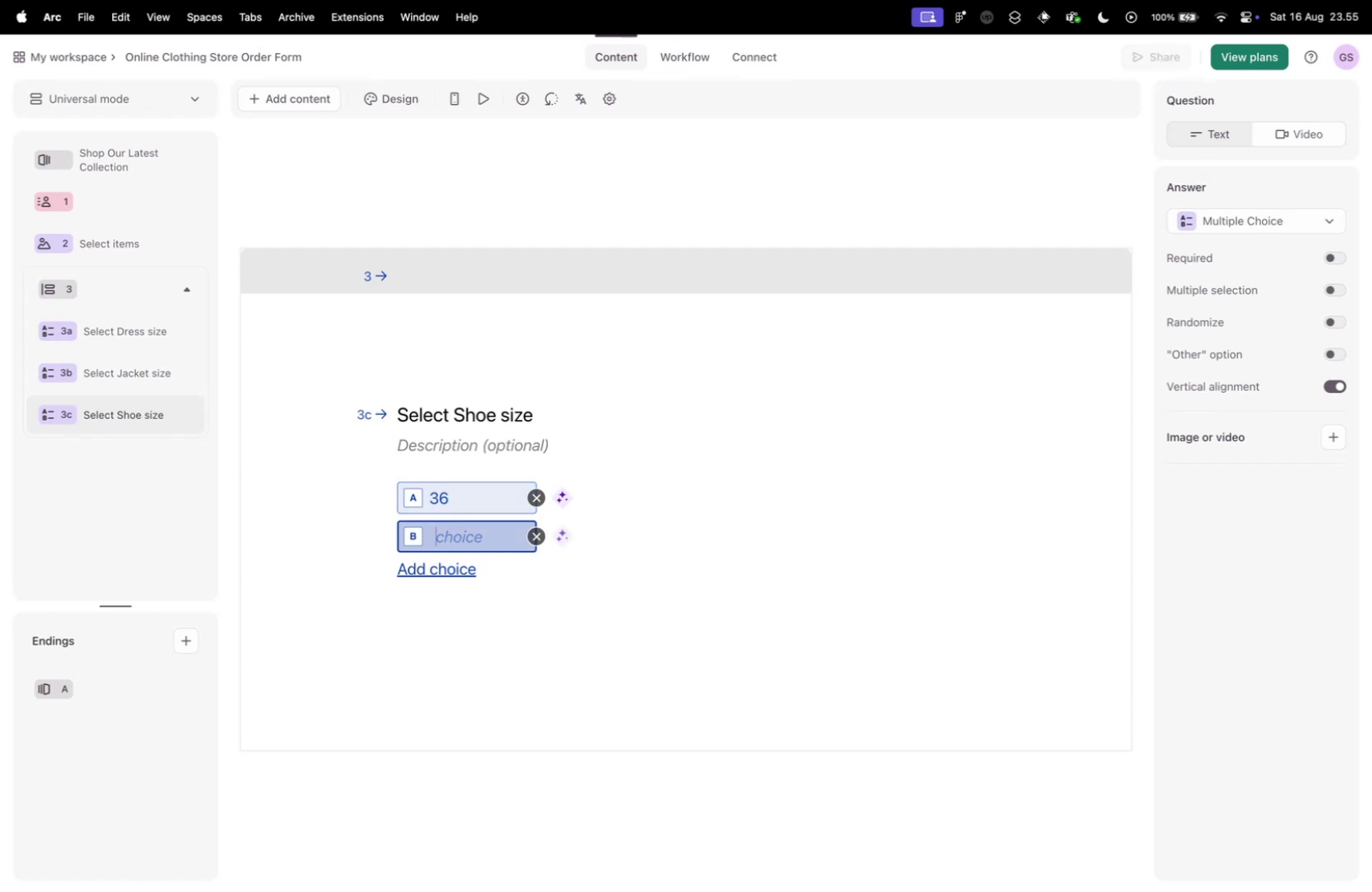 
type(37)
 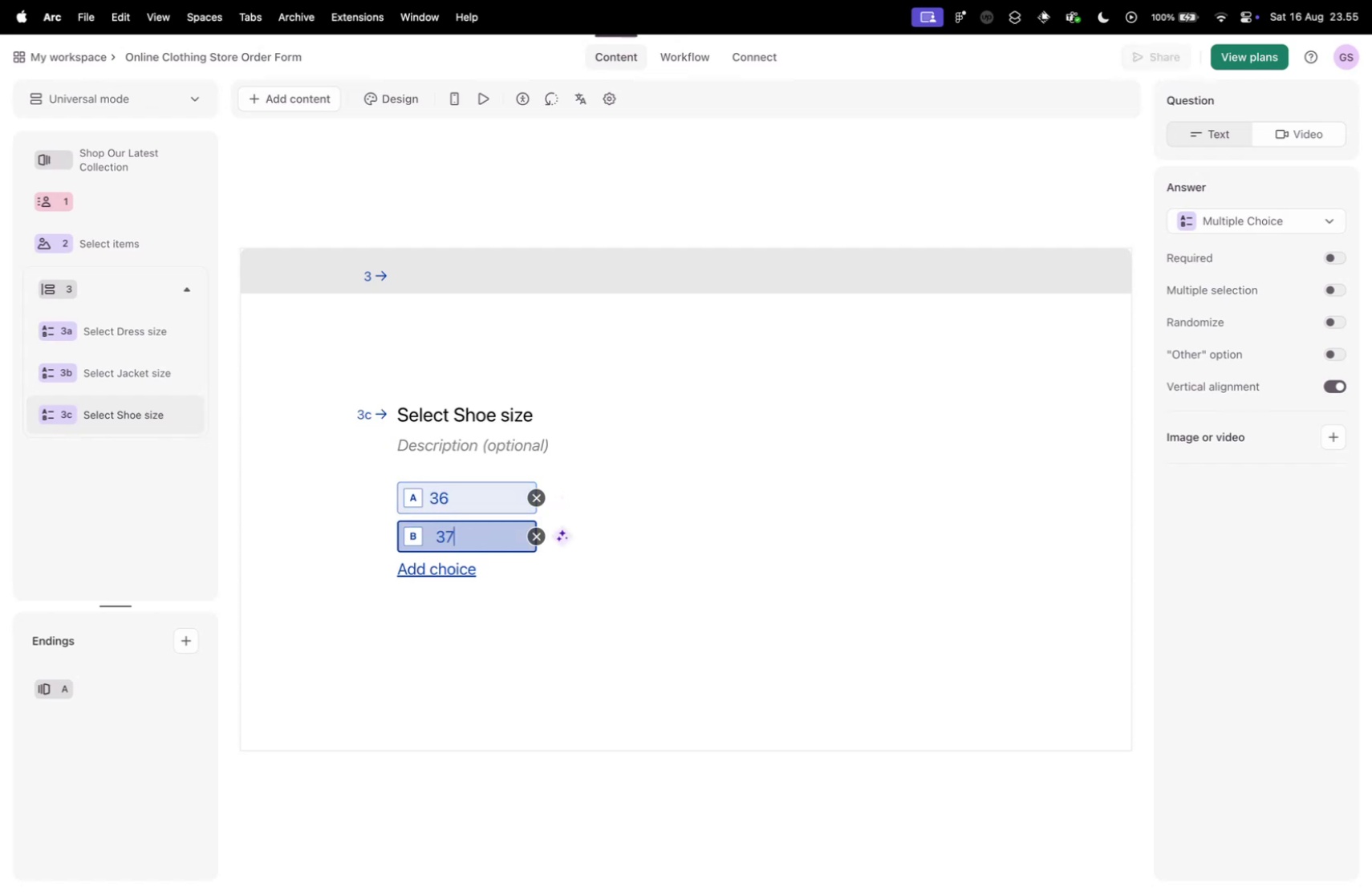 
key(Enter)
 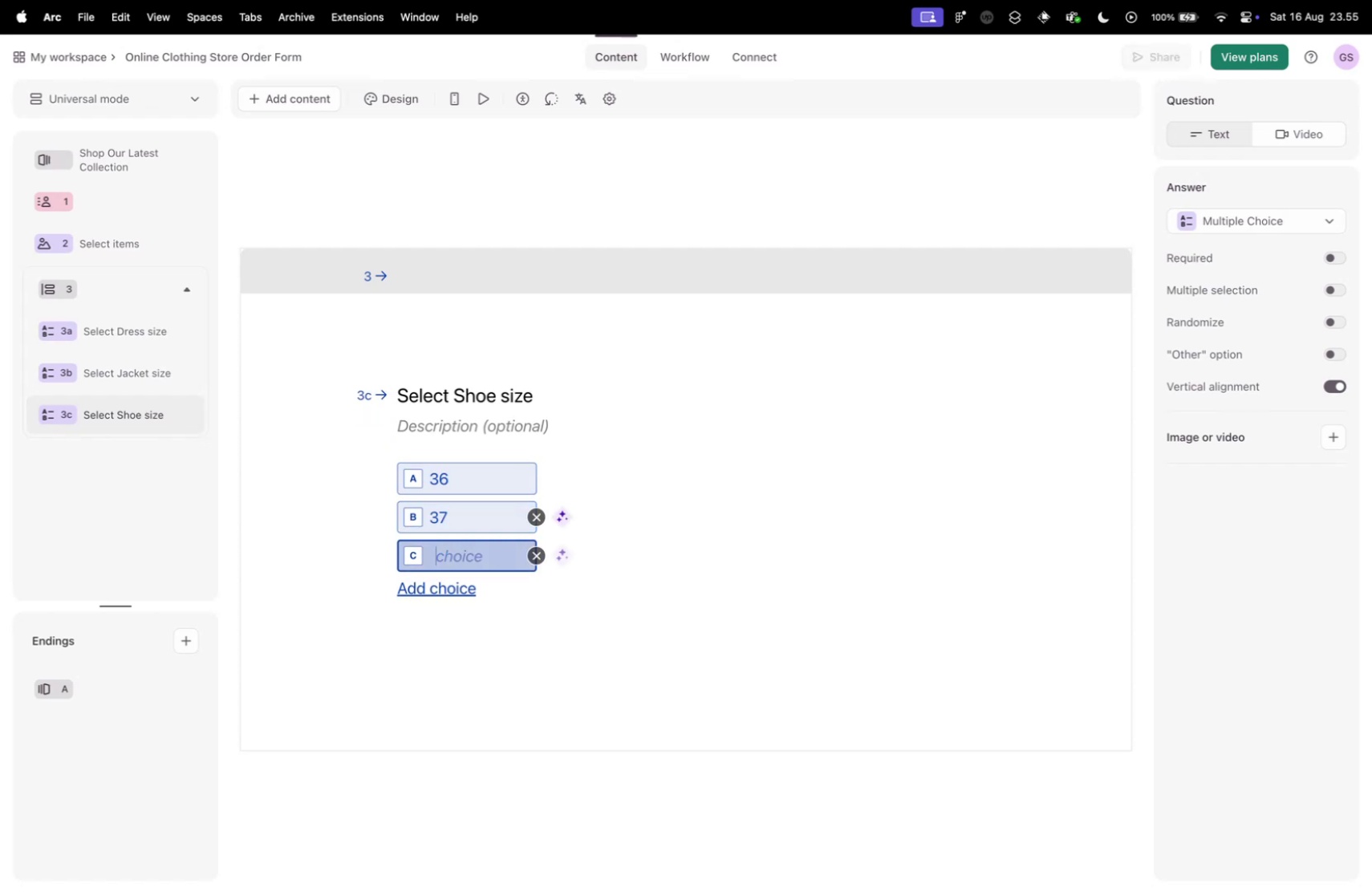 
type(38)
 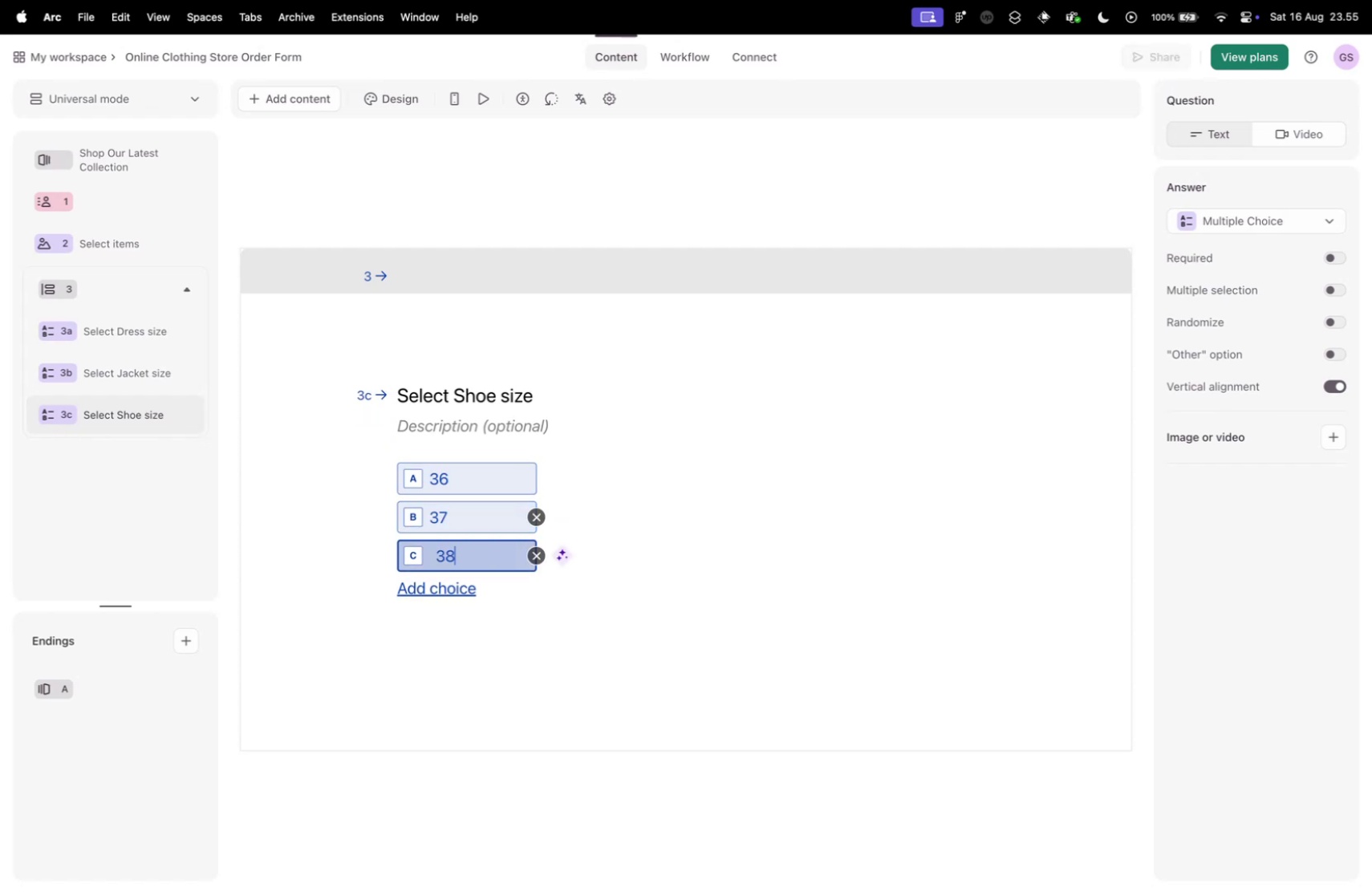 
key(Enter)
 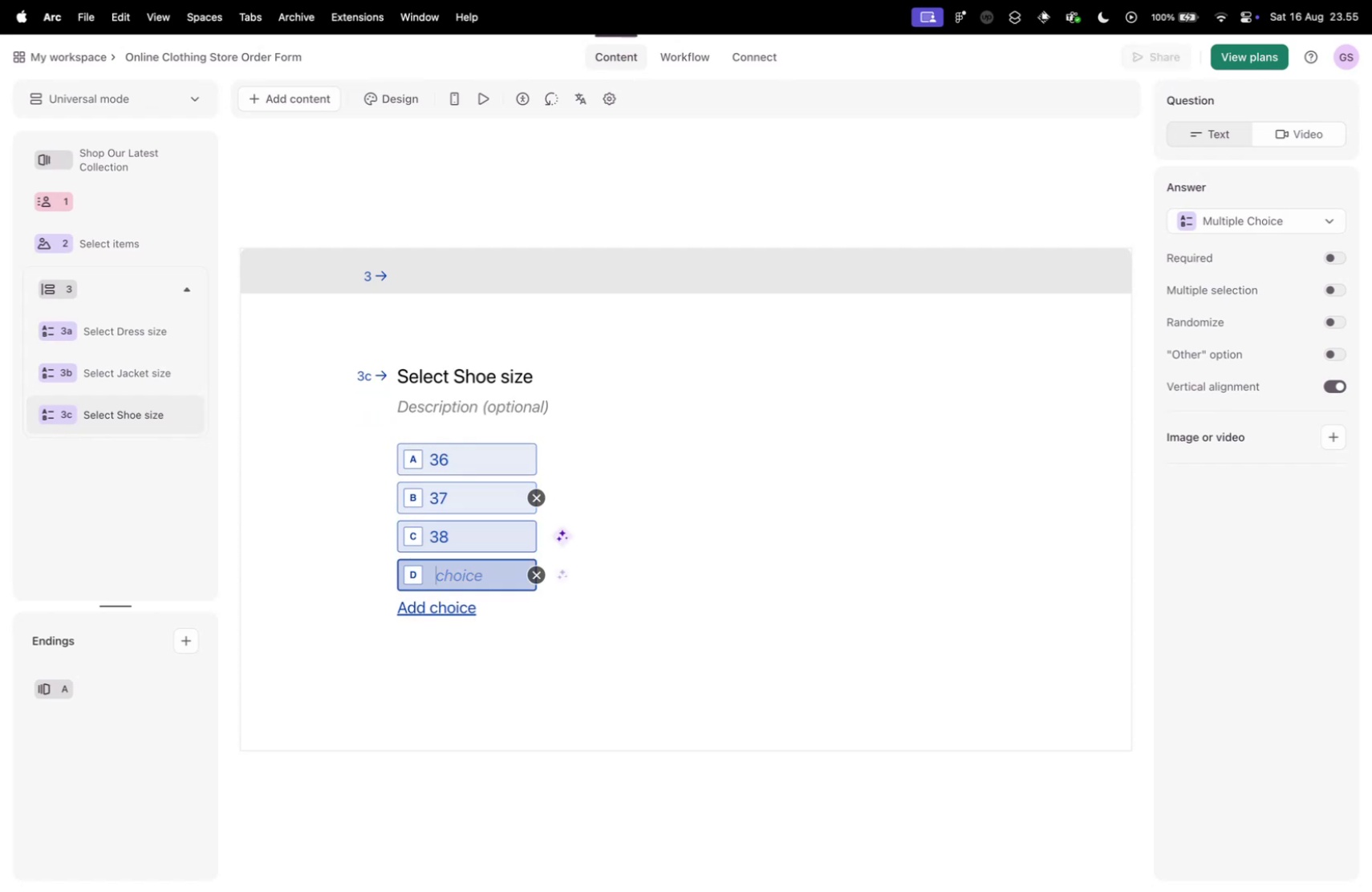 
type(39)
 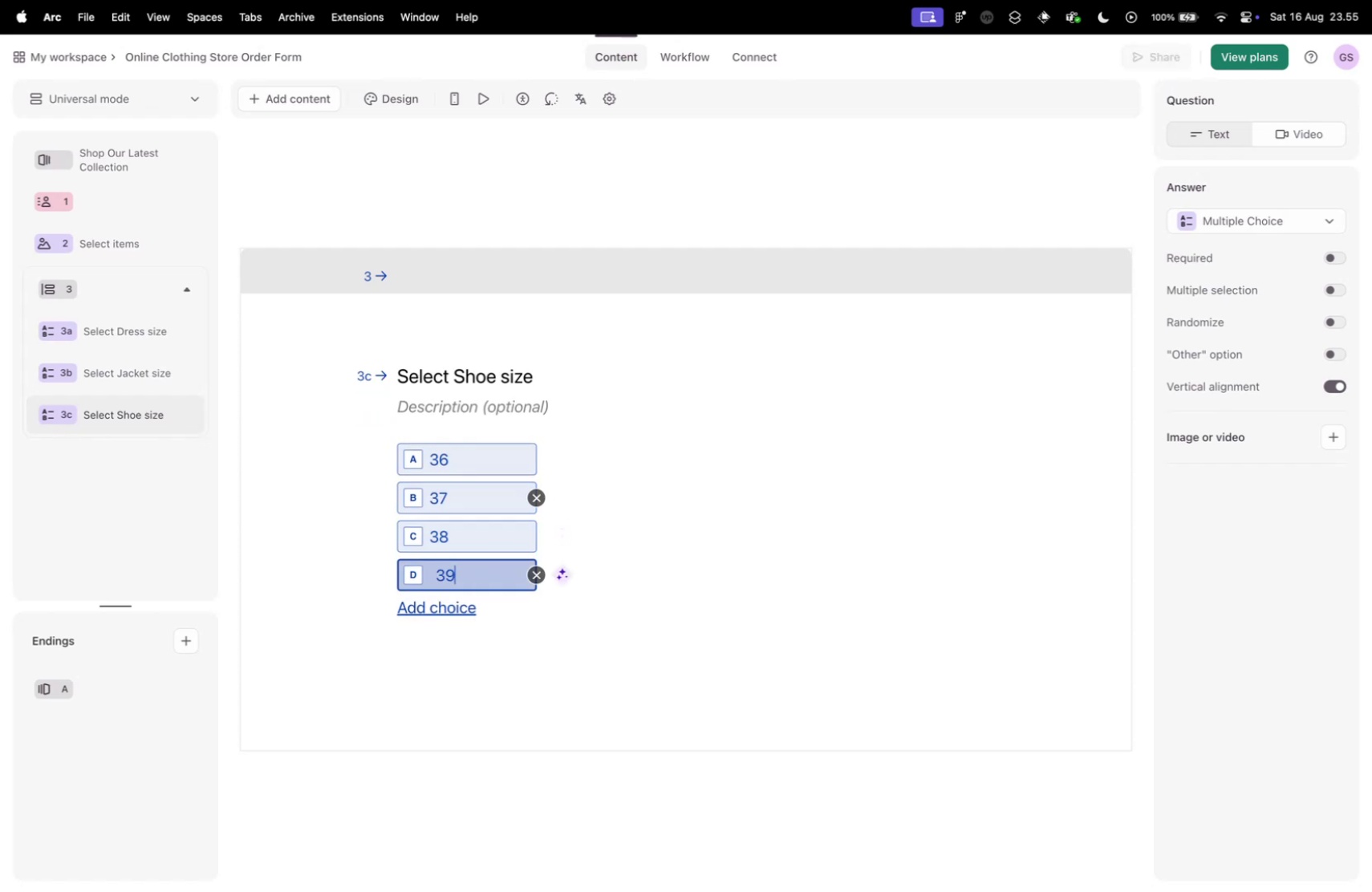 
key(Enter)
 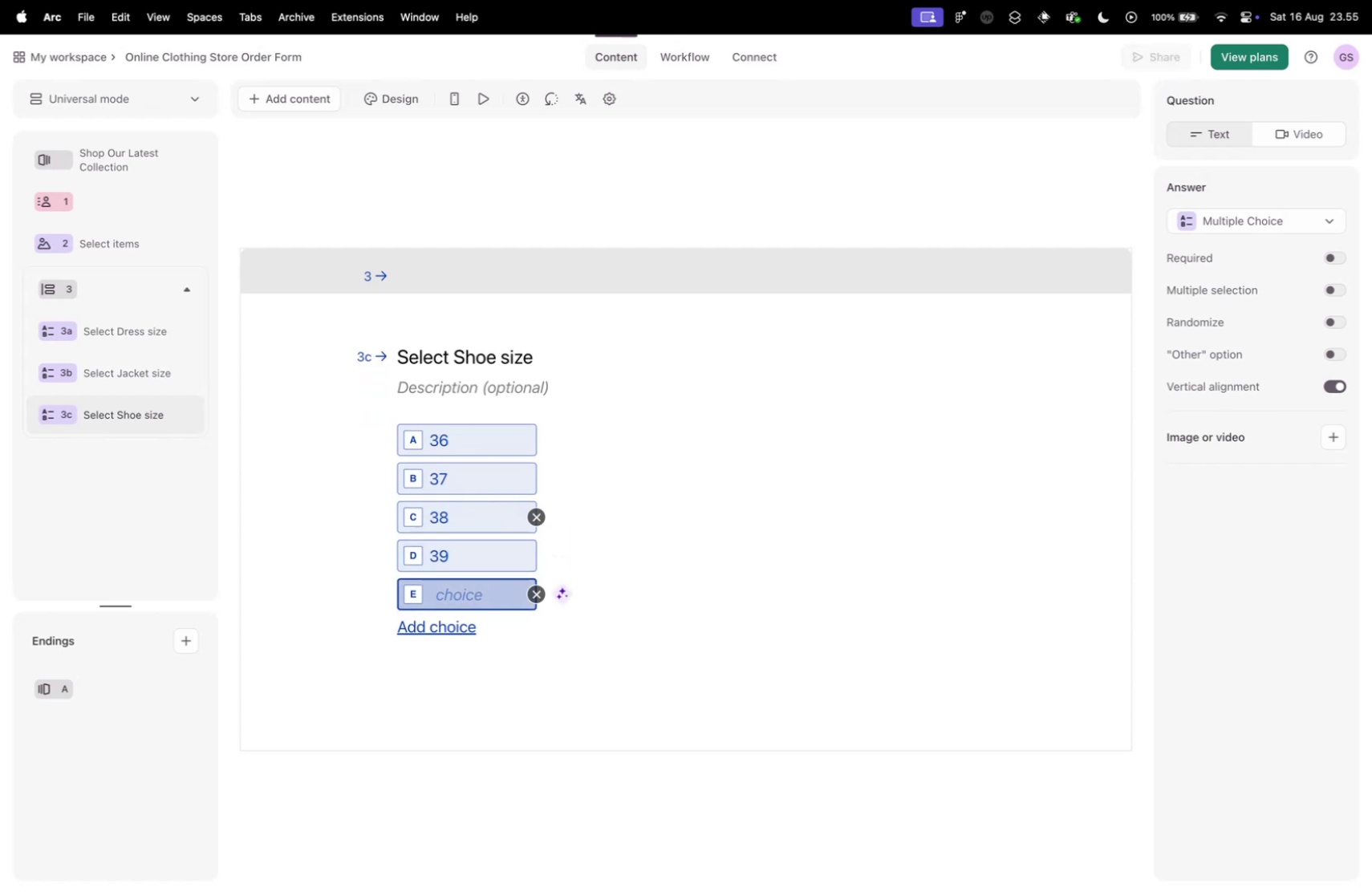 
type(400)
 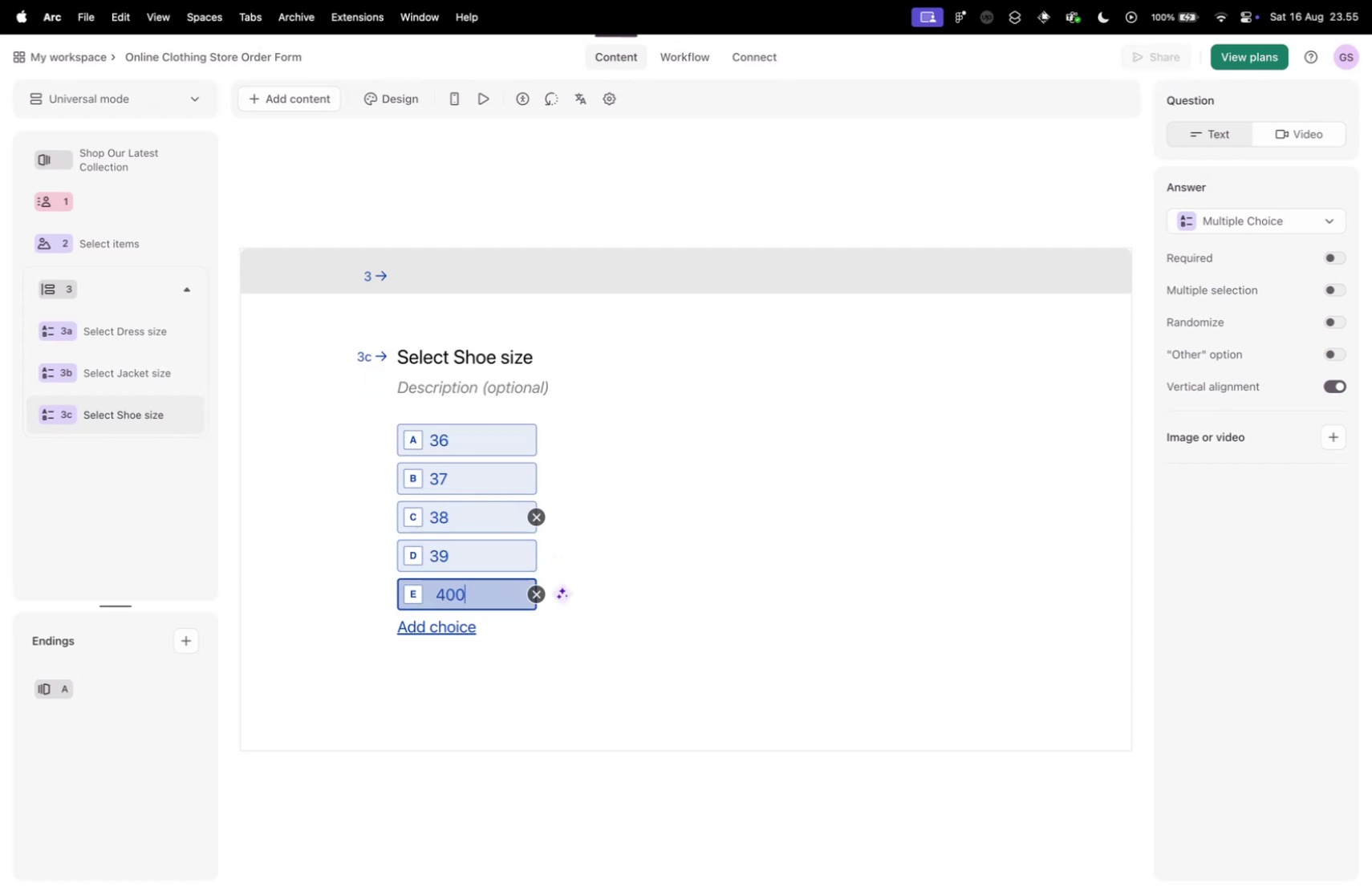 
key(Enter)
 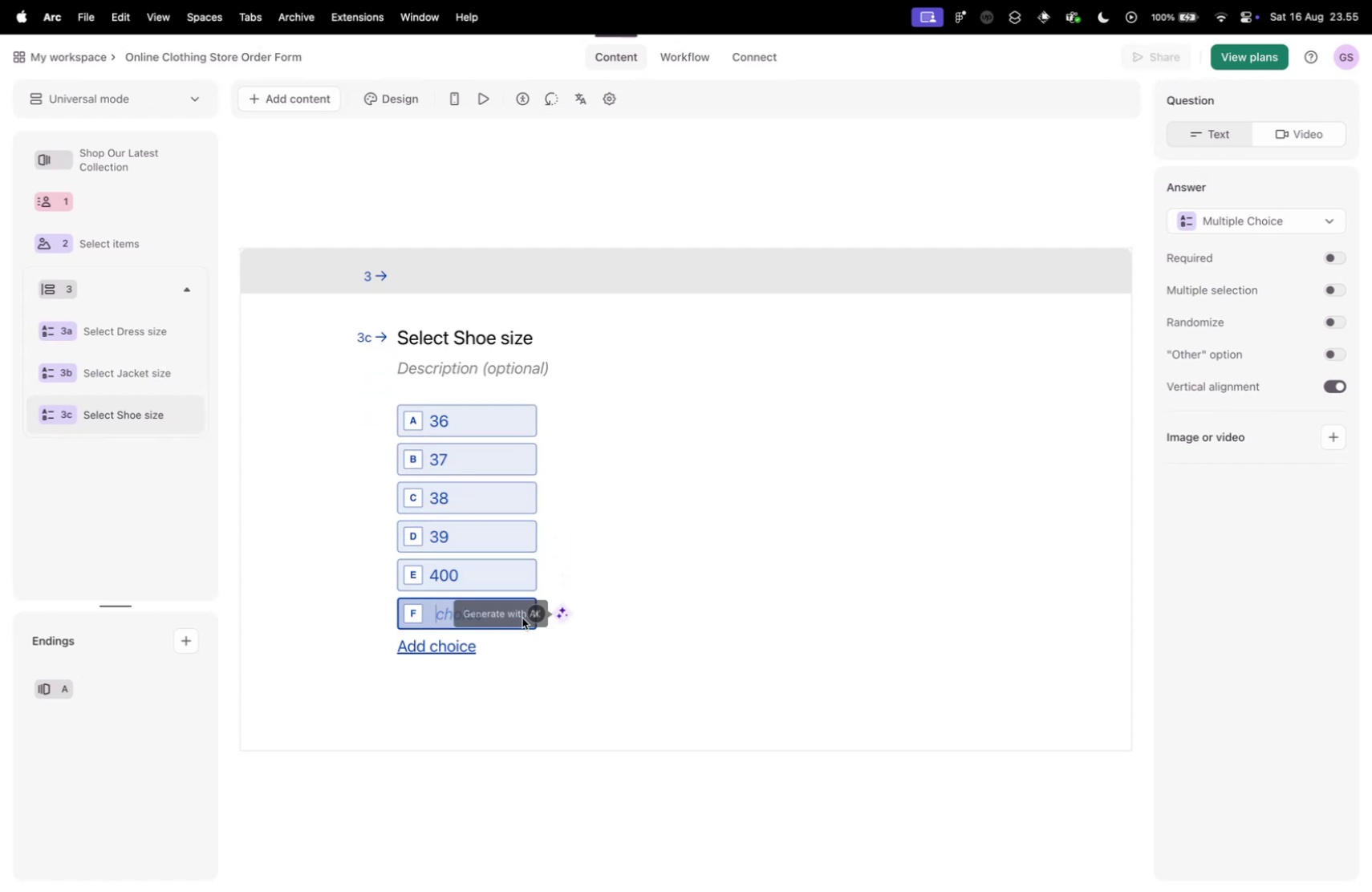 
left_click([467, 582])
 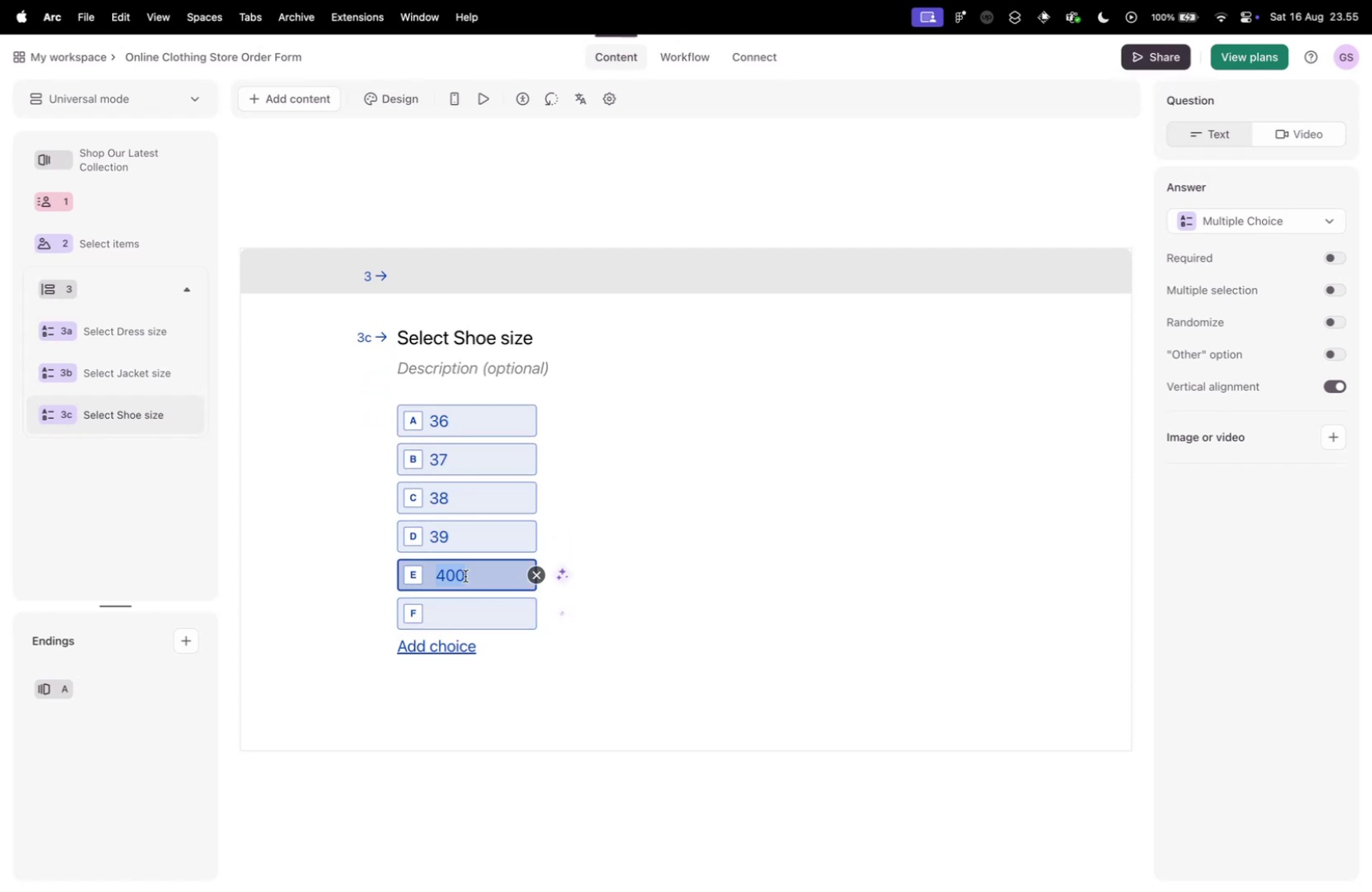 
left_click([472, 573])
 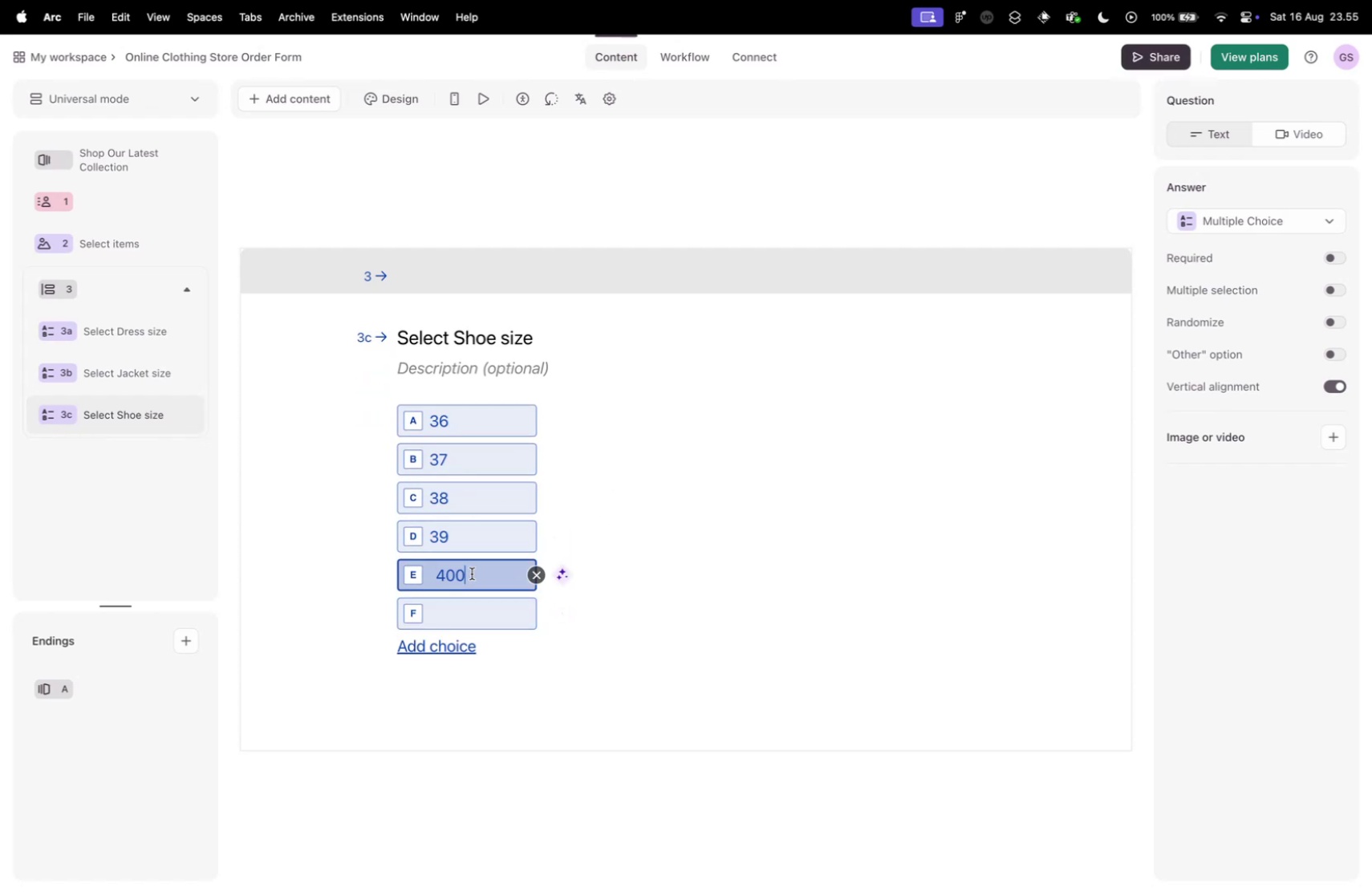 
key(Backspace)
 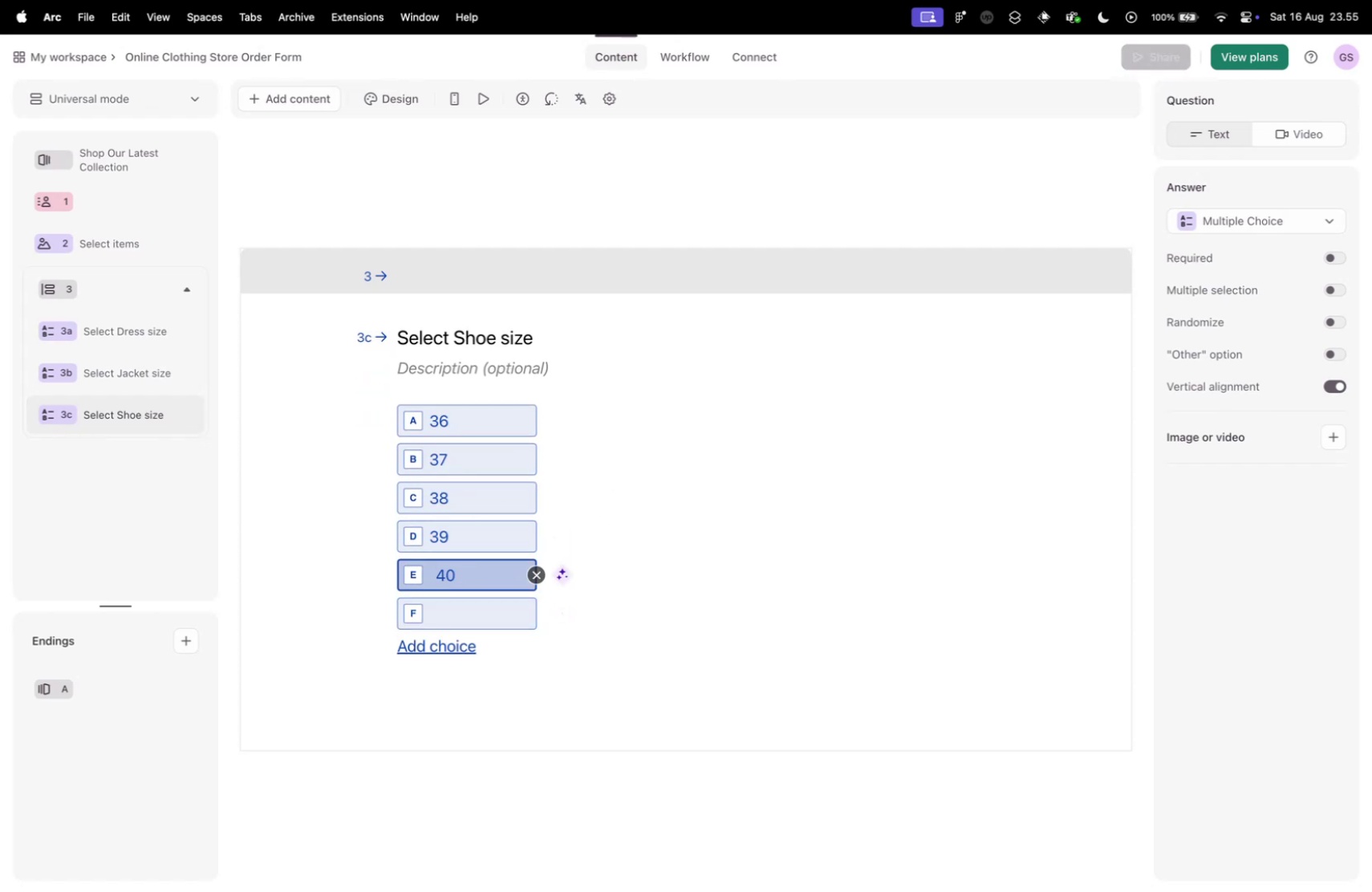 
key(Enter)
 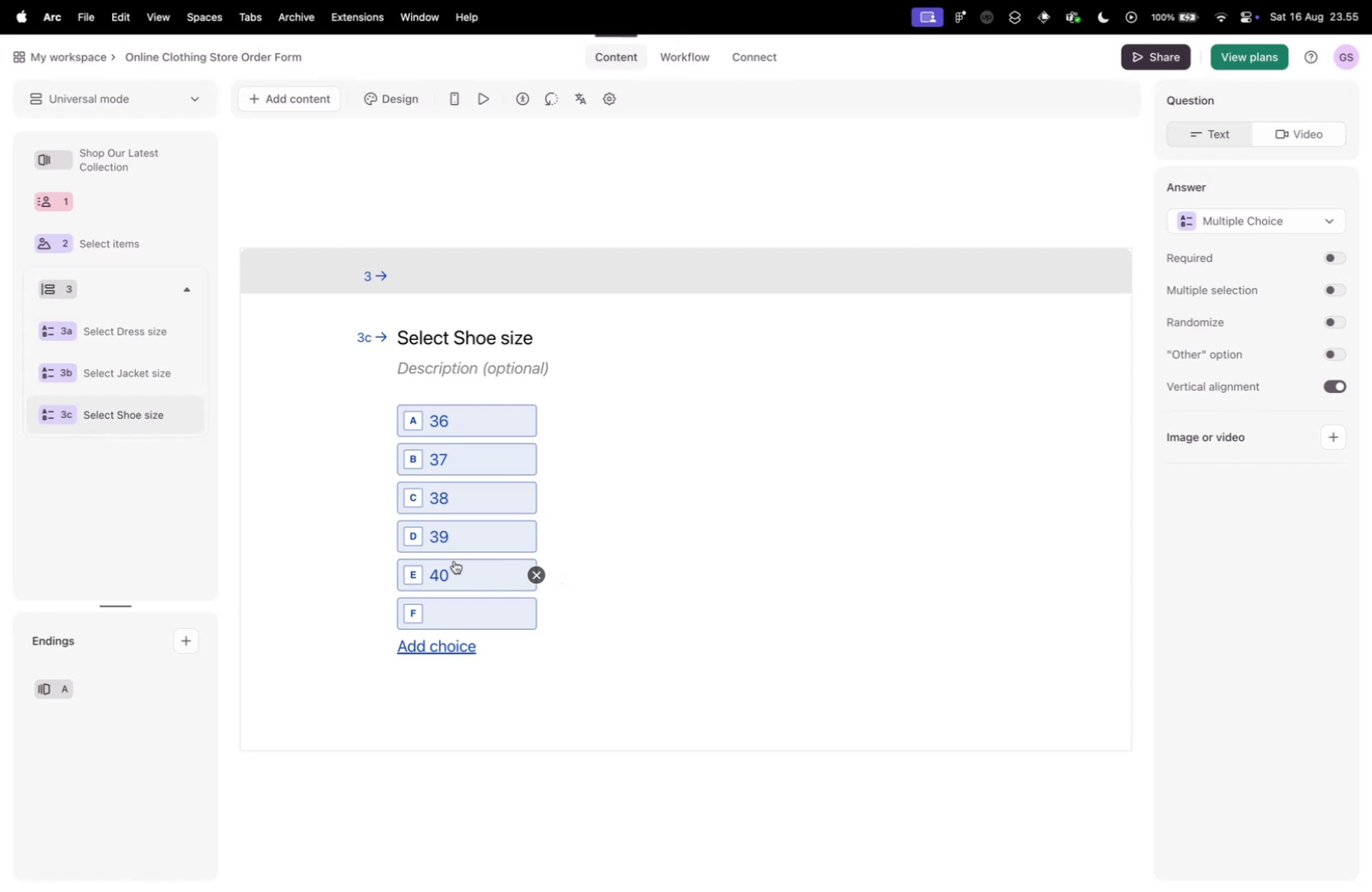 
left_click([485, 614])
 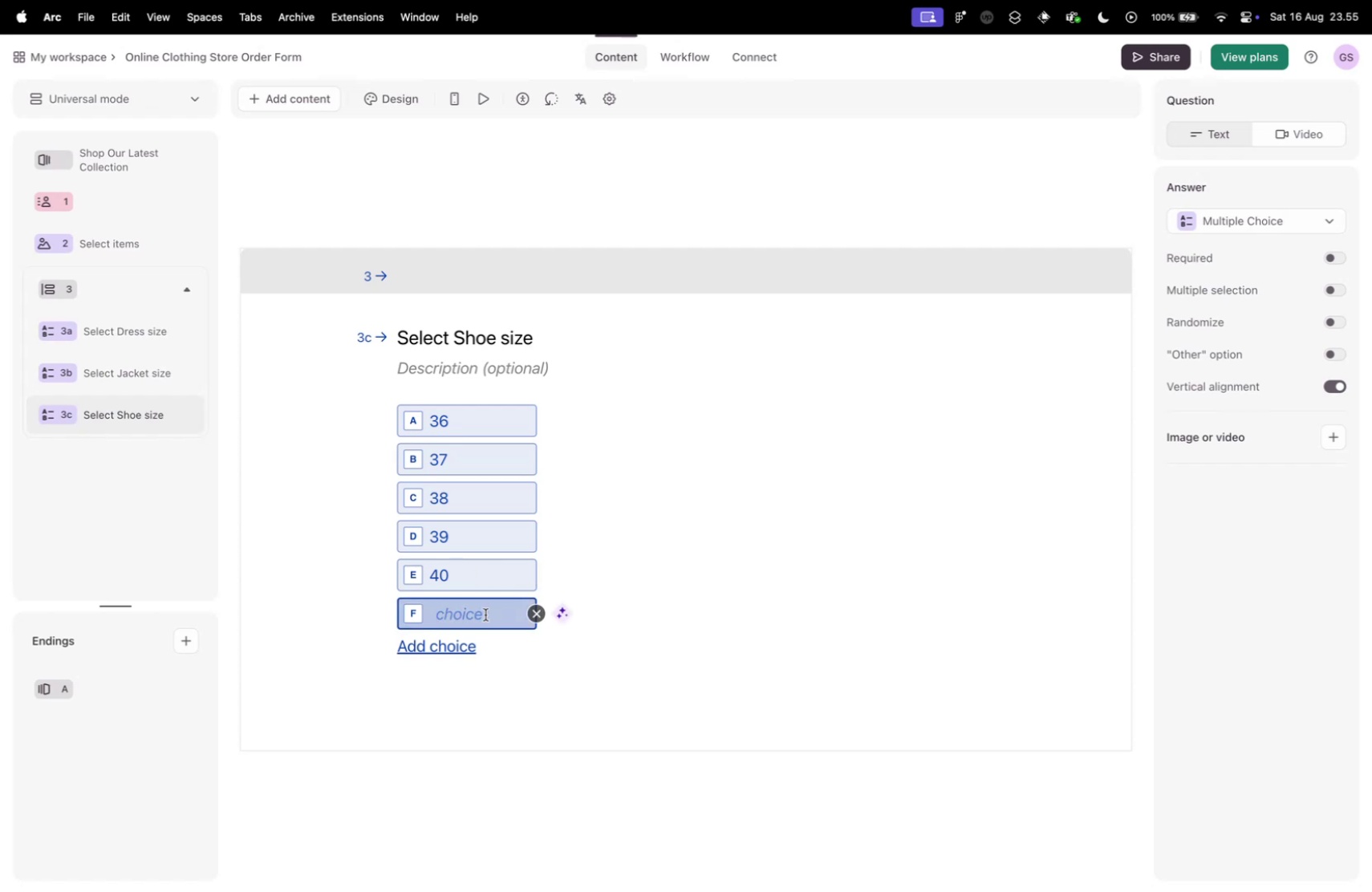 
type(41)
 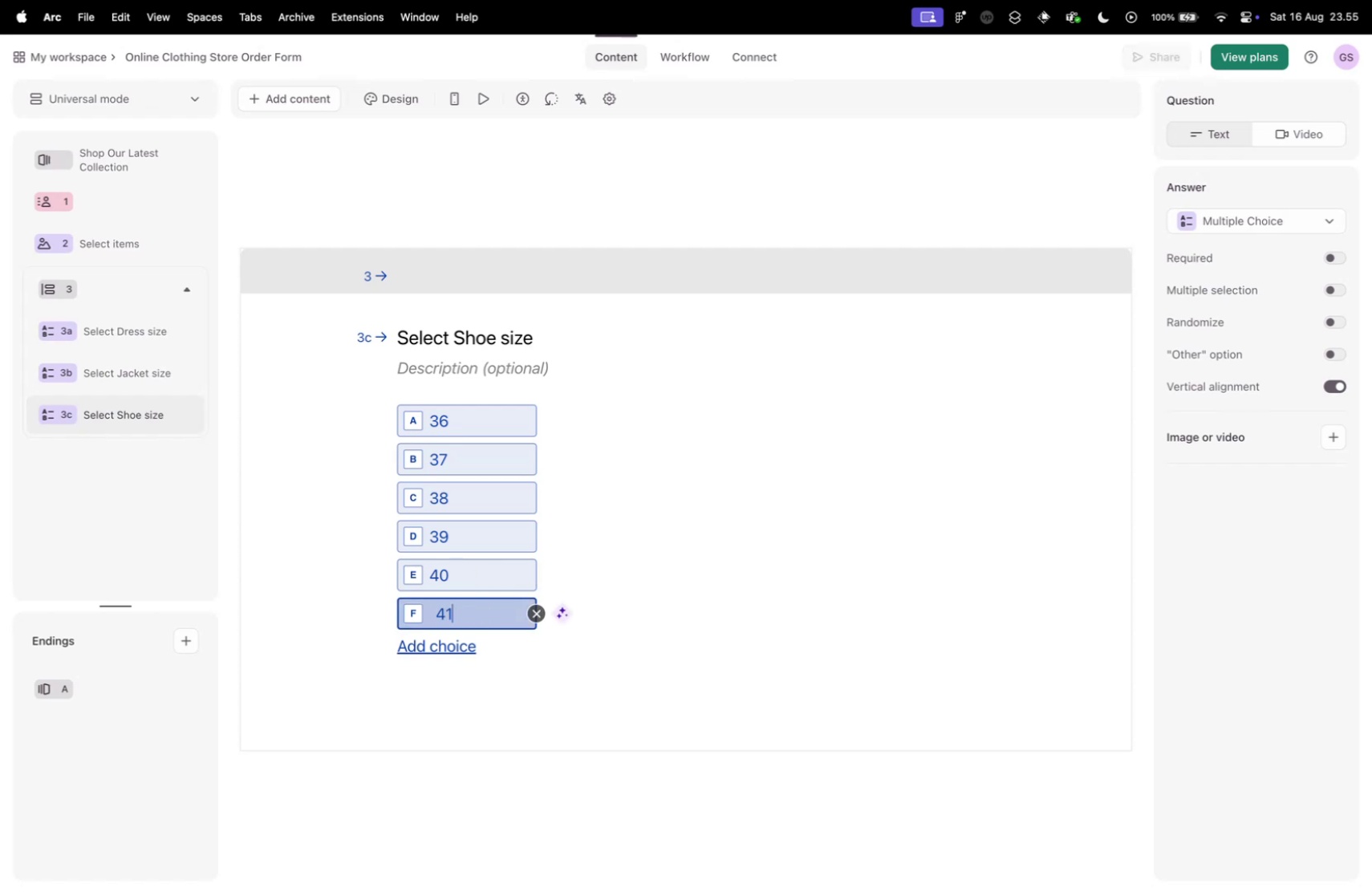 
key(Enter)
 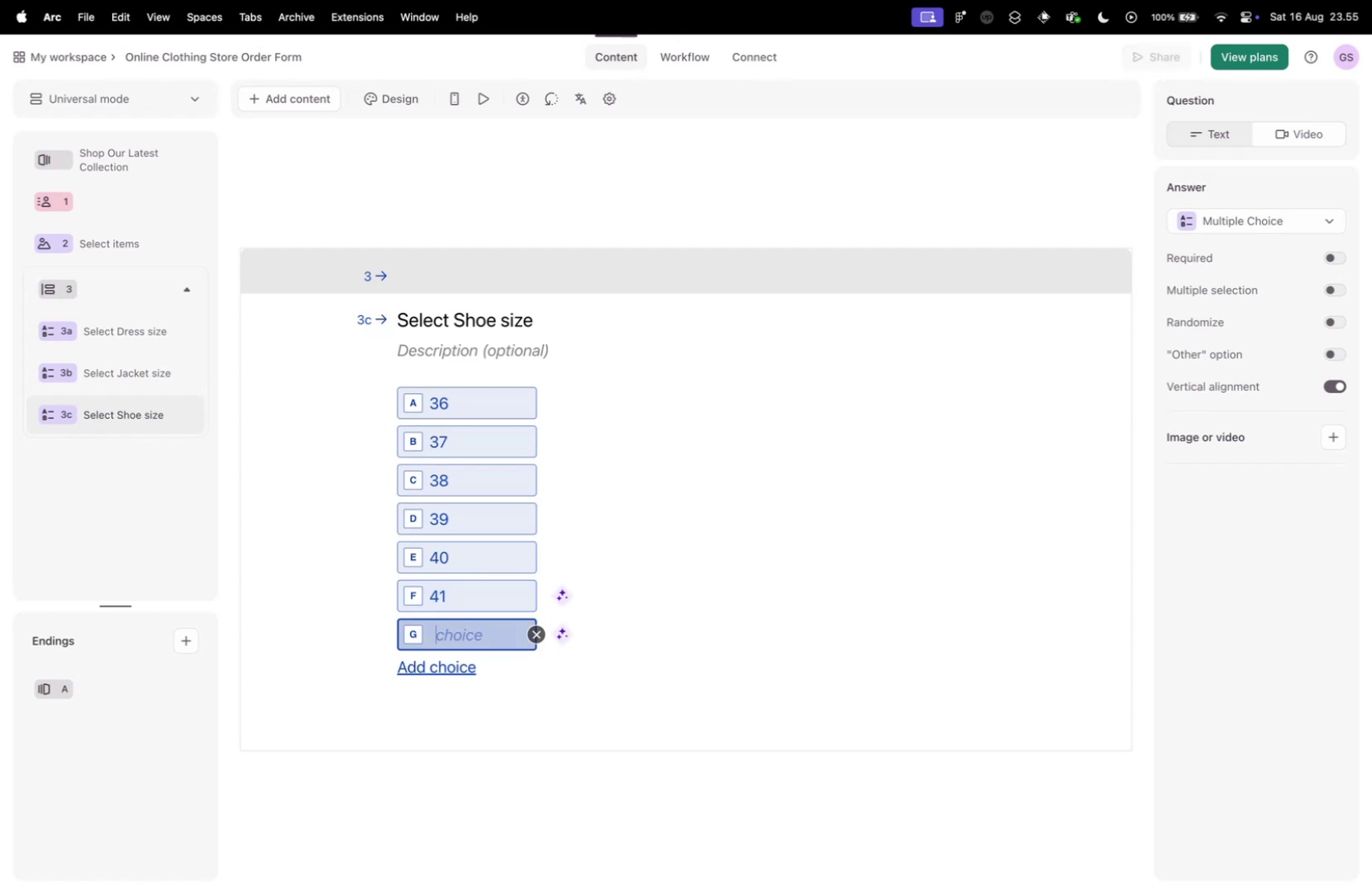 
type(42)
 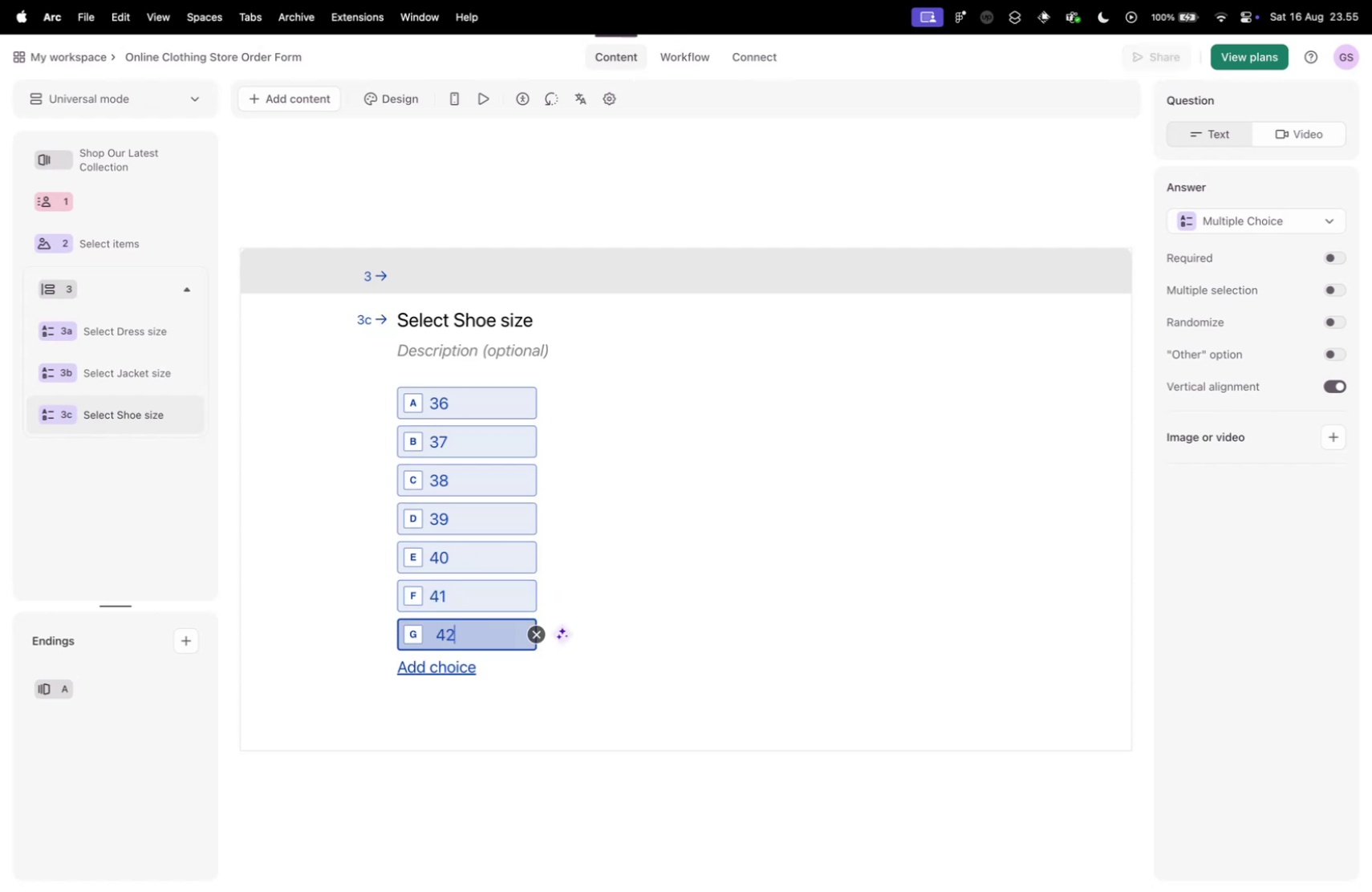 
key(Enter)
 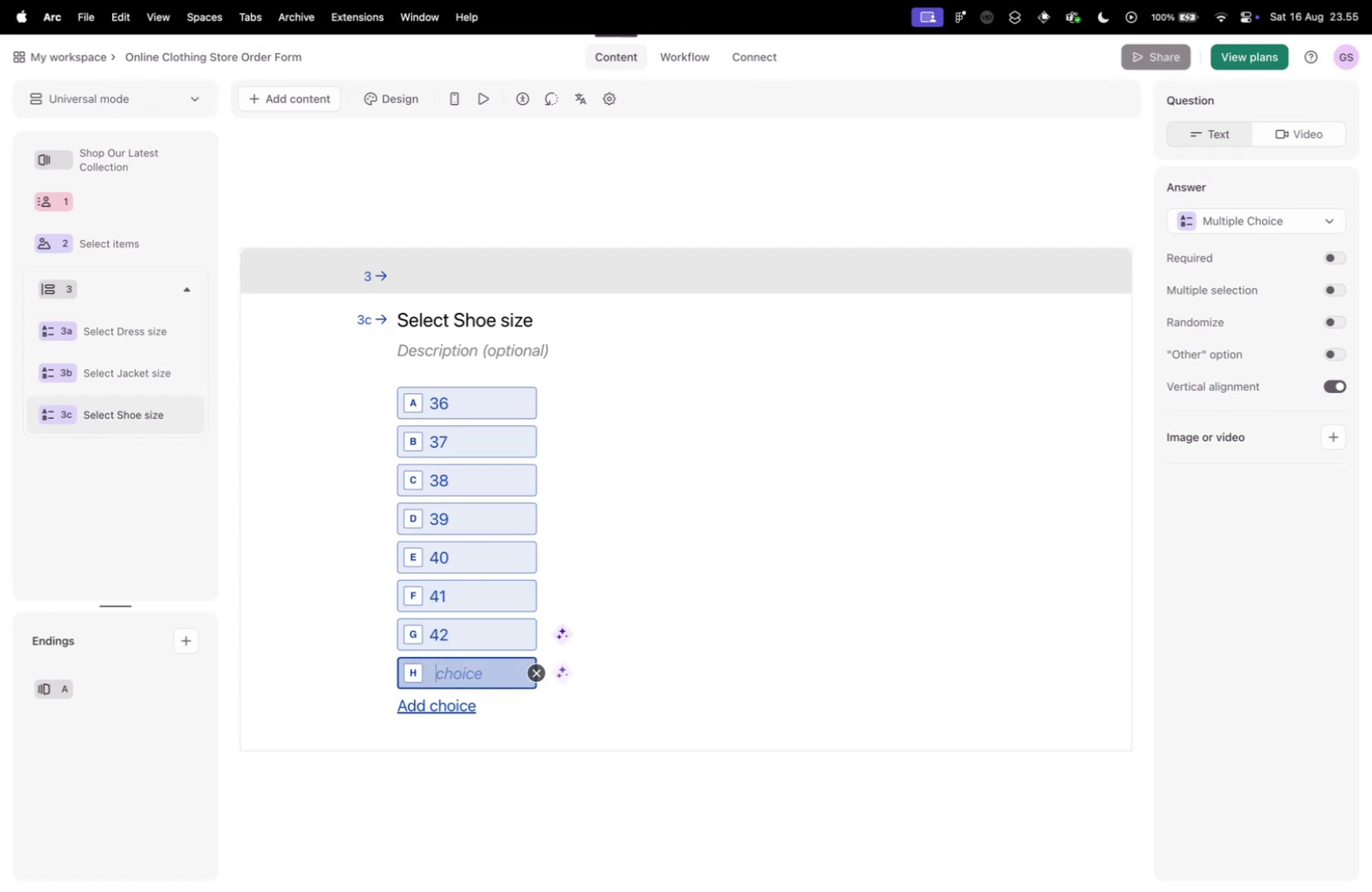 
type(43)
 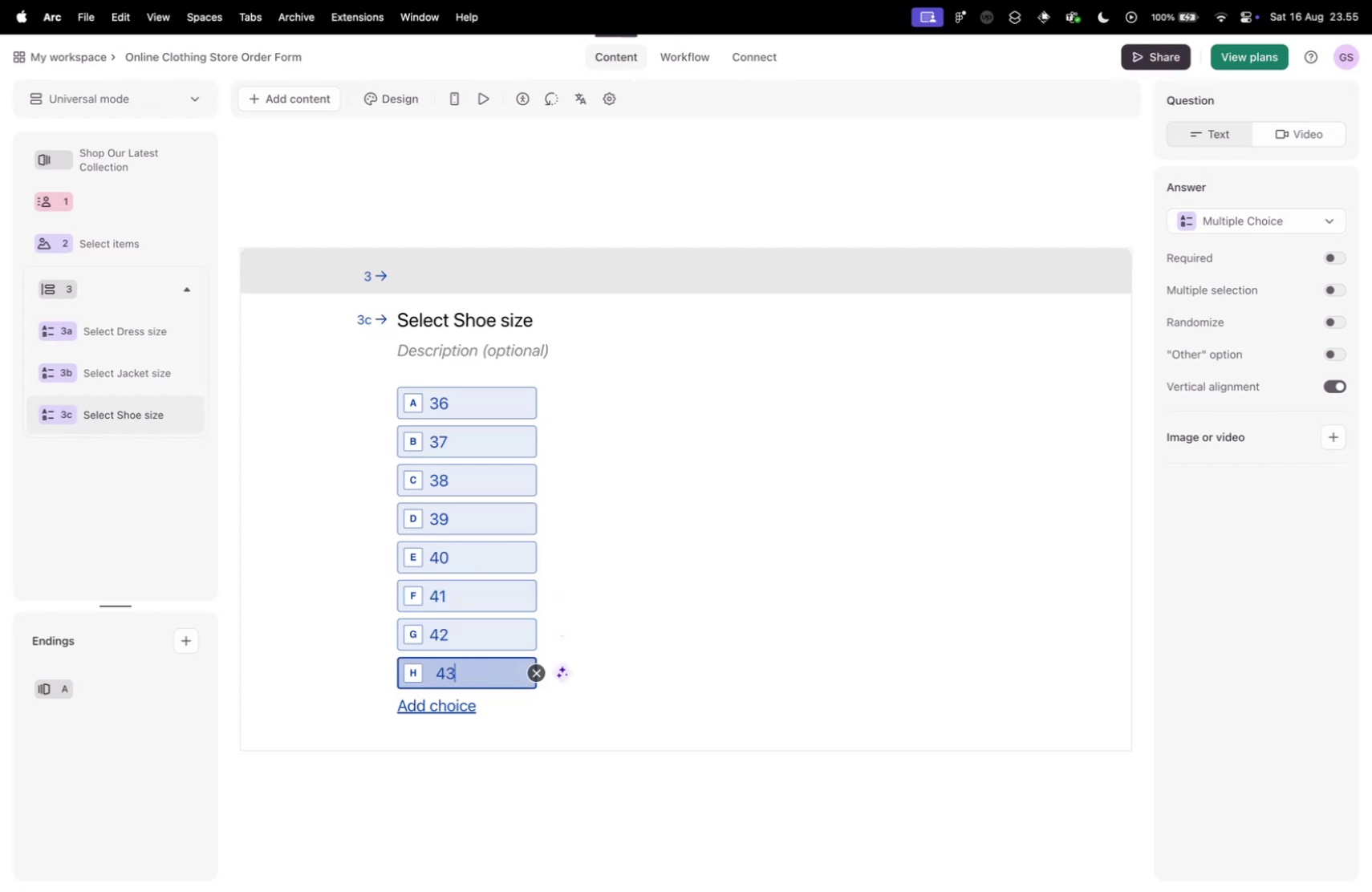 
key(Enter)
 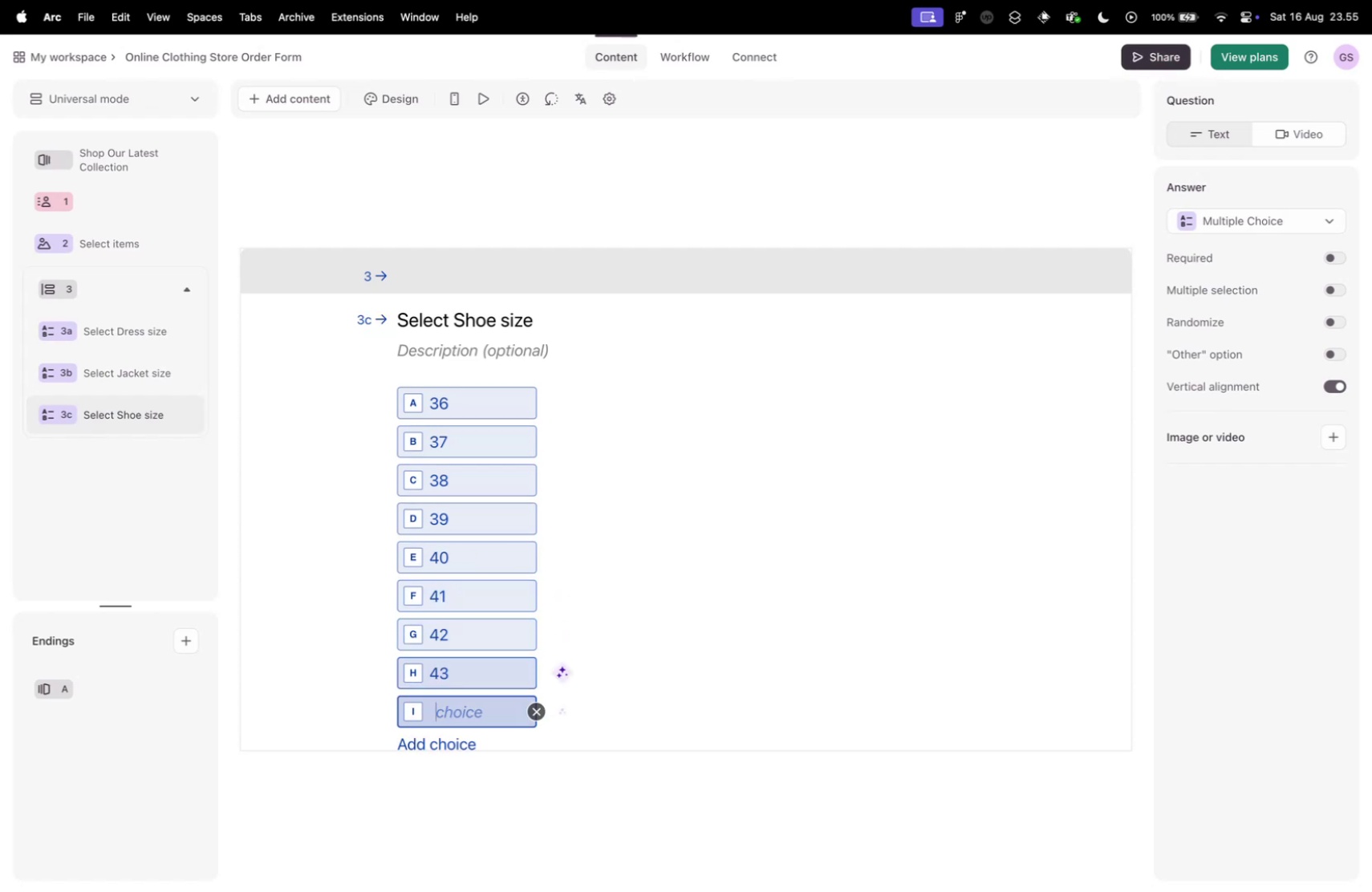 
type(44)
 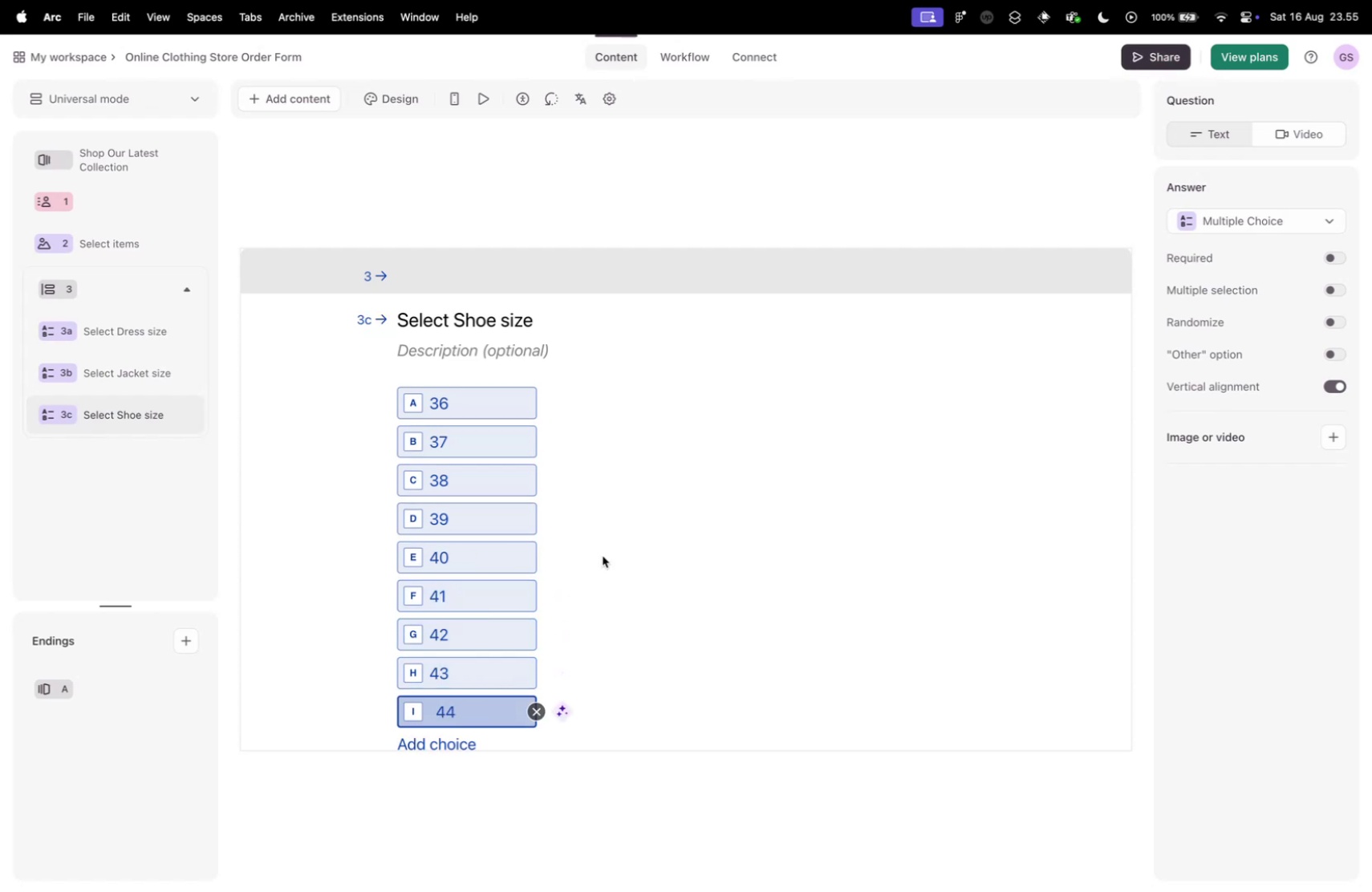 
left_click([673, 561])
 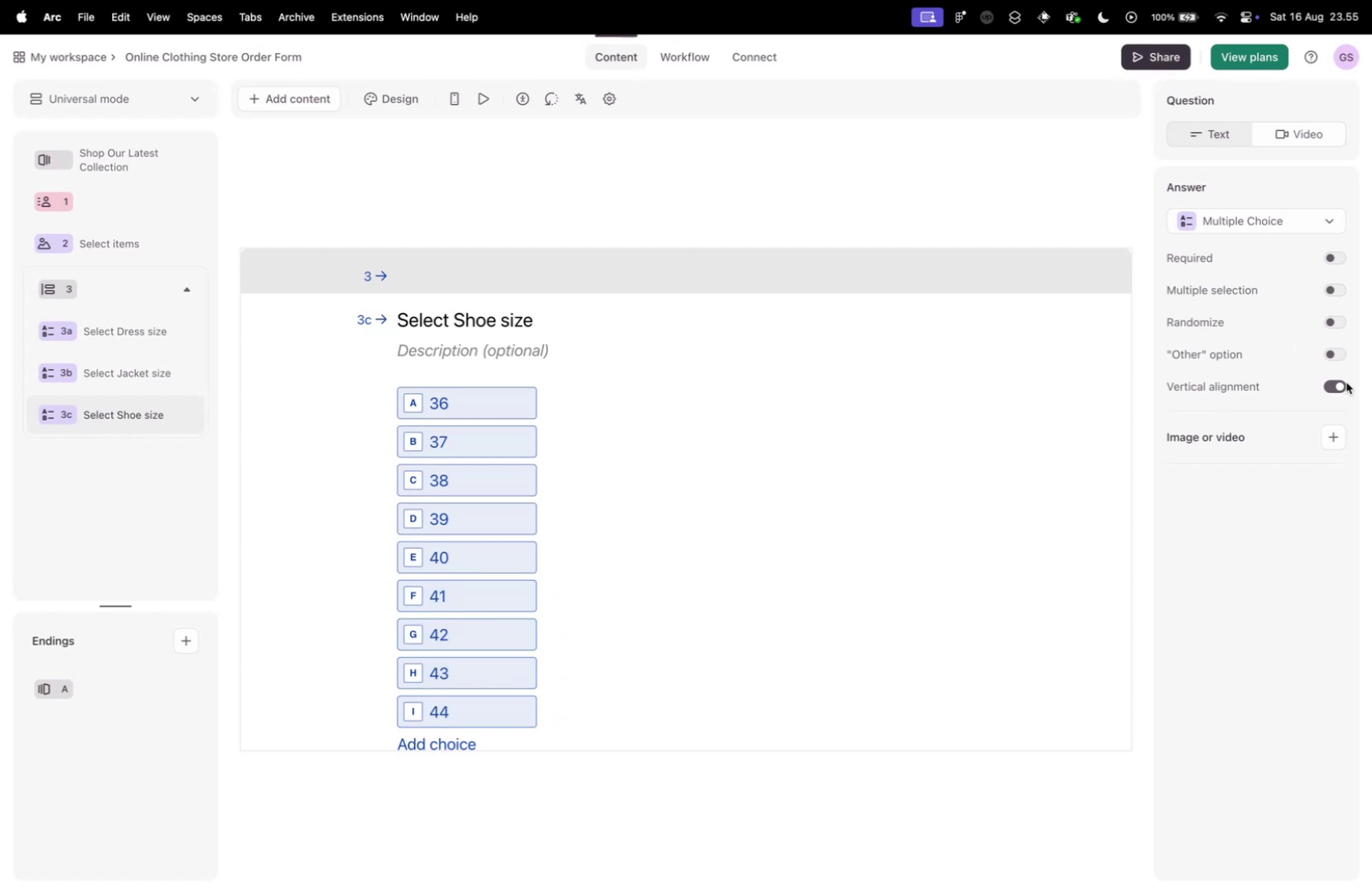 
double_click([1327, 383])
 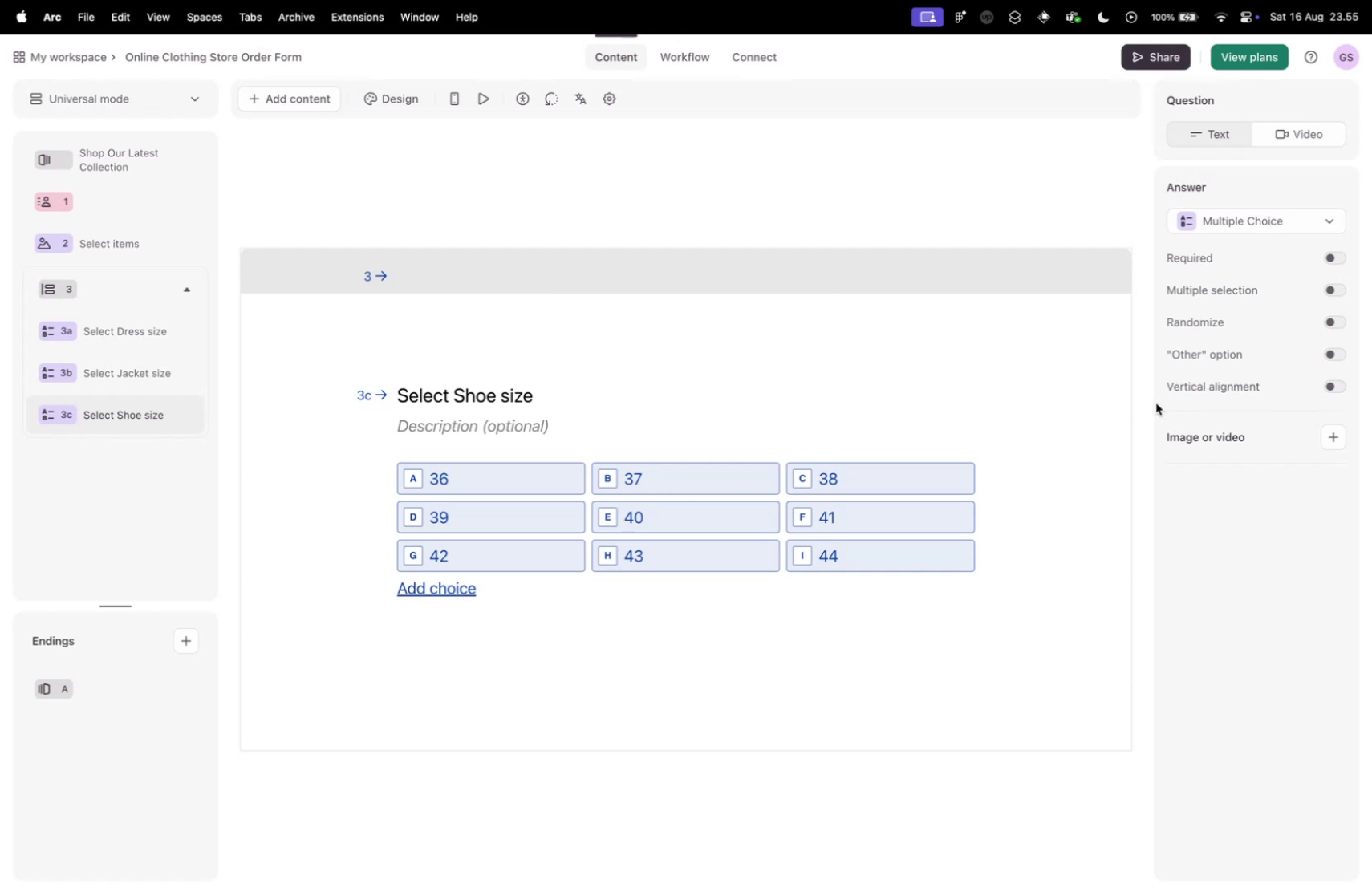 
key(Control+ControlLeft)
 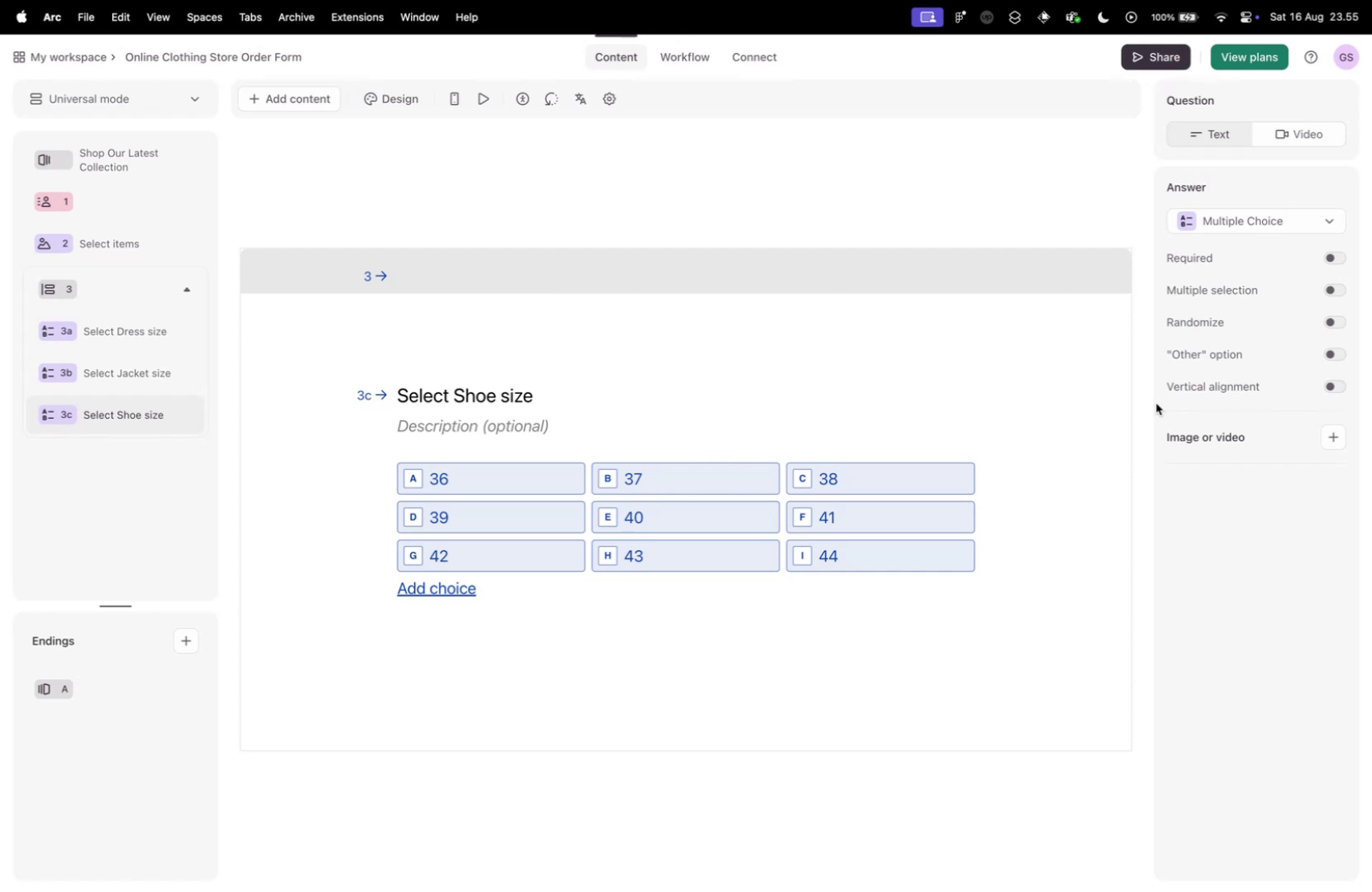 
key(Control+Tab)
 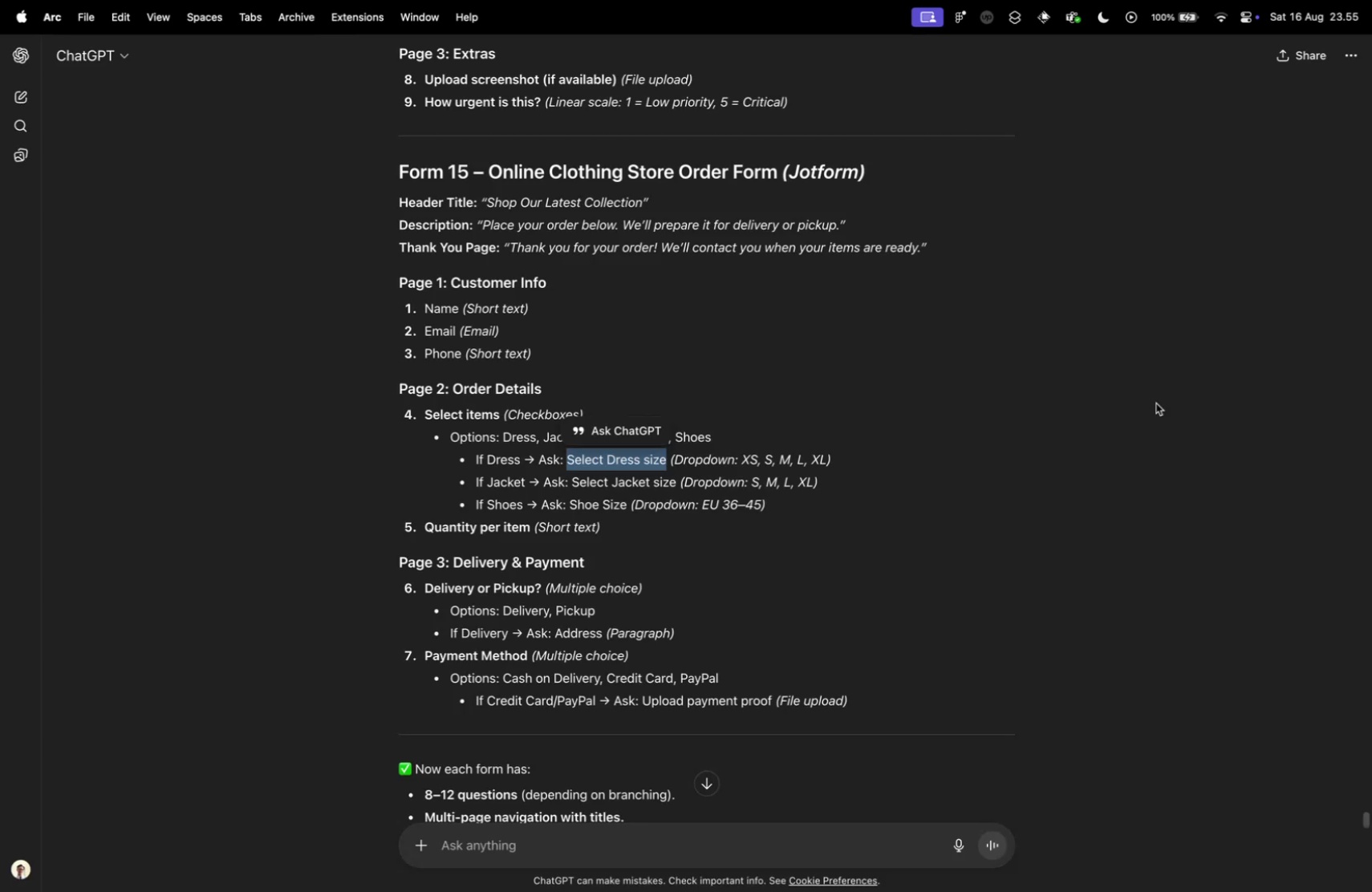 
key(Control+ControlLeft)
 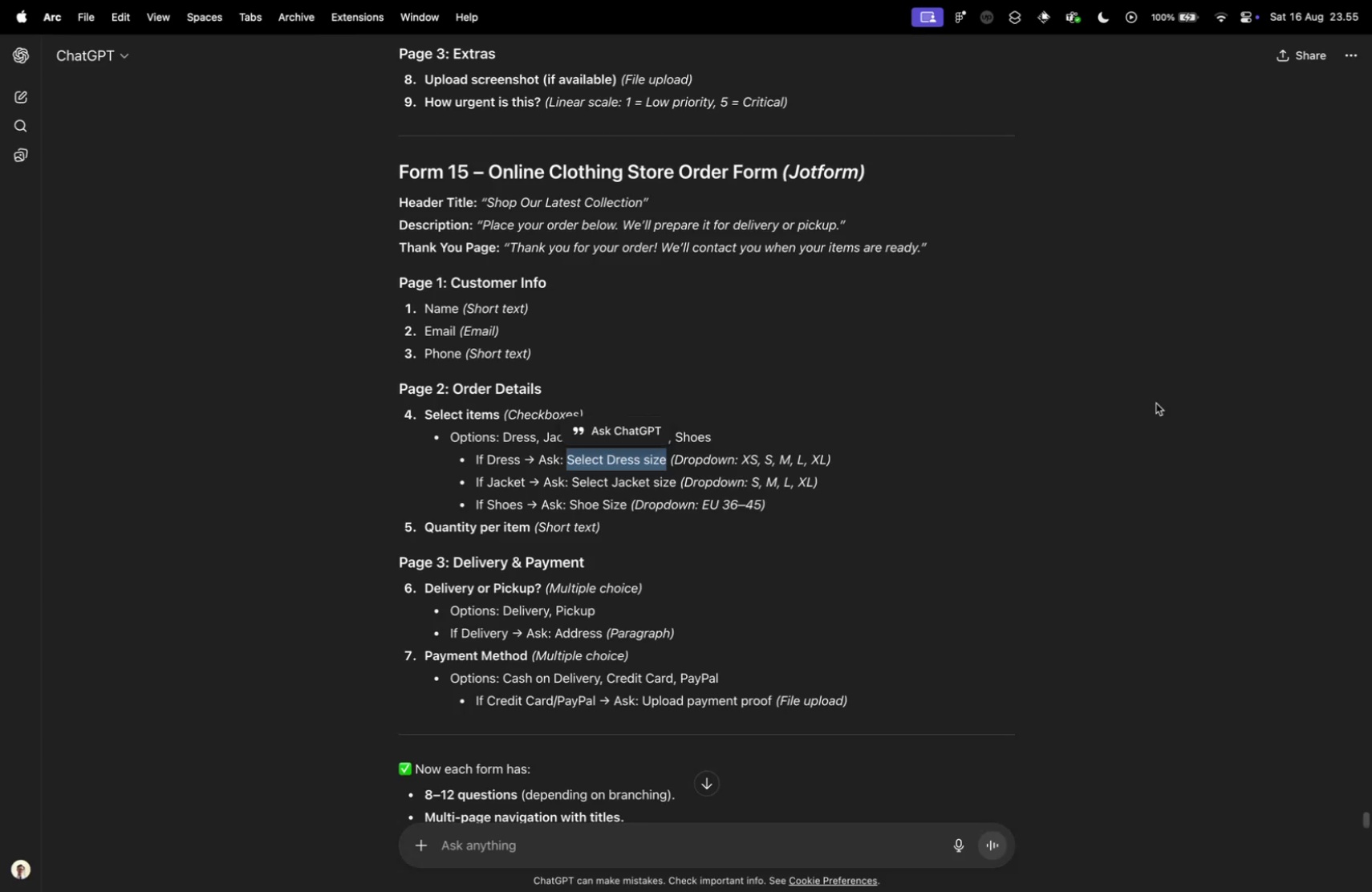 
key(Control+Tab)
 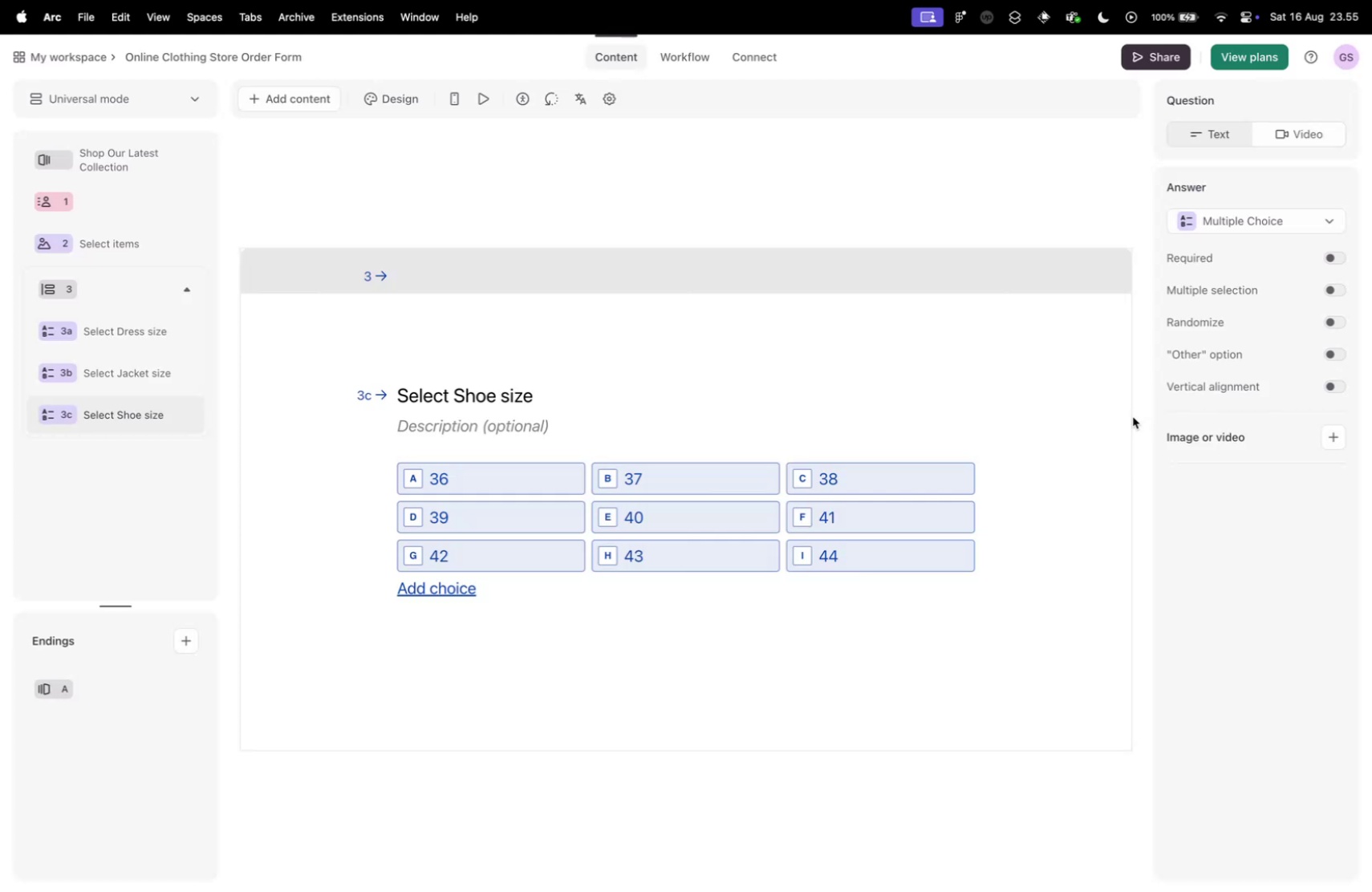 
mouse_move([954, 520])
 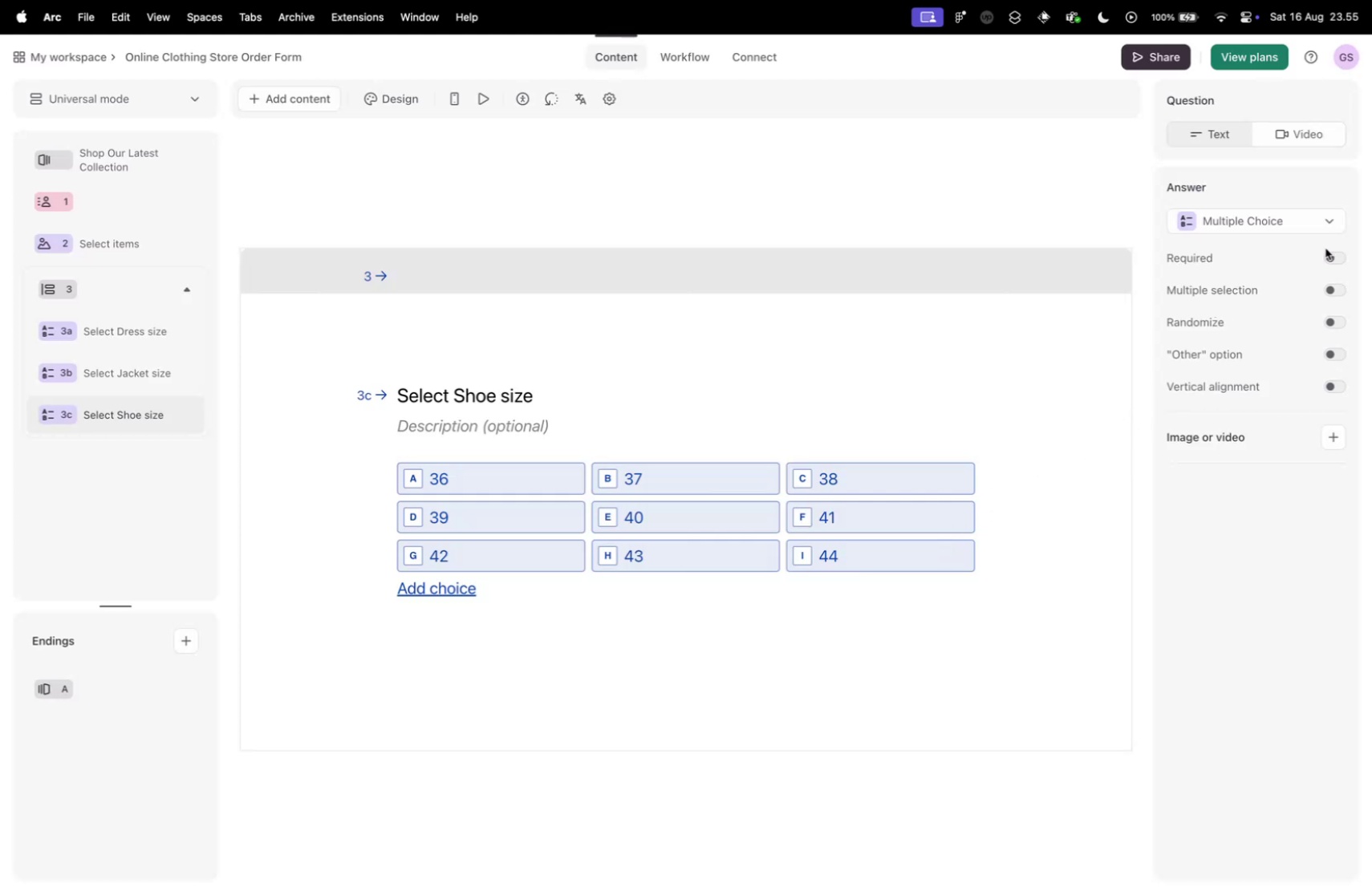 
left_click([1333, 257])
 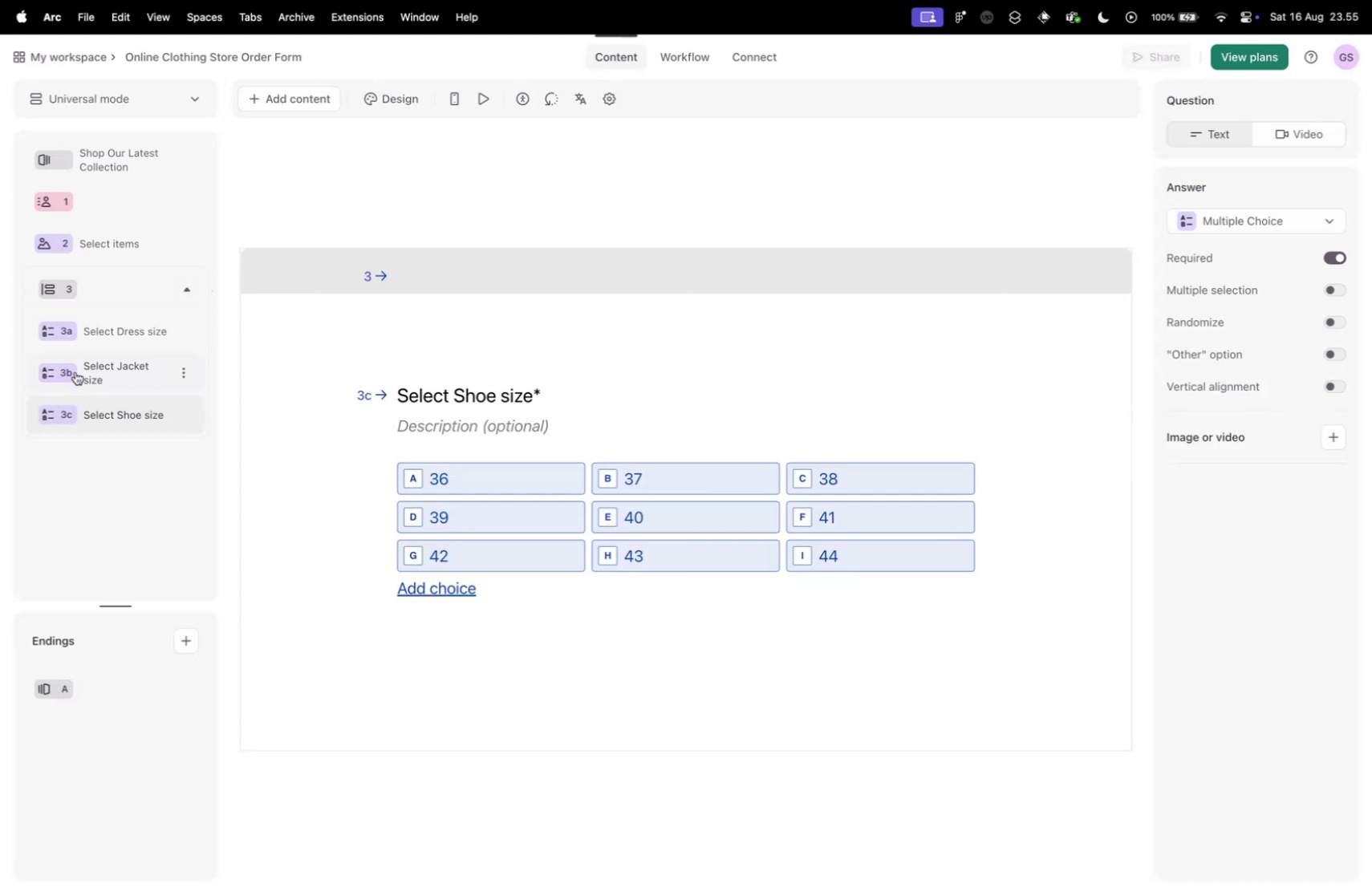 
left_click([120, 358])
 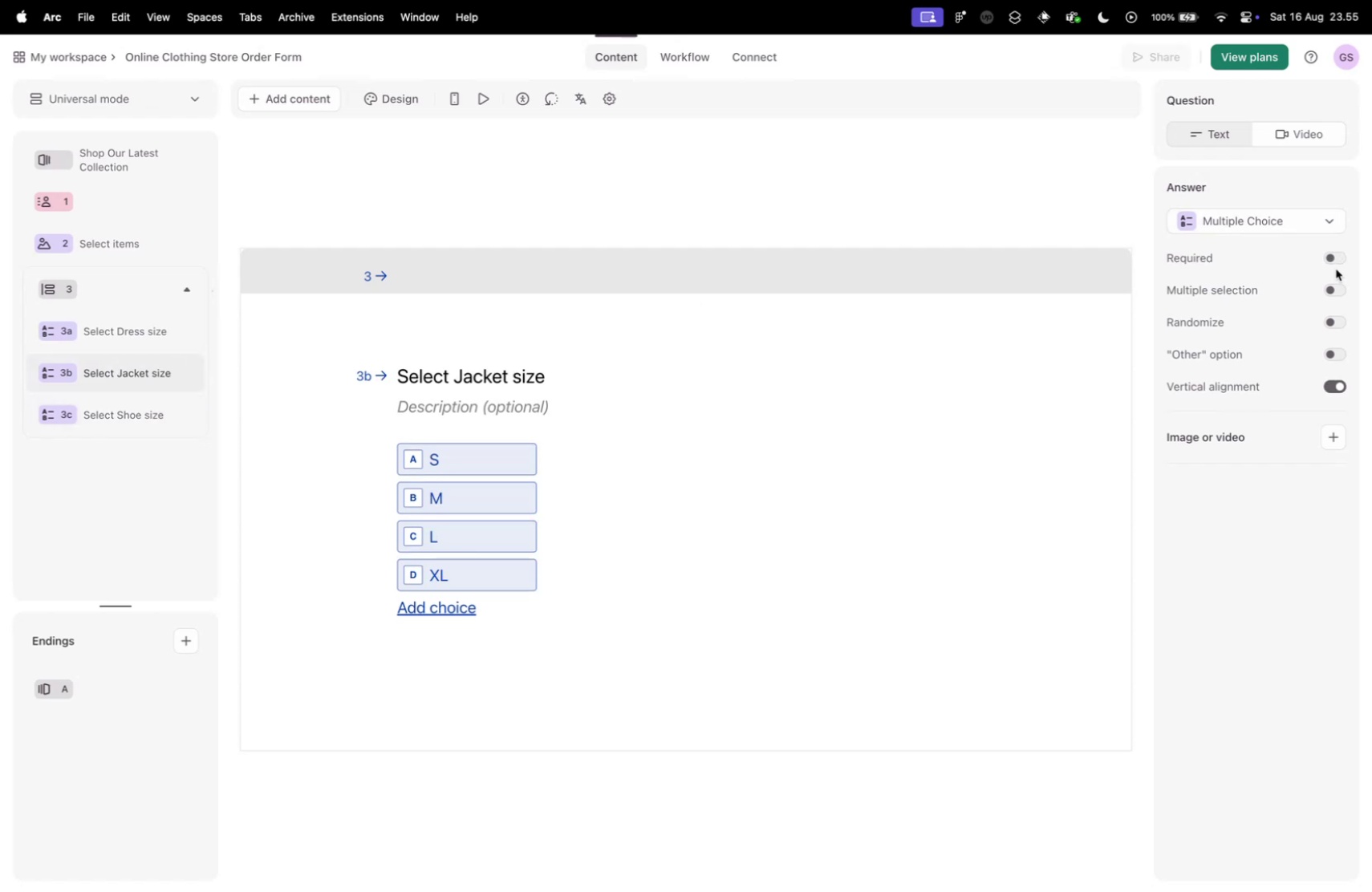 
left_click([1329, 257])
 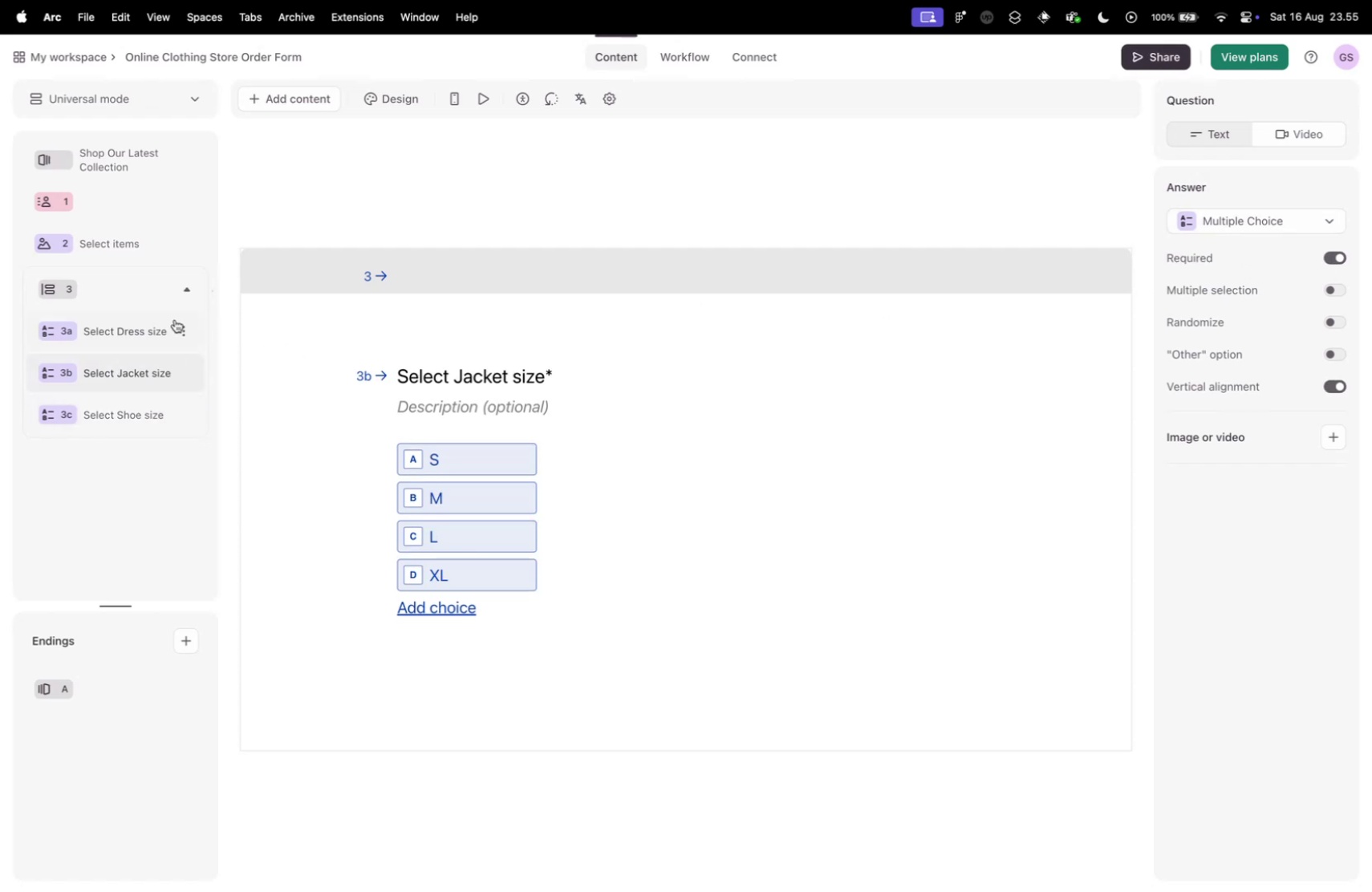 
left_click([141, 338])
 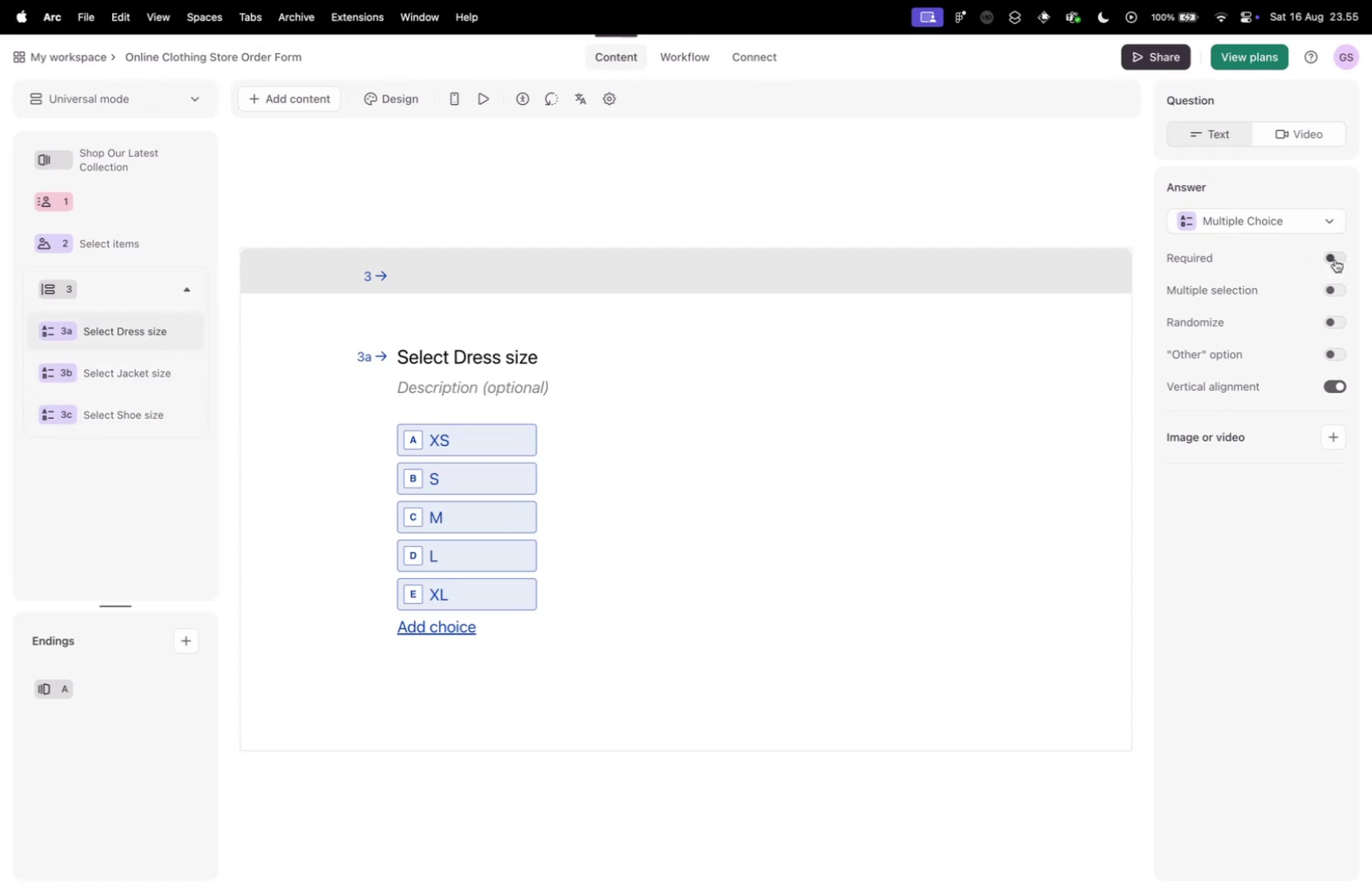 
left_click([1341, 256])
 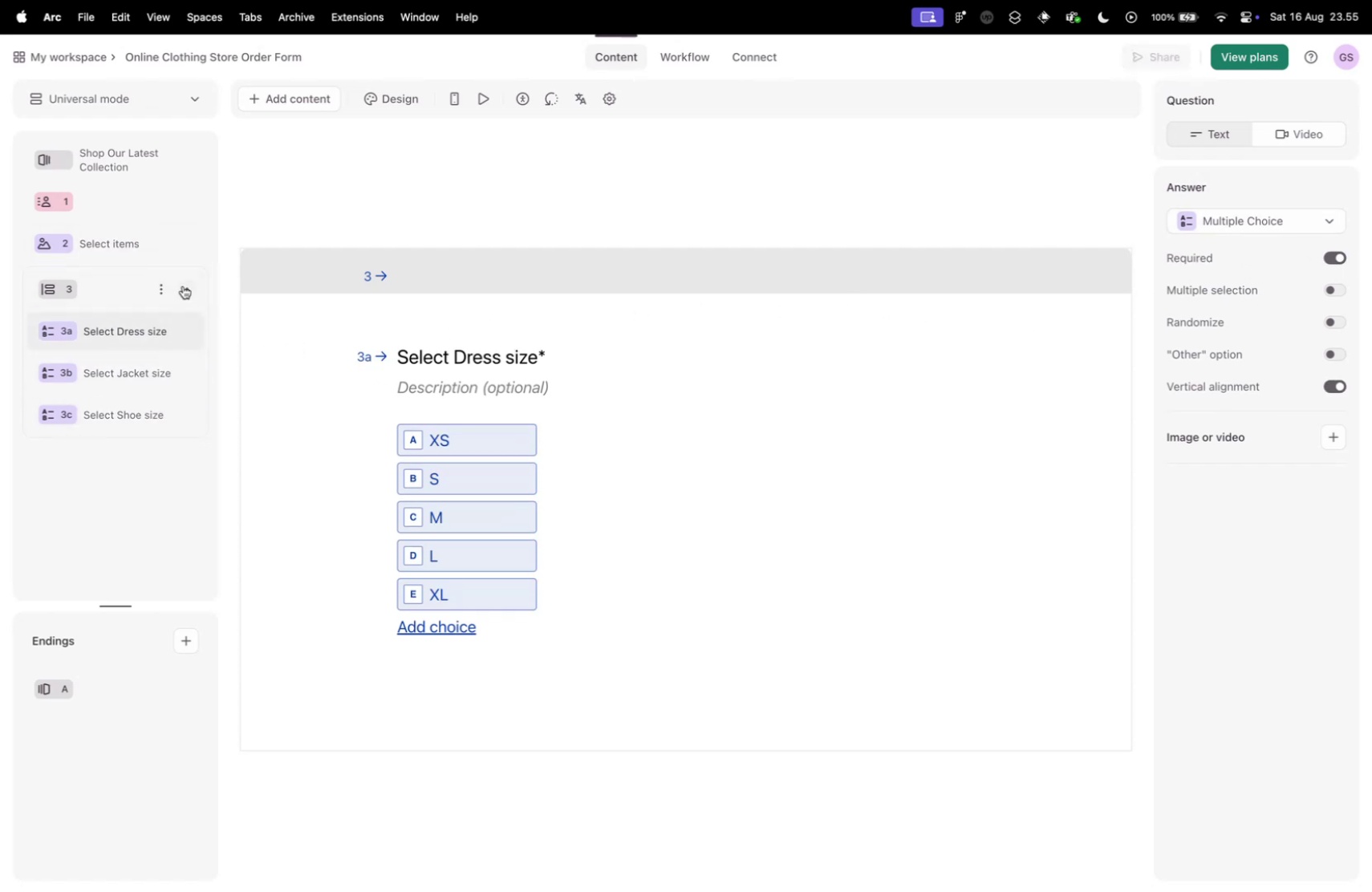 
left_click([183, 286])
 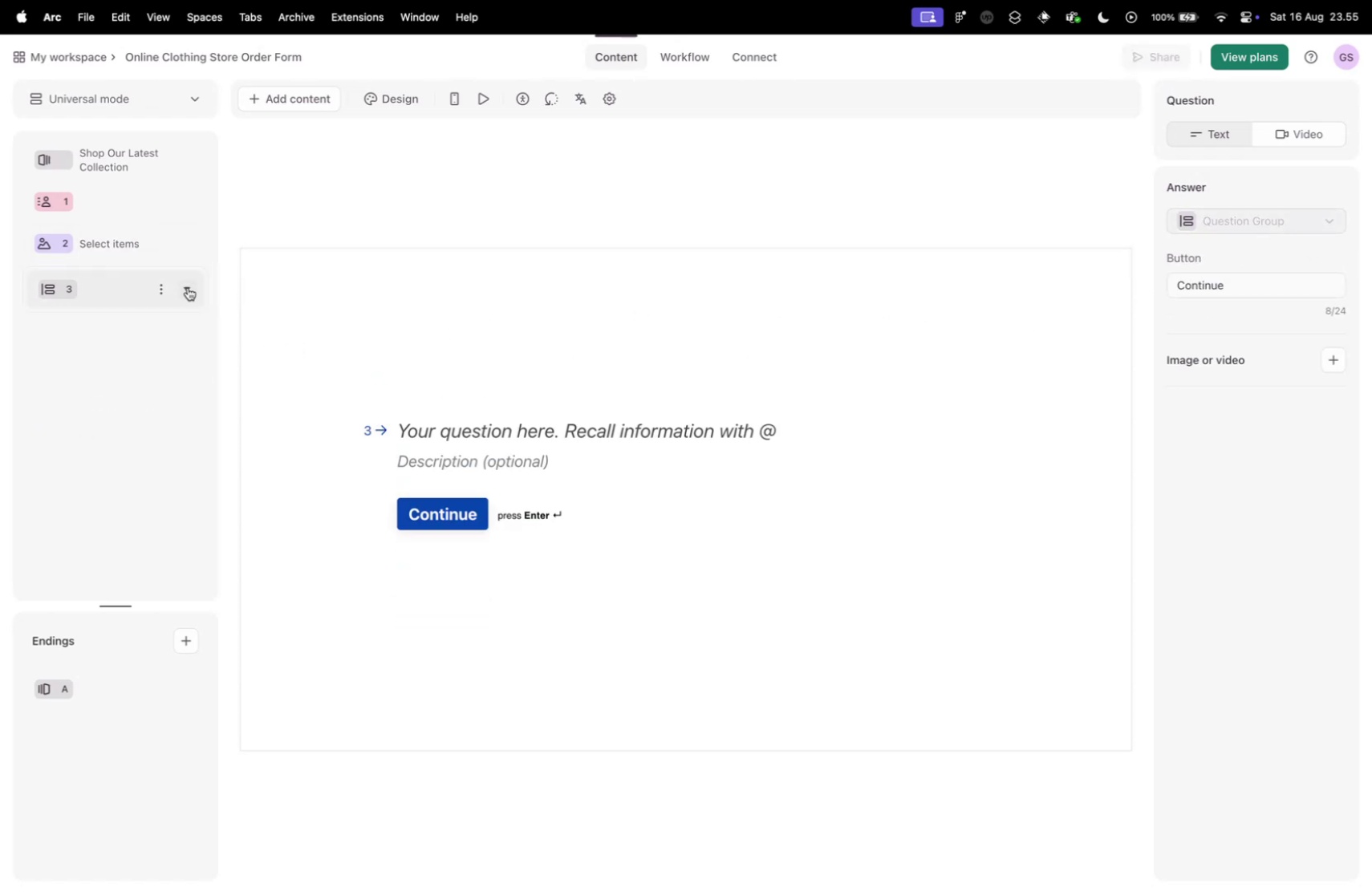 
key(Control+ControlLeft)
 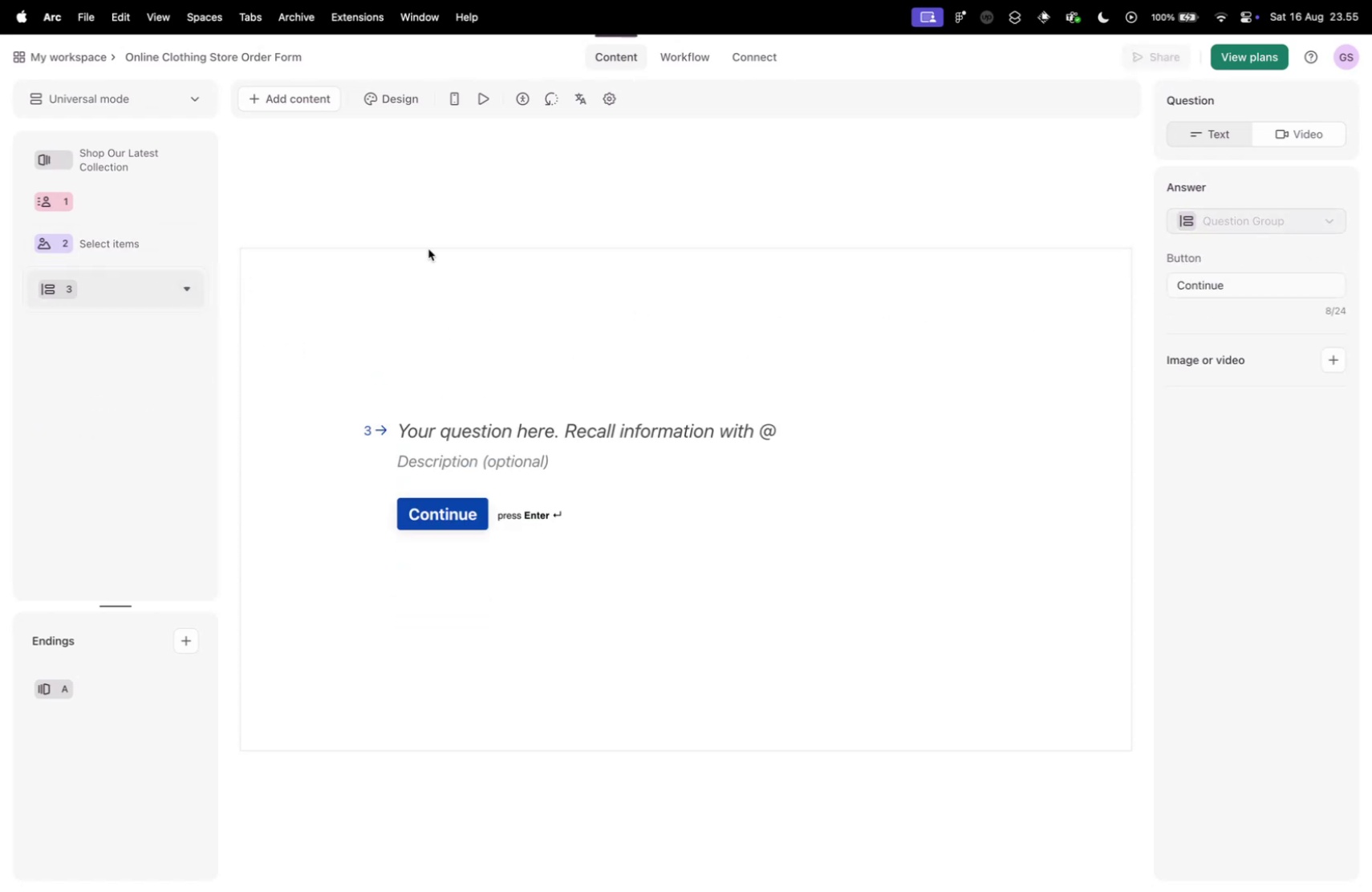 
key(Control+Tab)
 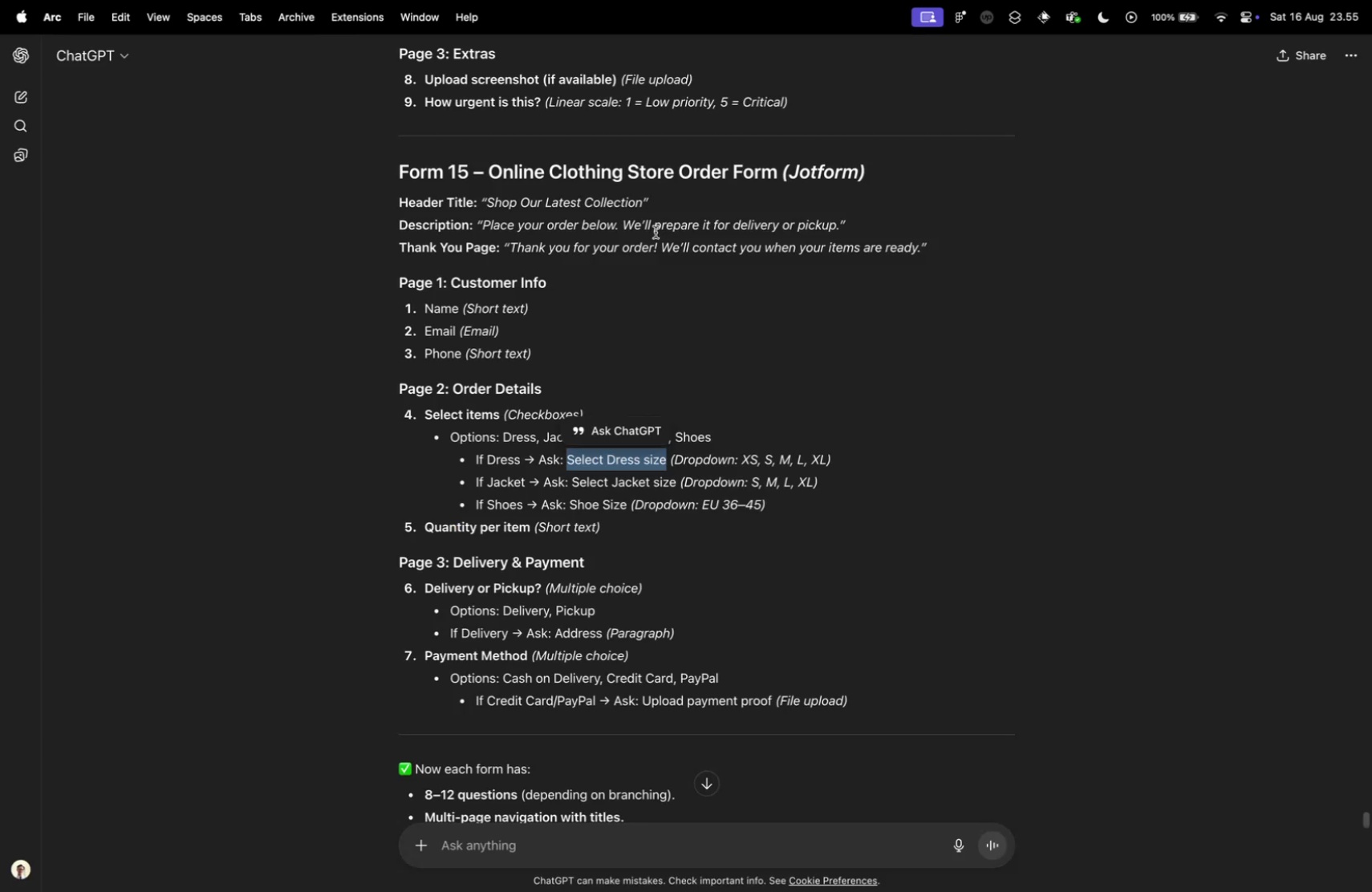 
key(Control+ControlLeft)
 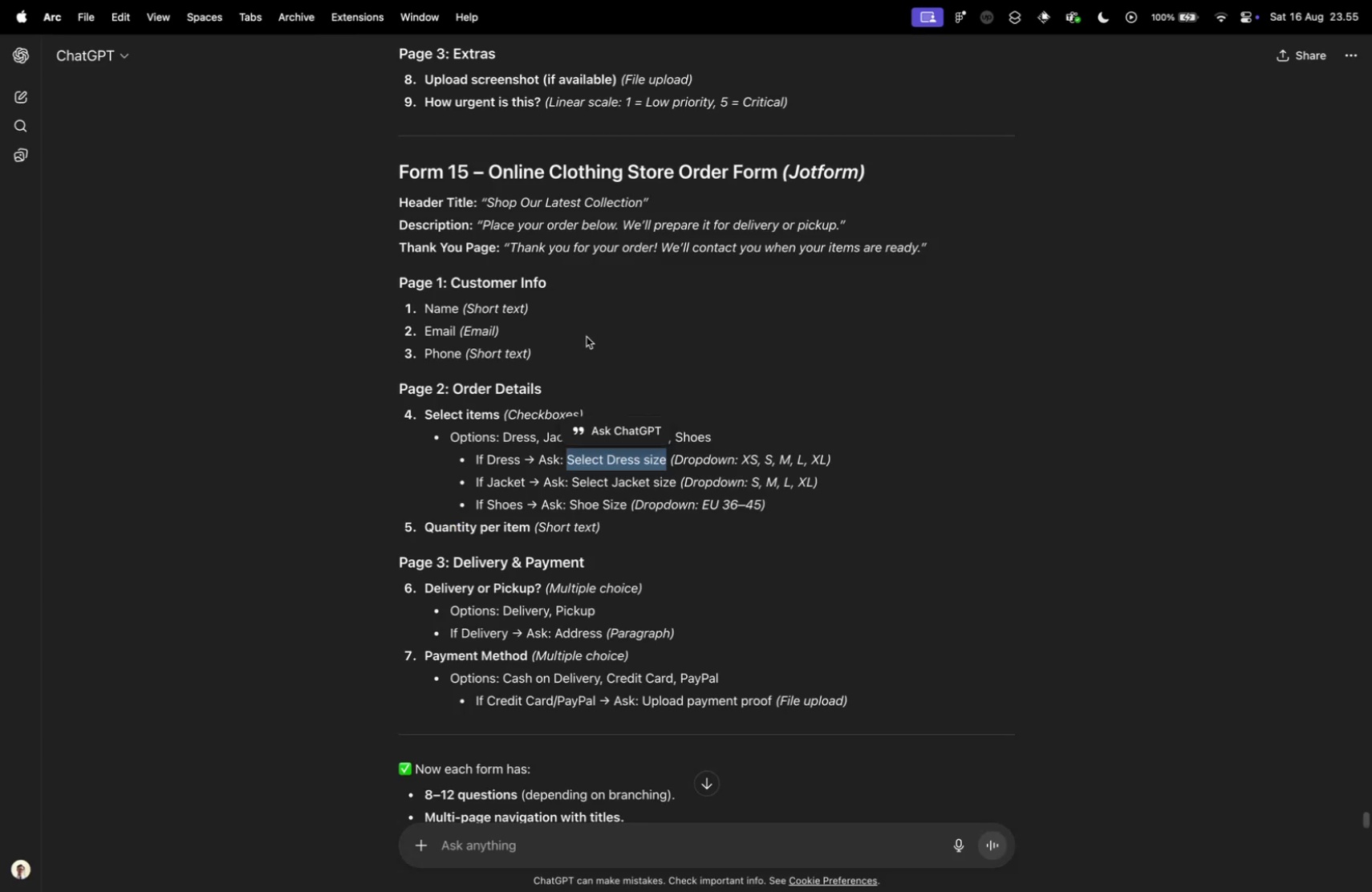 
key(Control+Tab)
 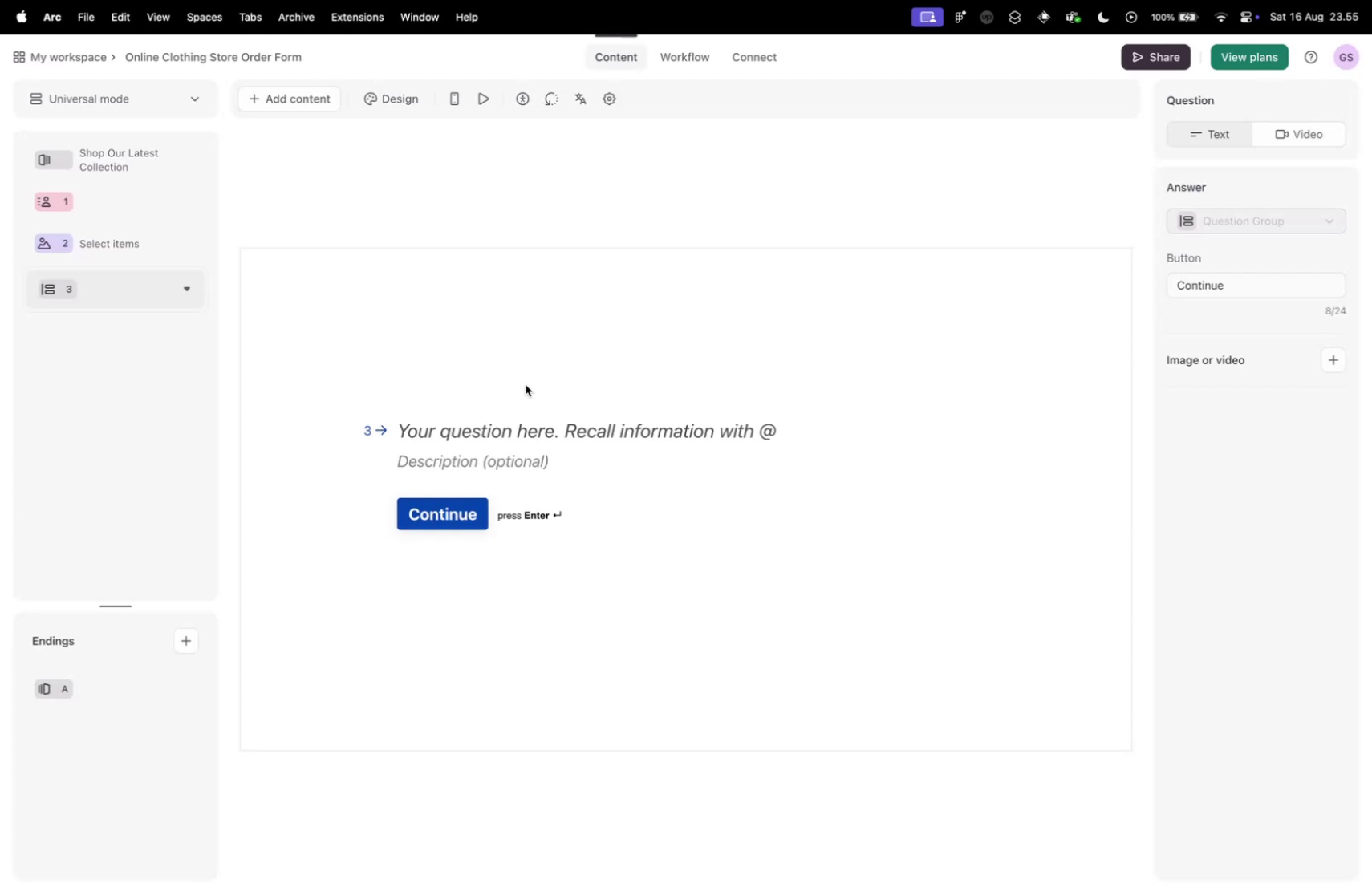 
key(Control+ControlLeft)
 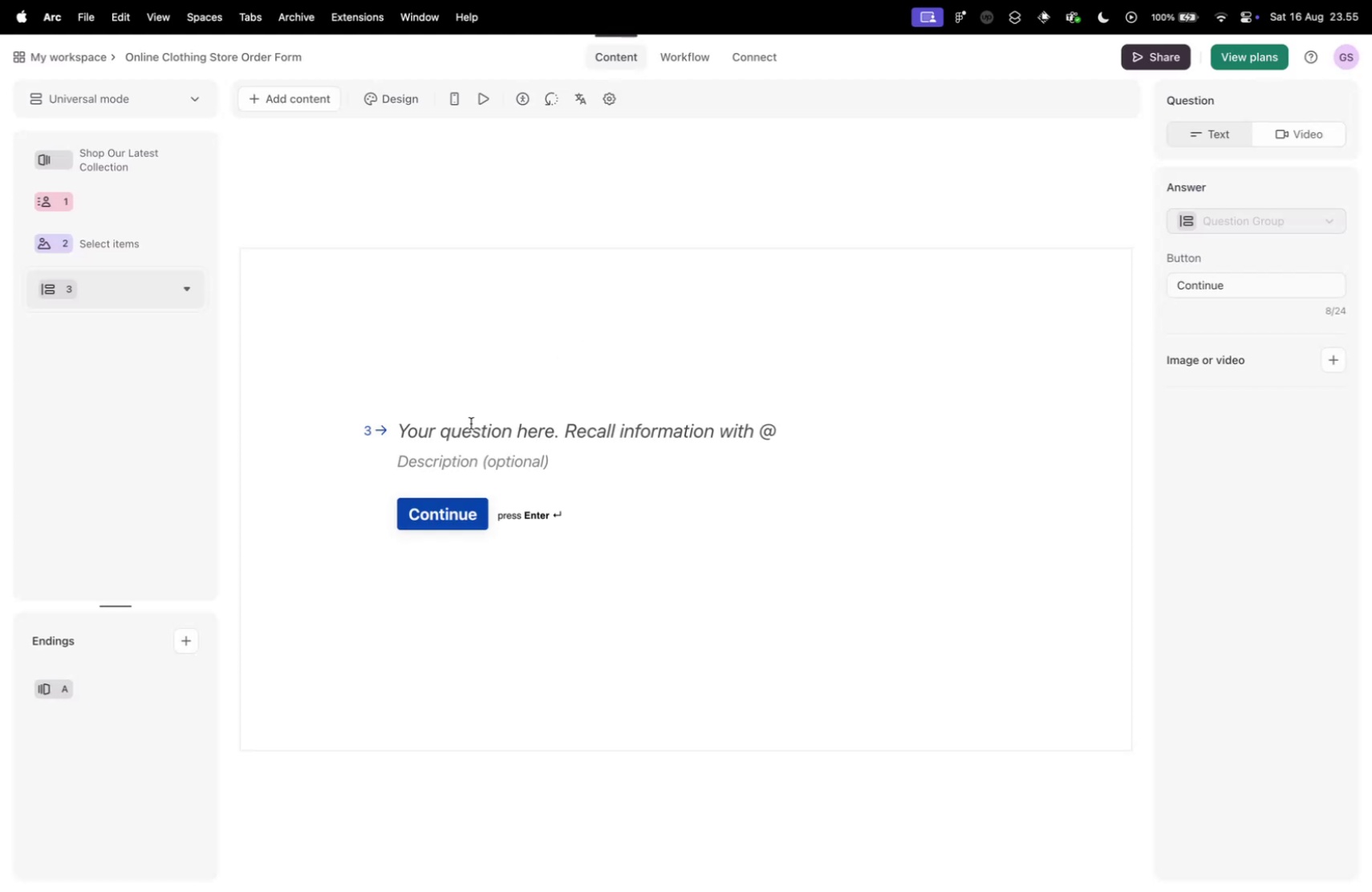 
key(Control+Tab)
 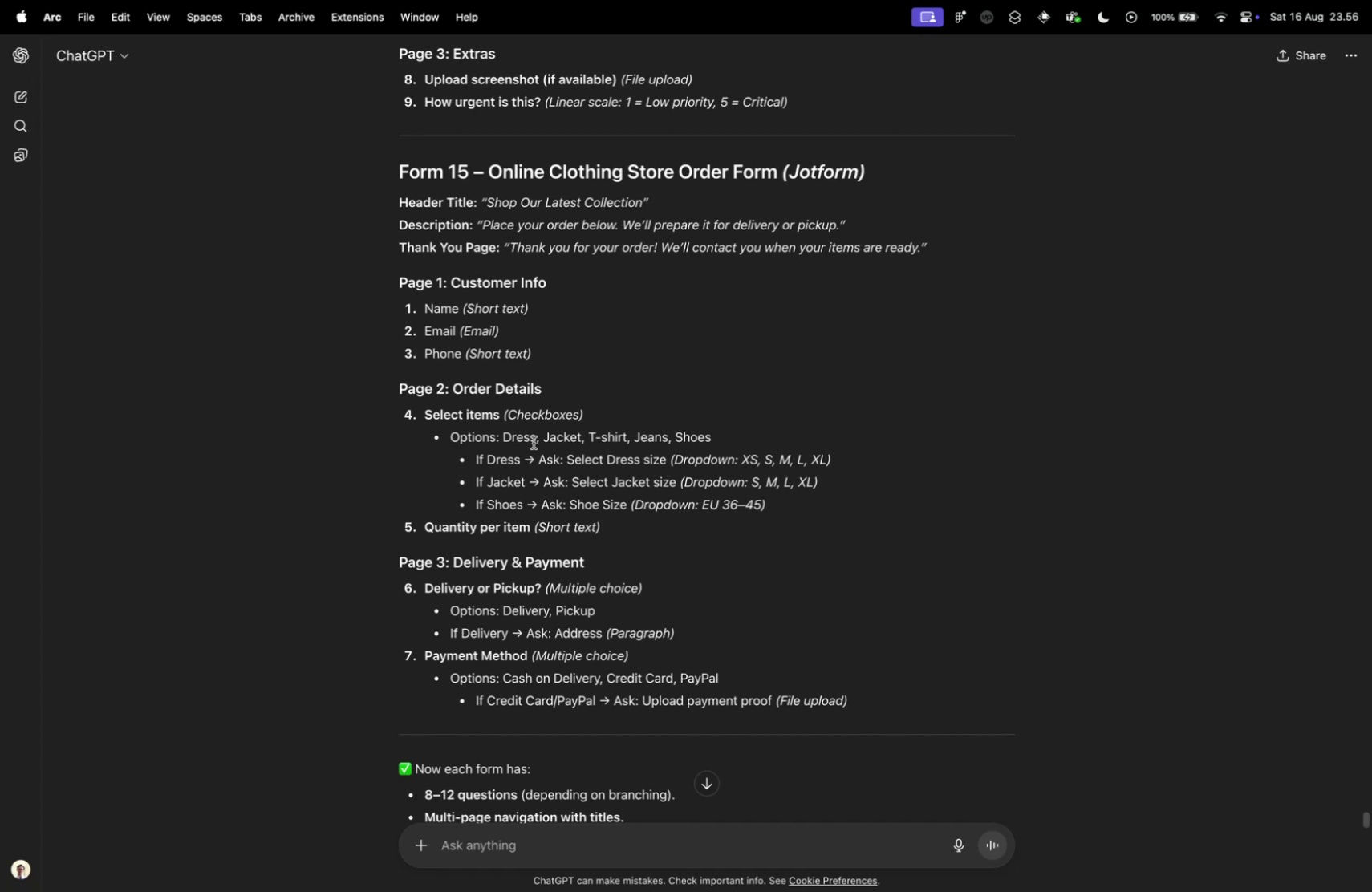 
wait(5.72)
 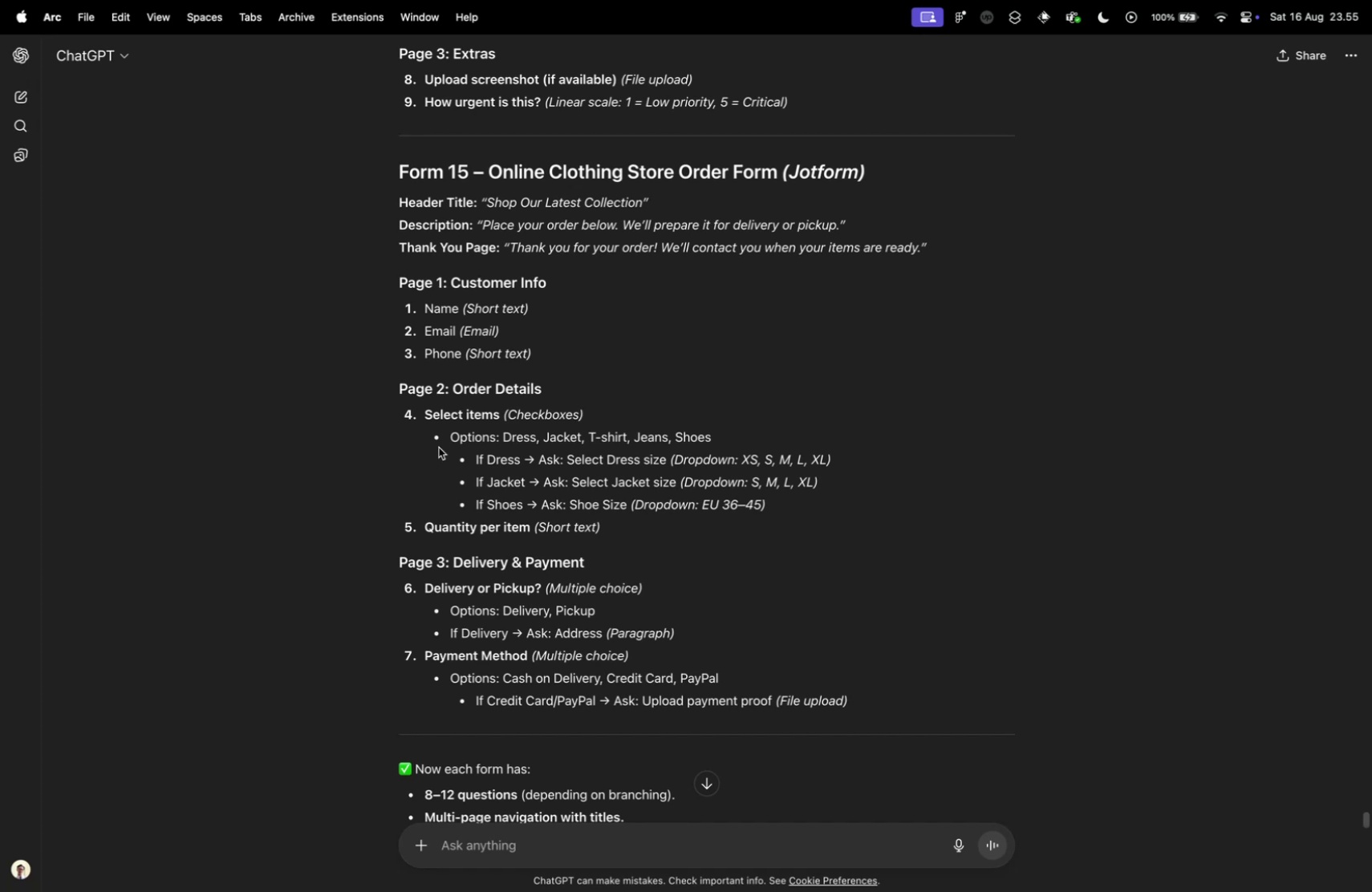 
key(Control+ControlLeft)
 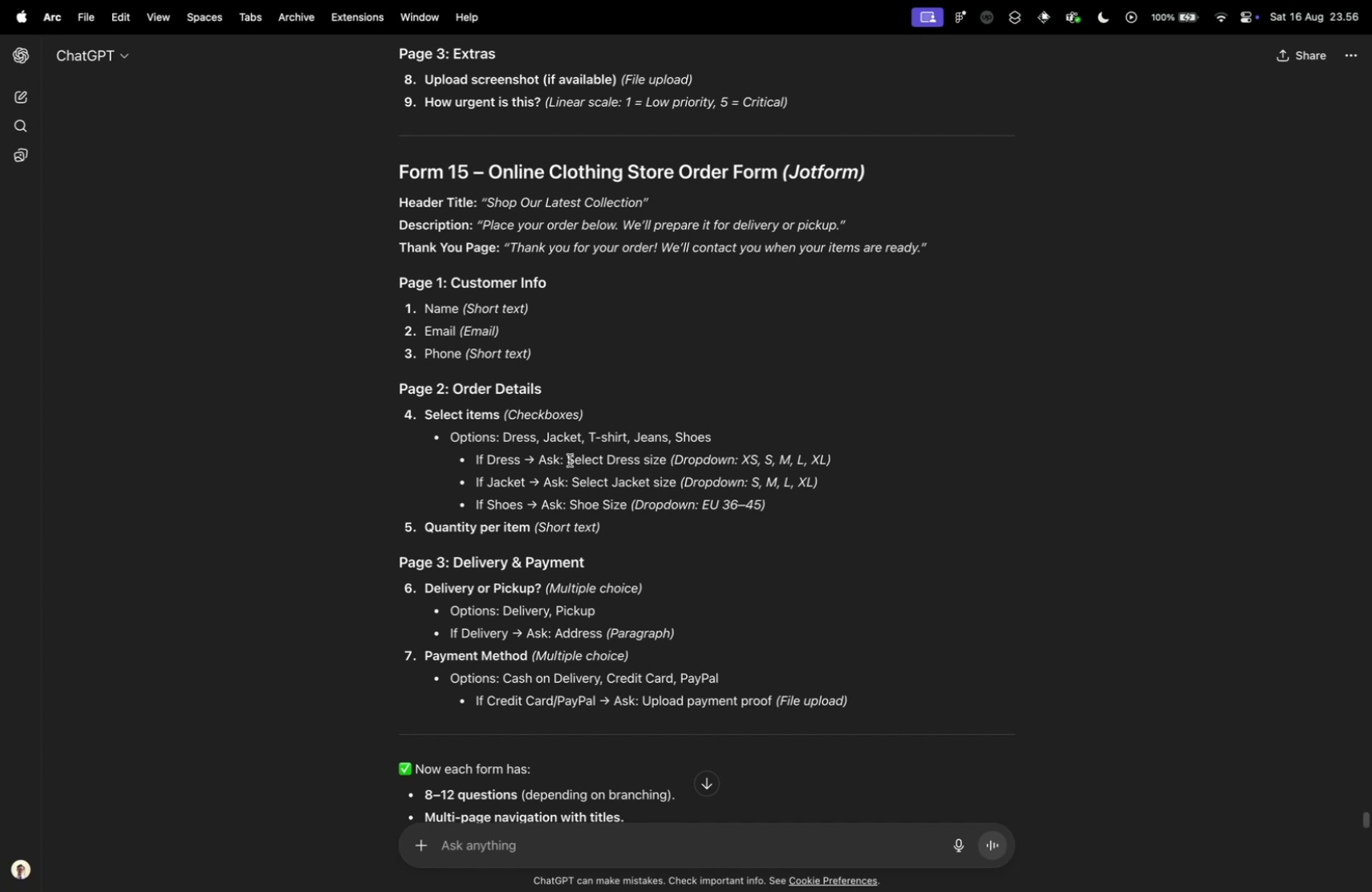 
key(Control+Tab)
 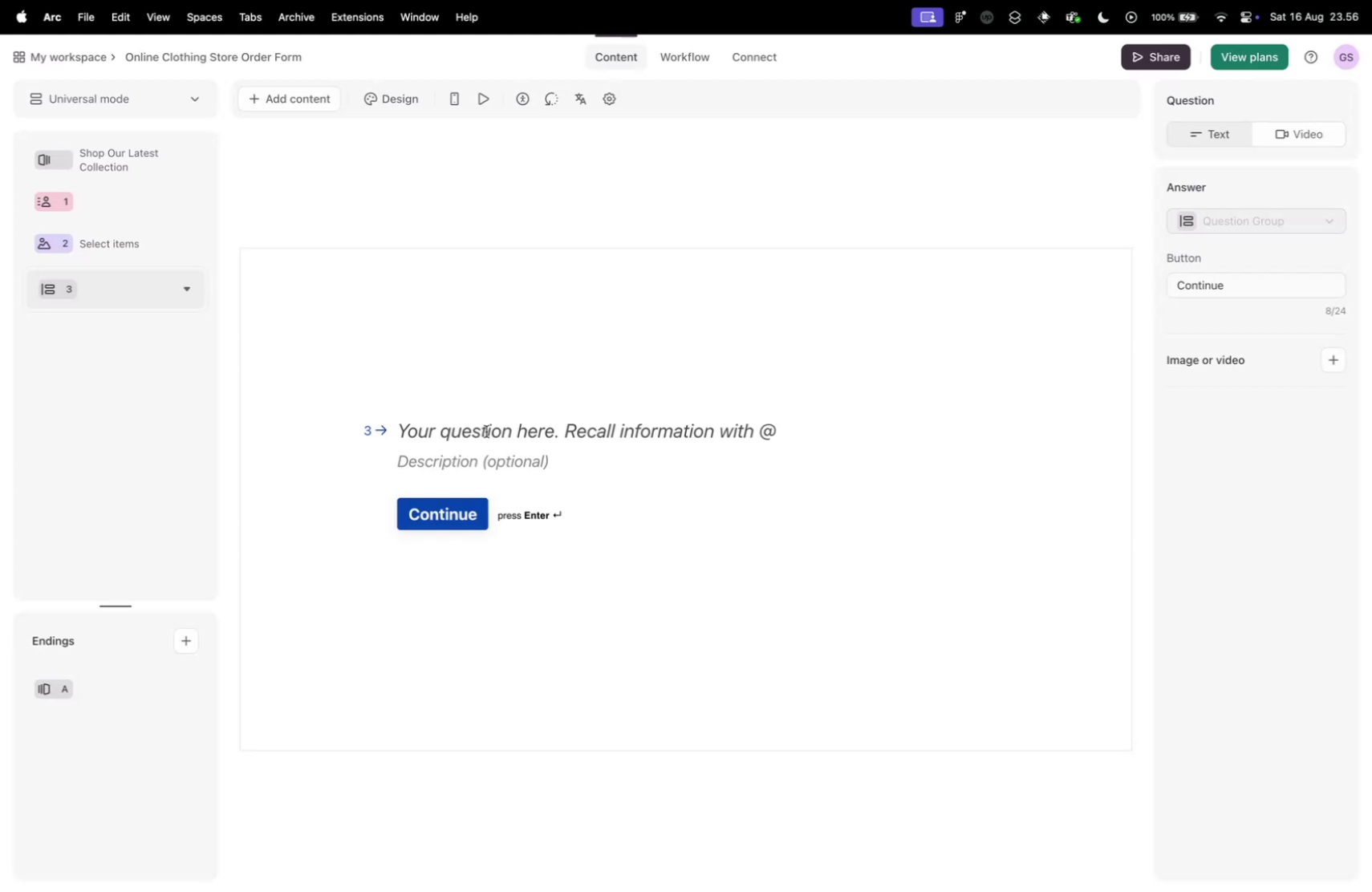 
left_click([487, 431])
 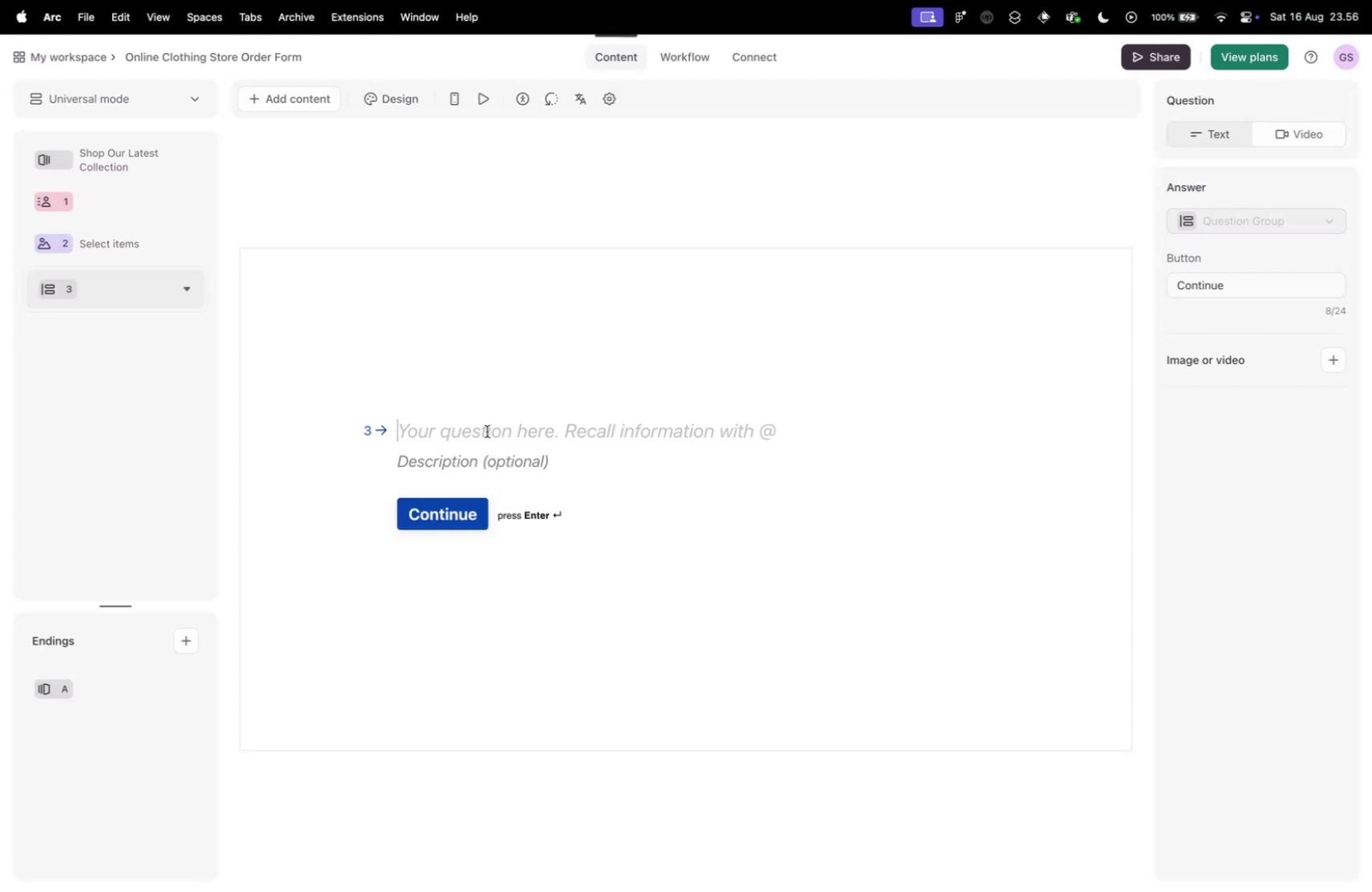 
type(Select you )
key(Backspace)
type(r )
 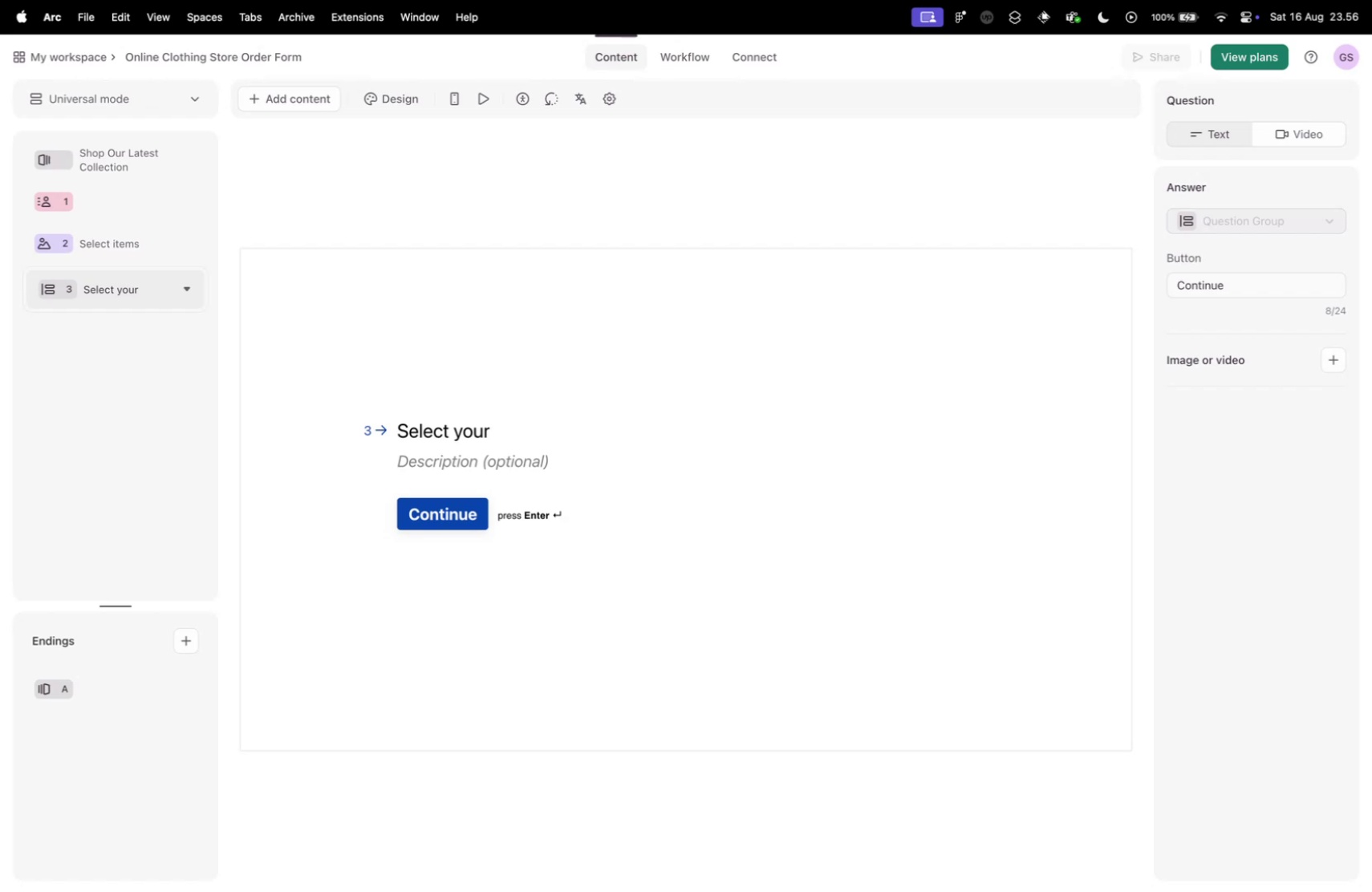 
type(size)
 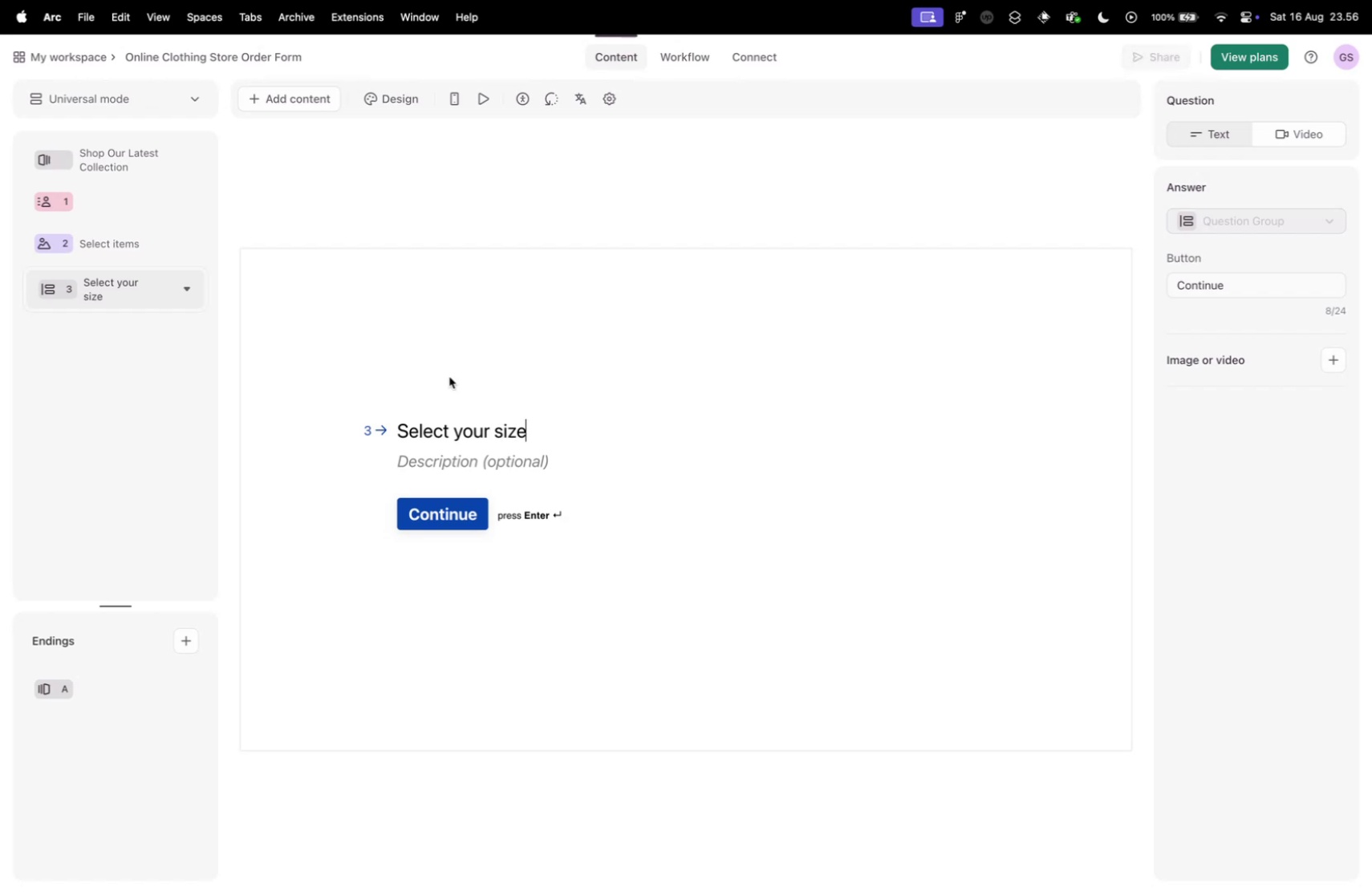 
left_click([652, 376])
 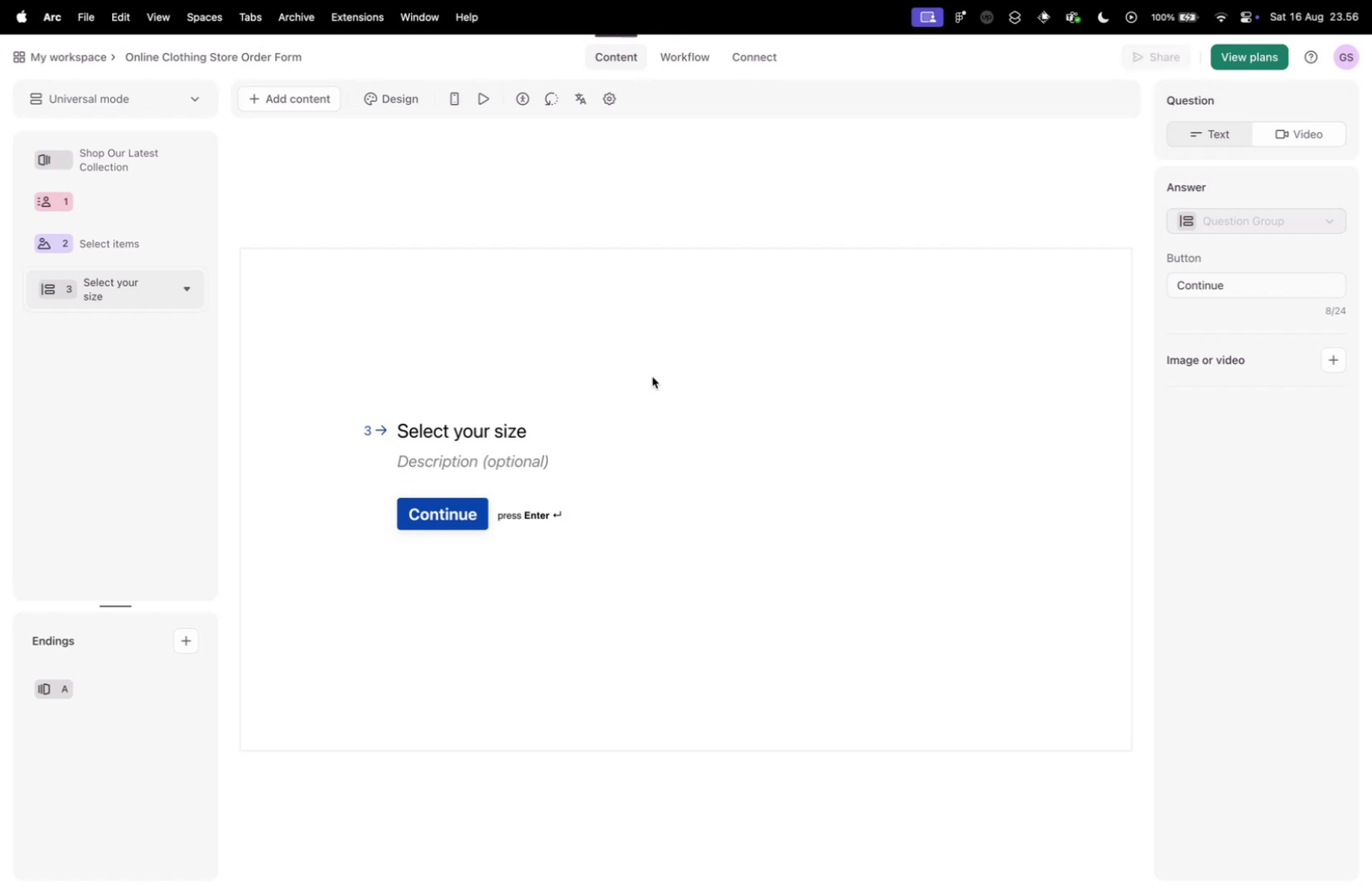 
key(Control+ControlLeft)
 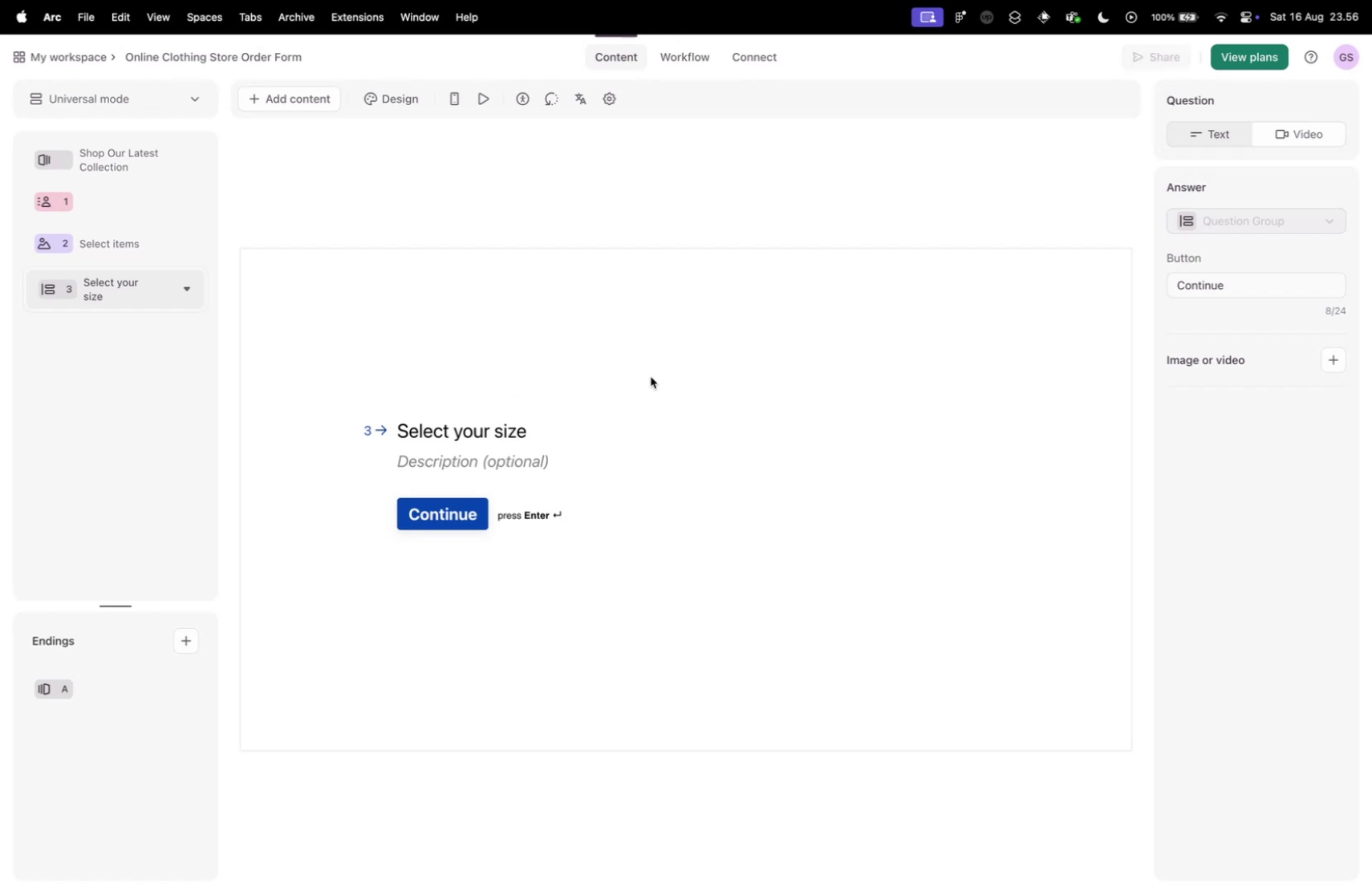 
key(Control+ControlLeft)
 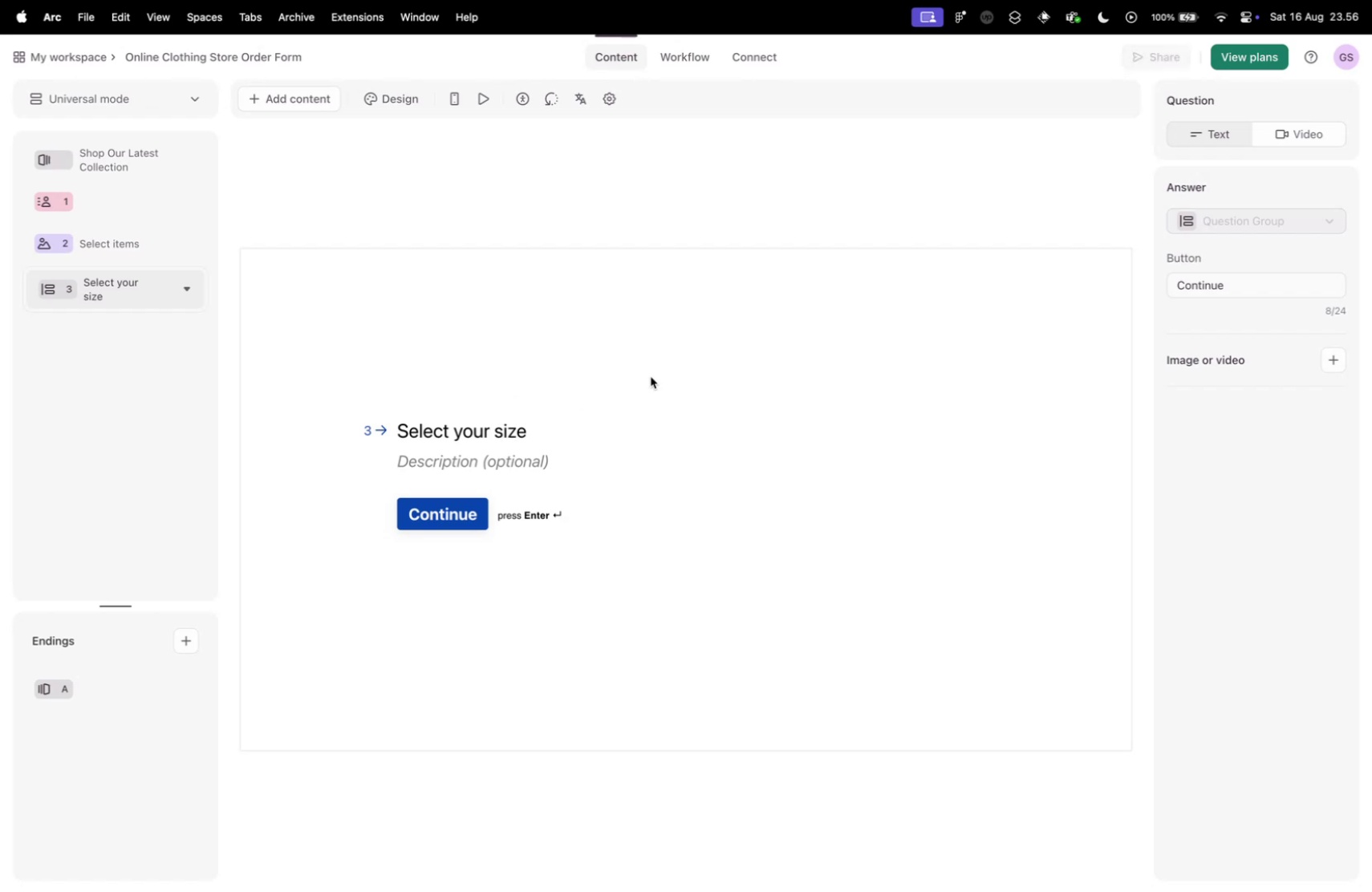 
key(Control+Tab)
 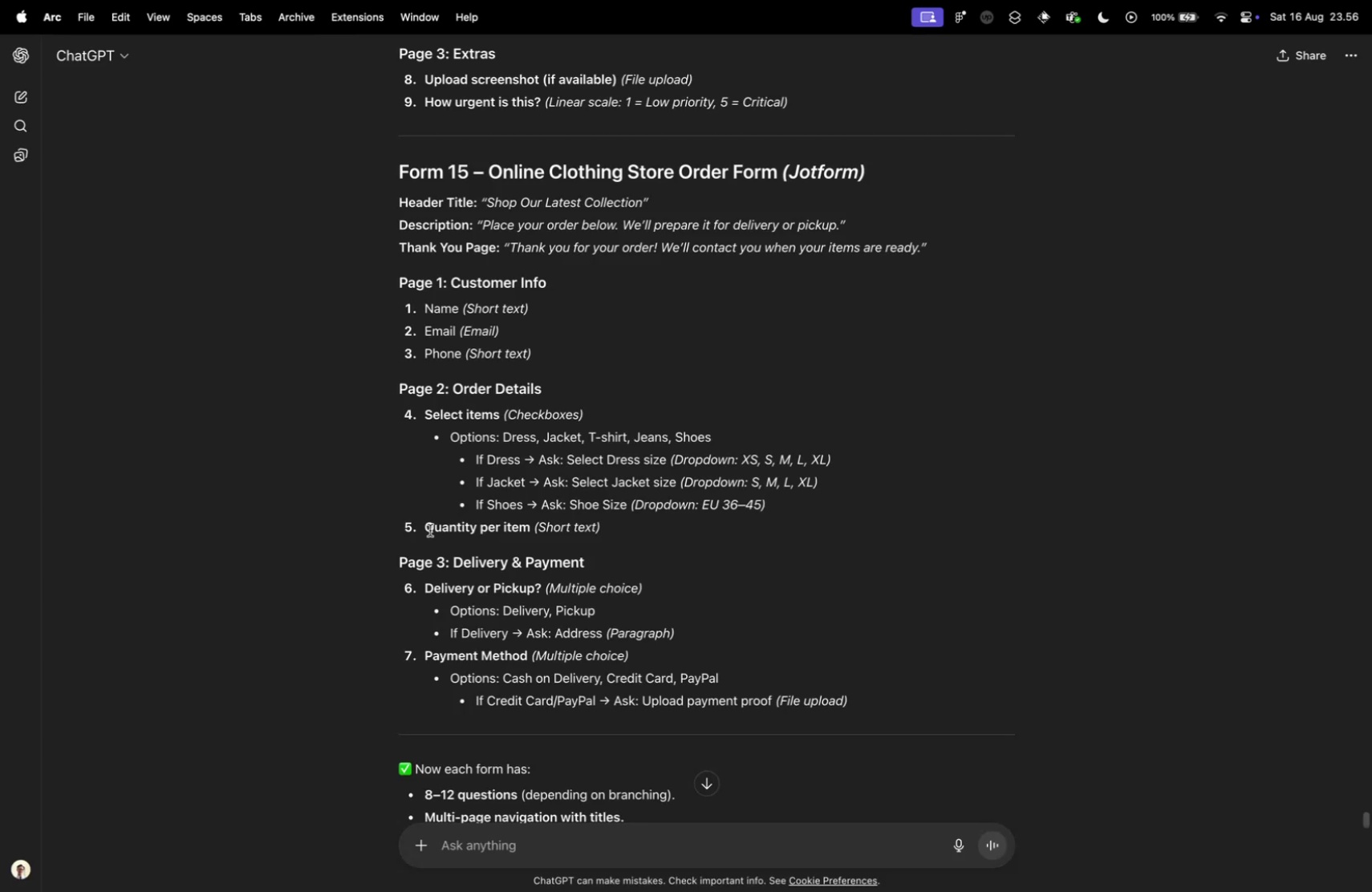 
key(Control+ControlLeft)
 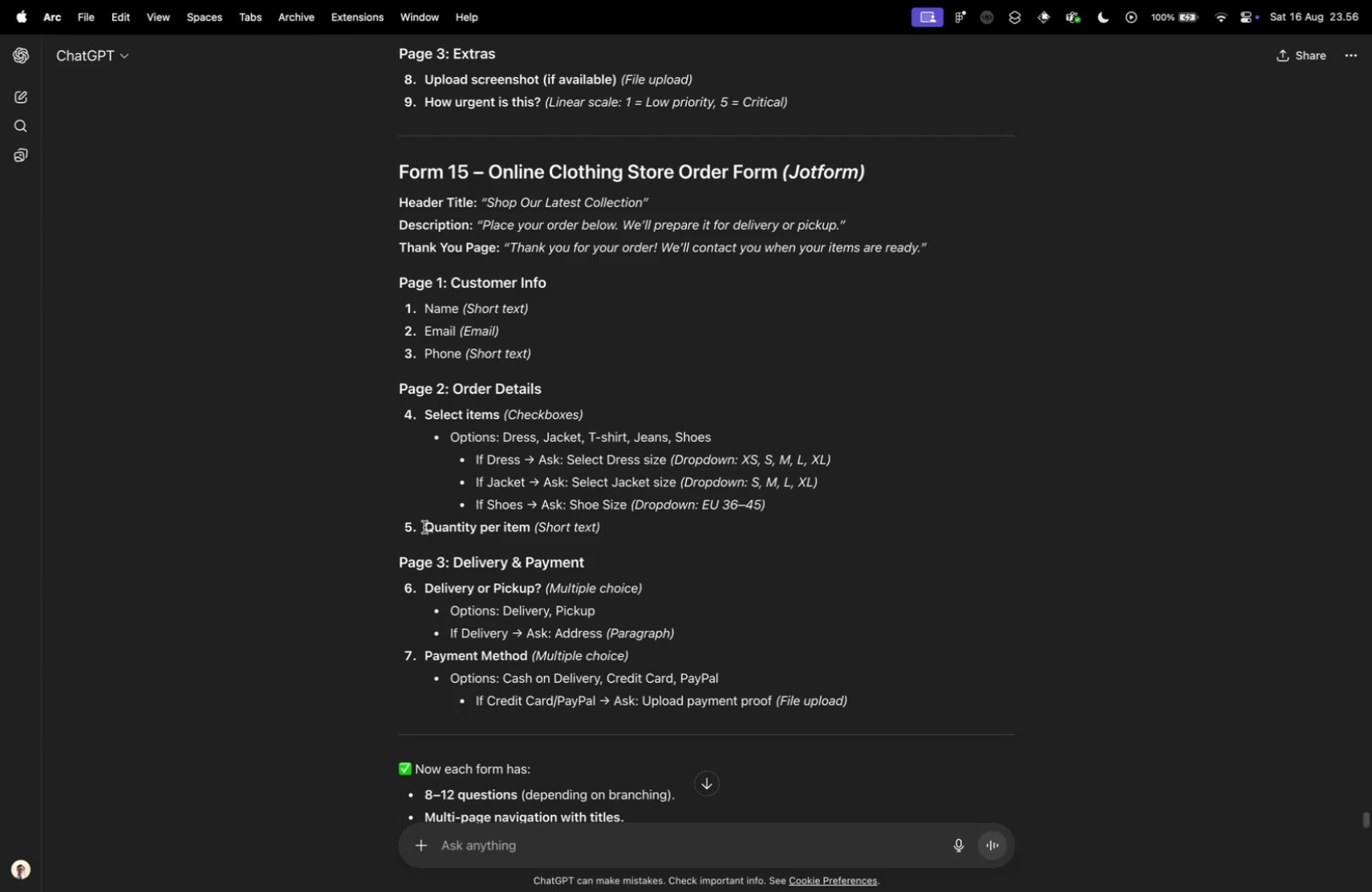 
key(Control+Tab)
 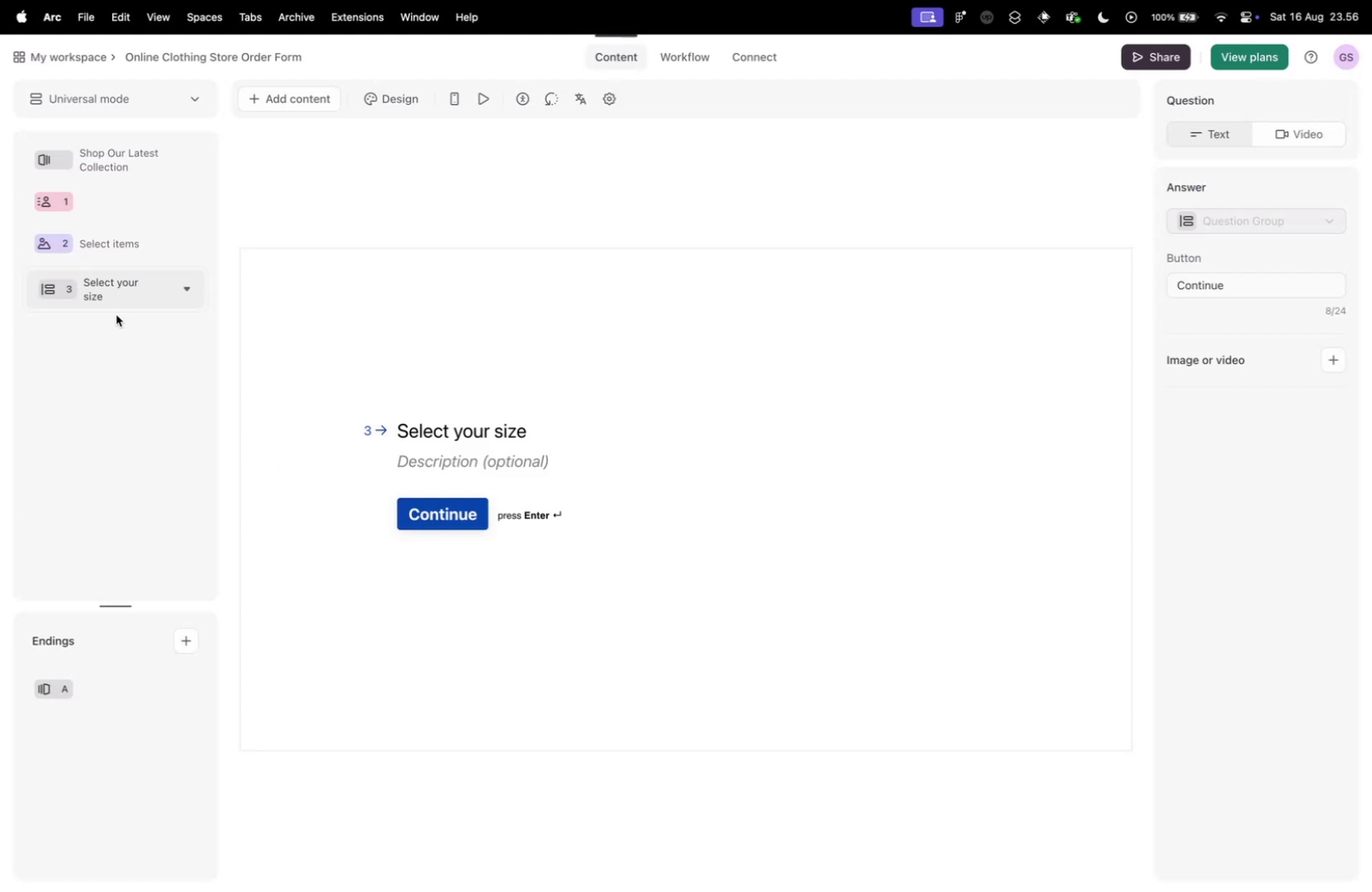 
right_click([140, 284])
 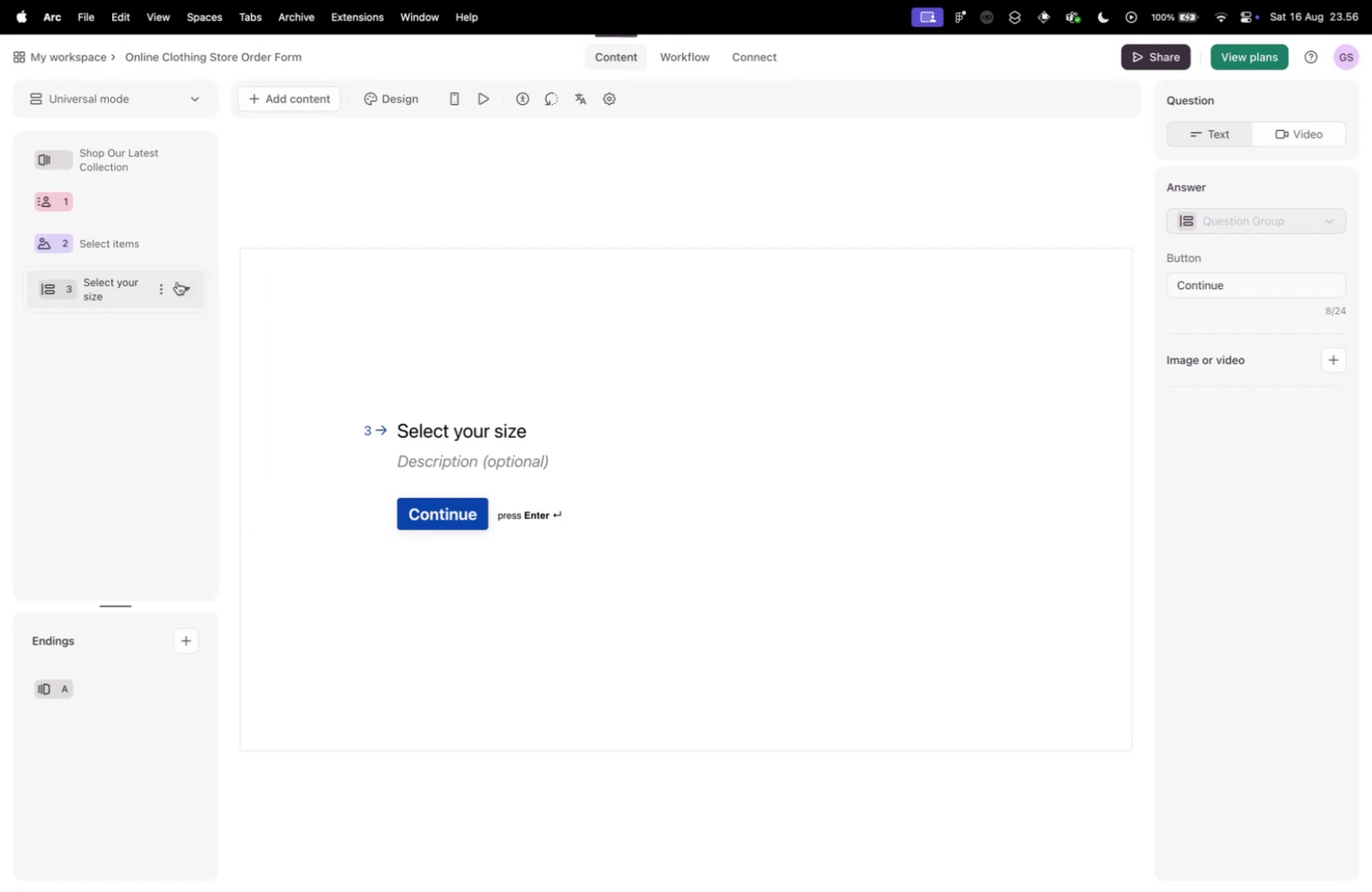 
left_click([153, 283])
 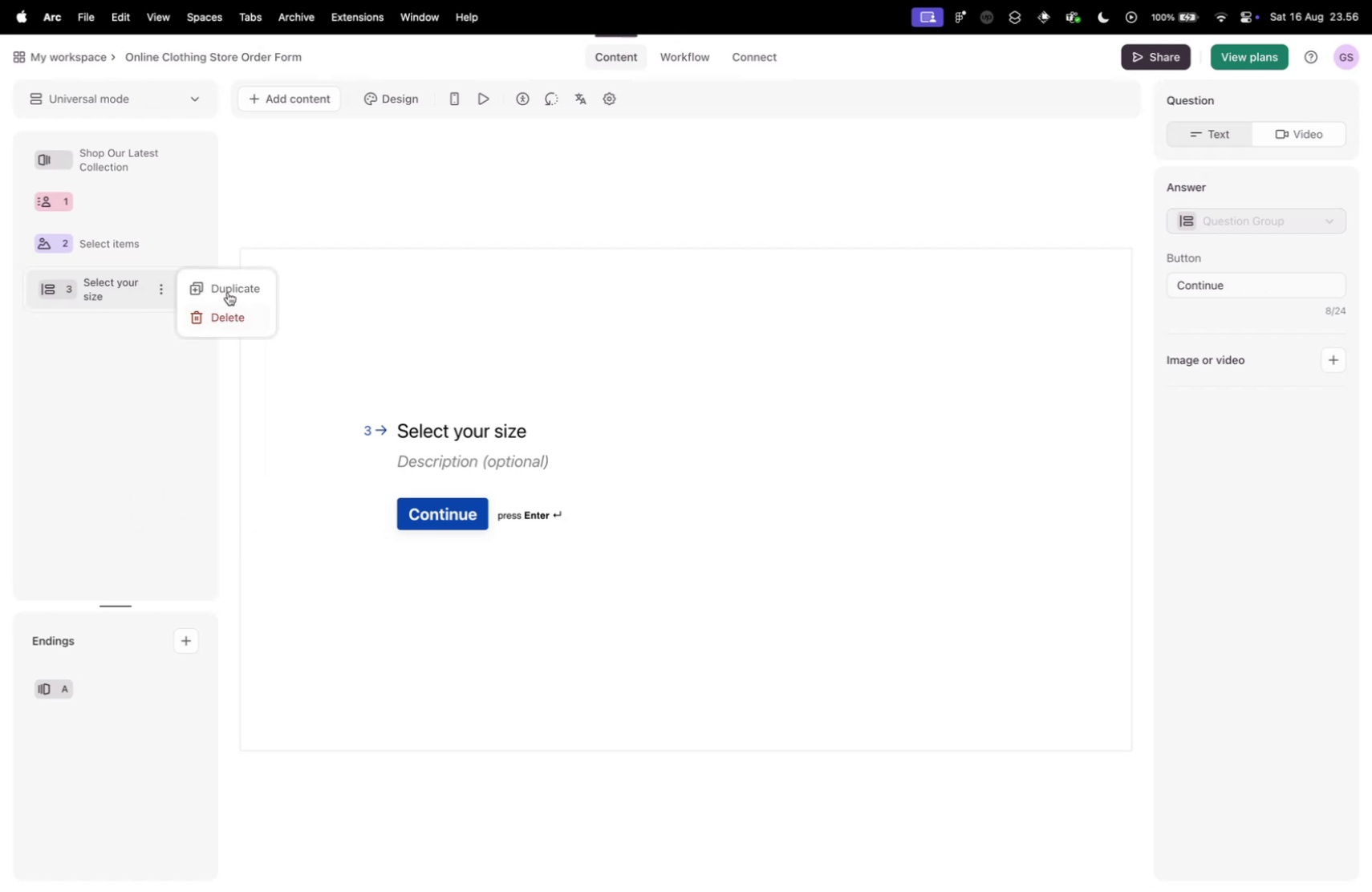 
left_click([229, 290])
 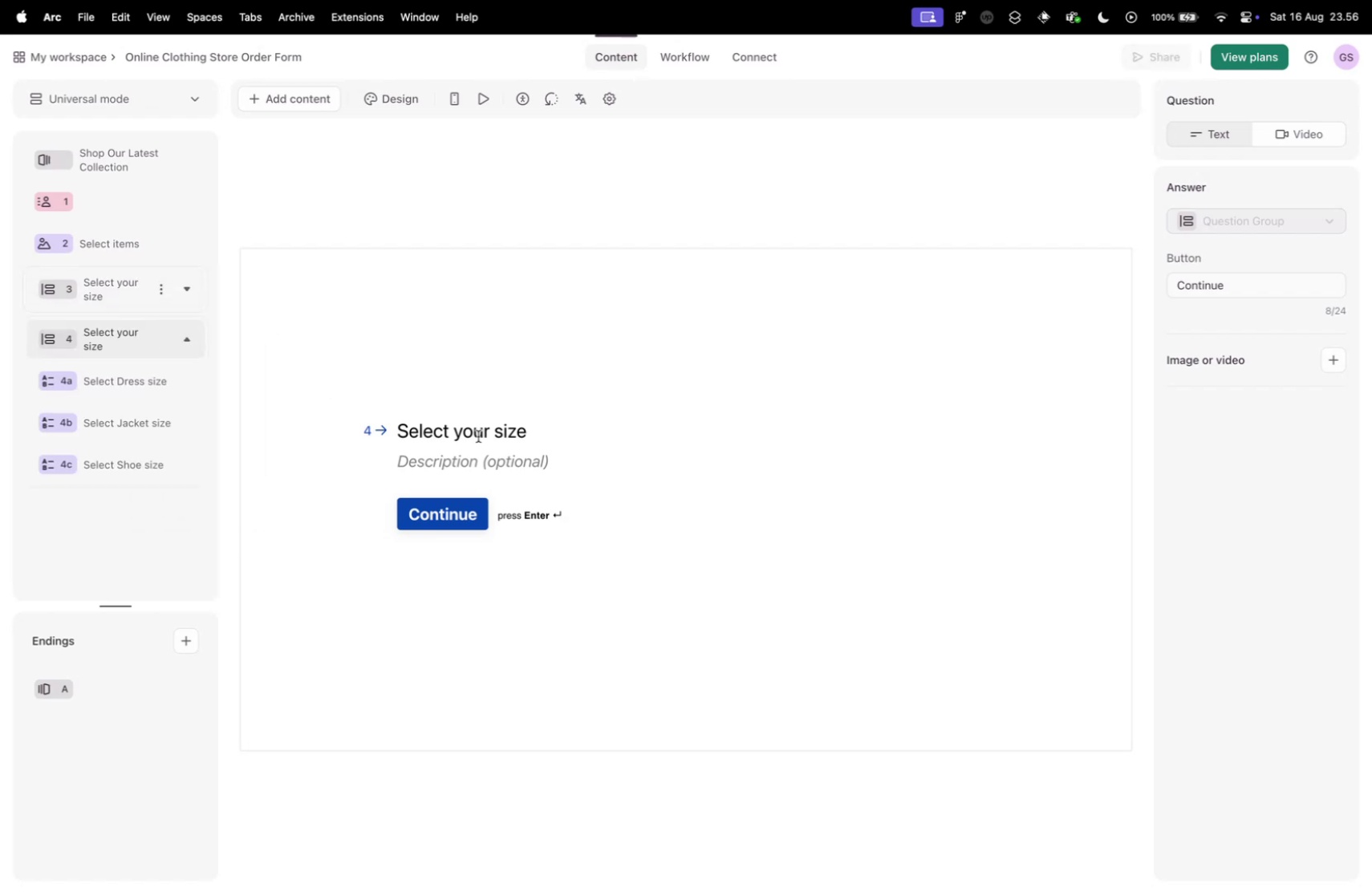 
key(Control+ControlLeft)
 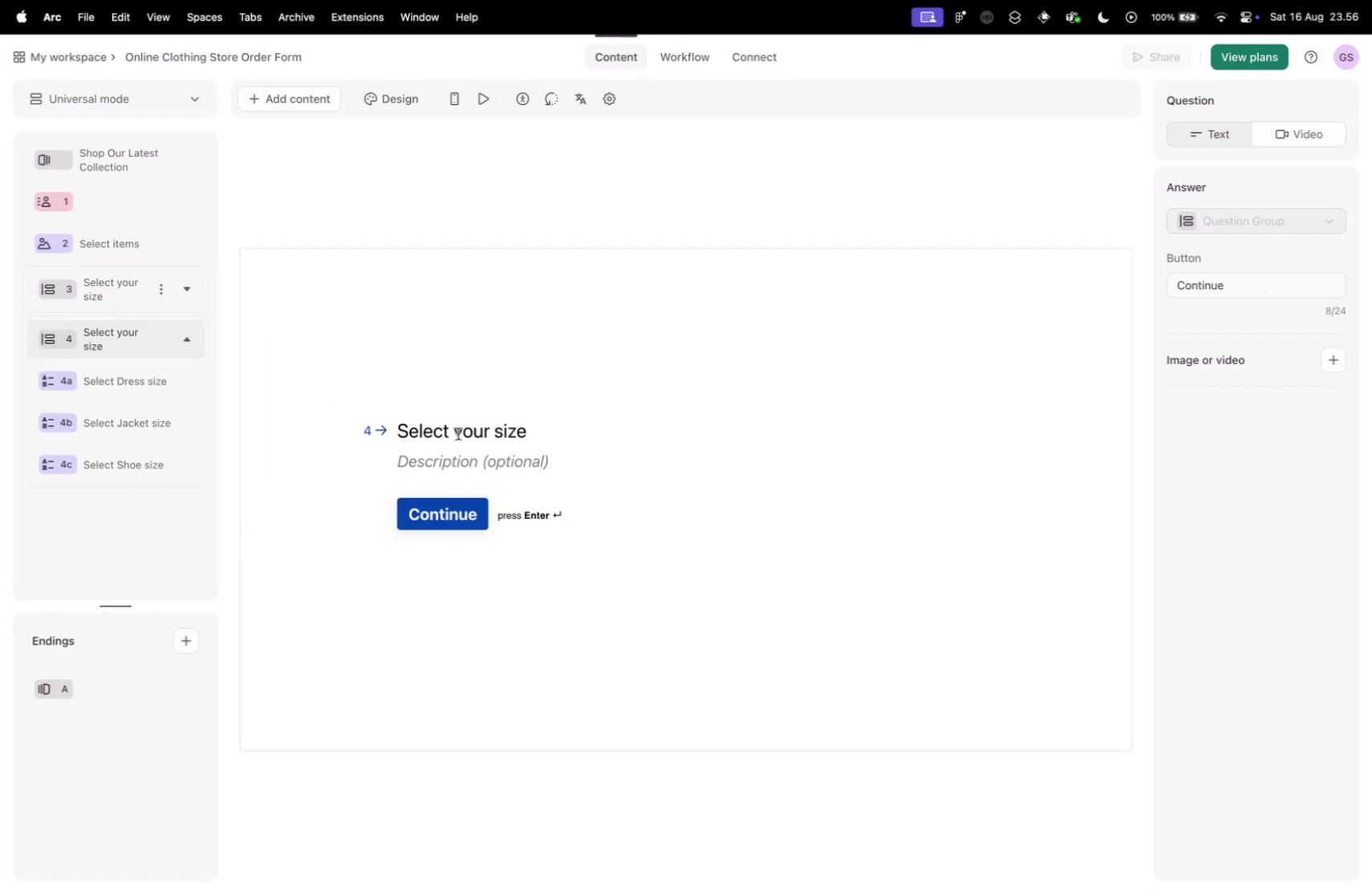 
key(Control+Tab)
 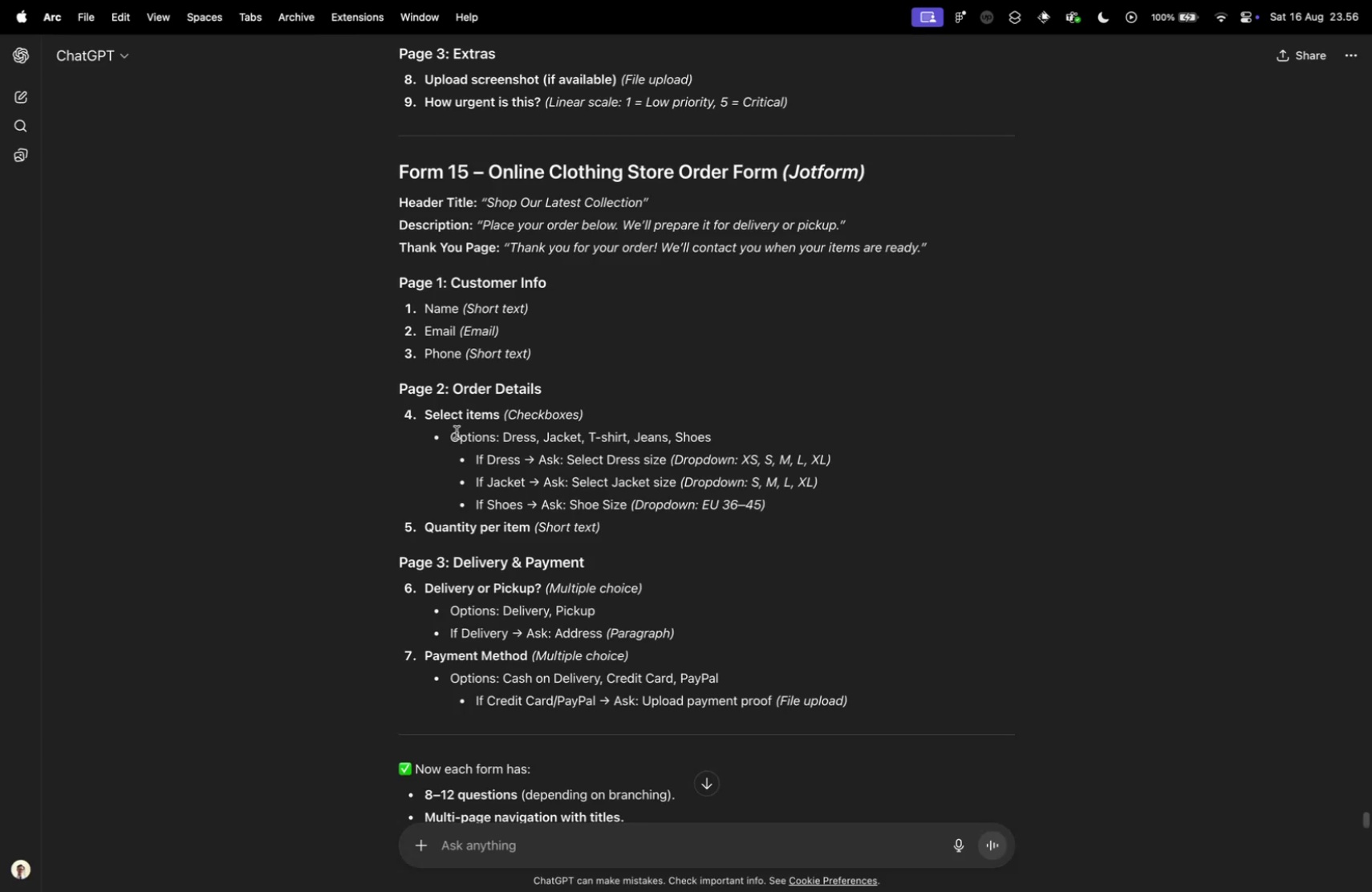 
key(Control+ControlLeft)
 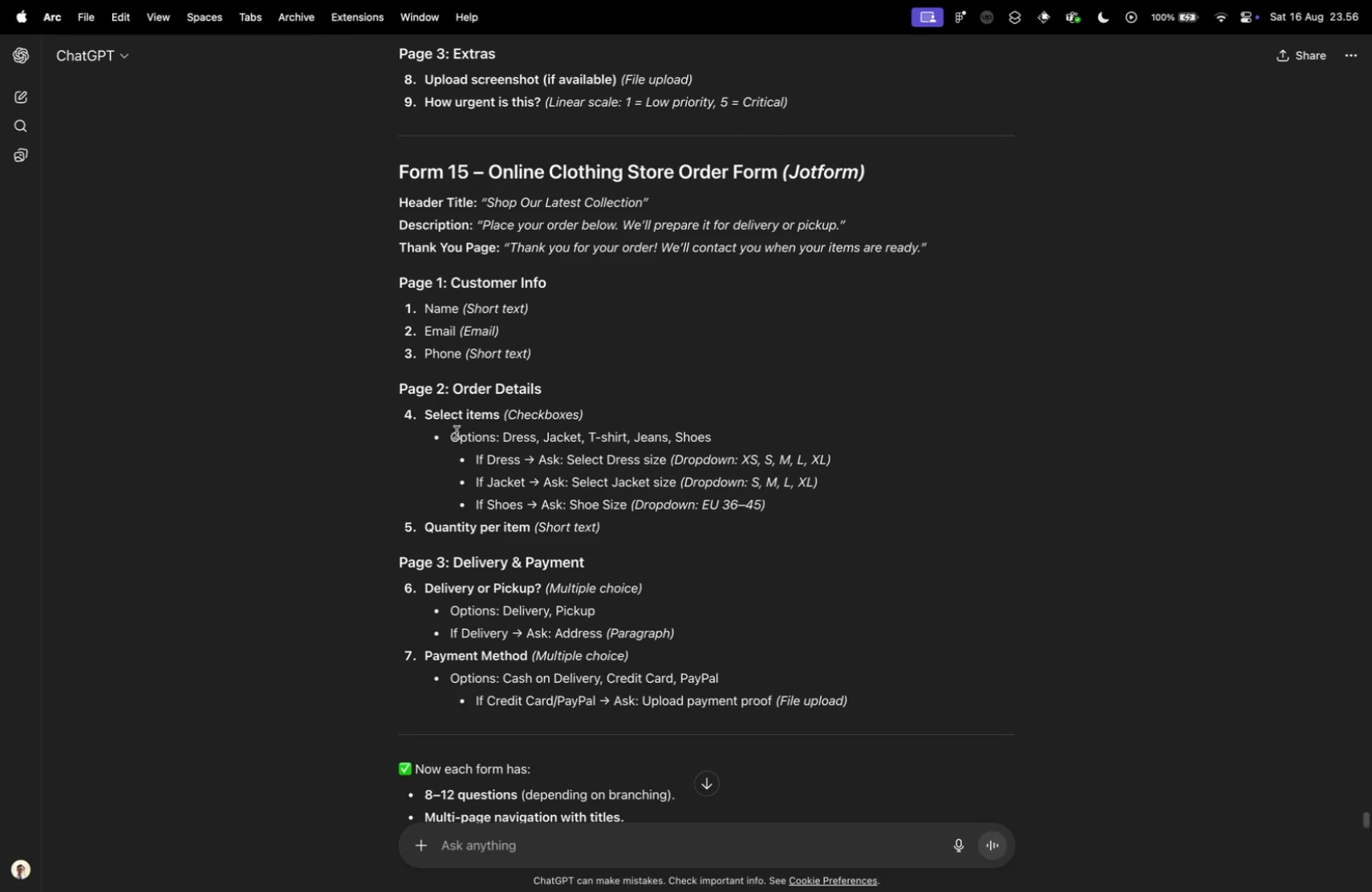 
key(Control+Tab)
 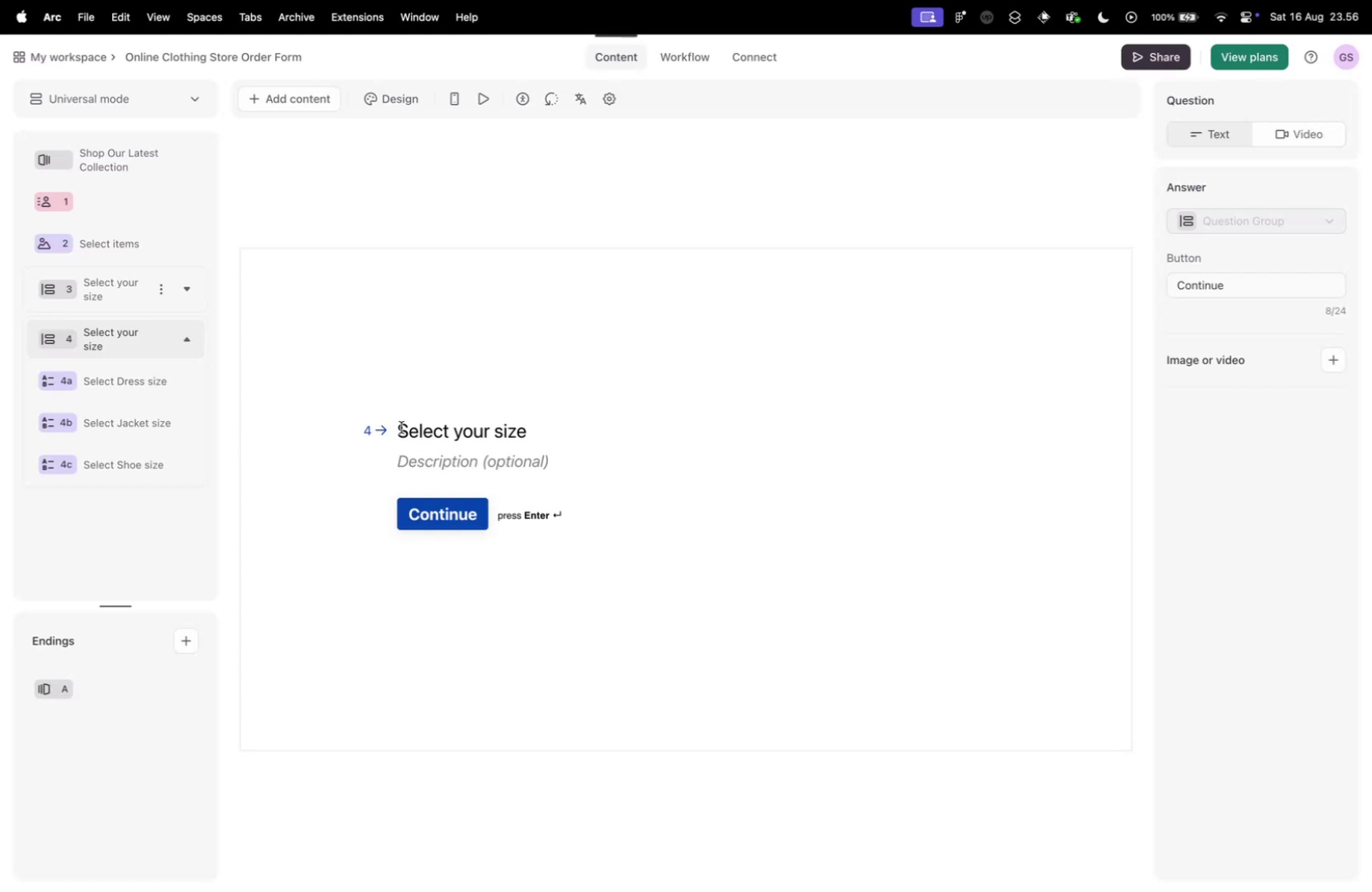 
double_click([400, 427])
 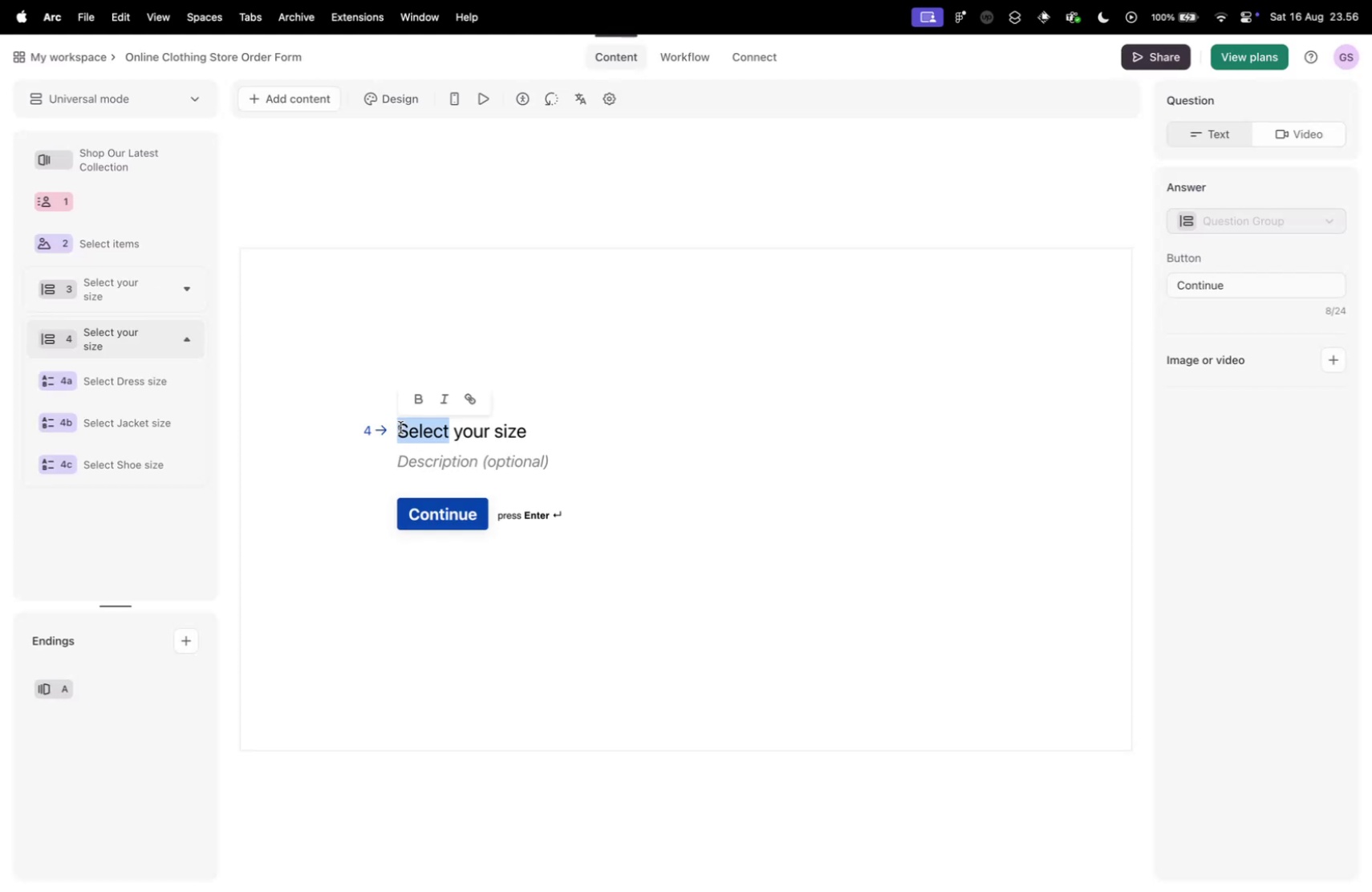 
triple_click([400, 427])
 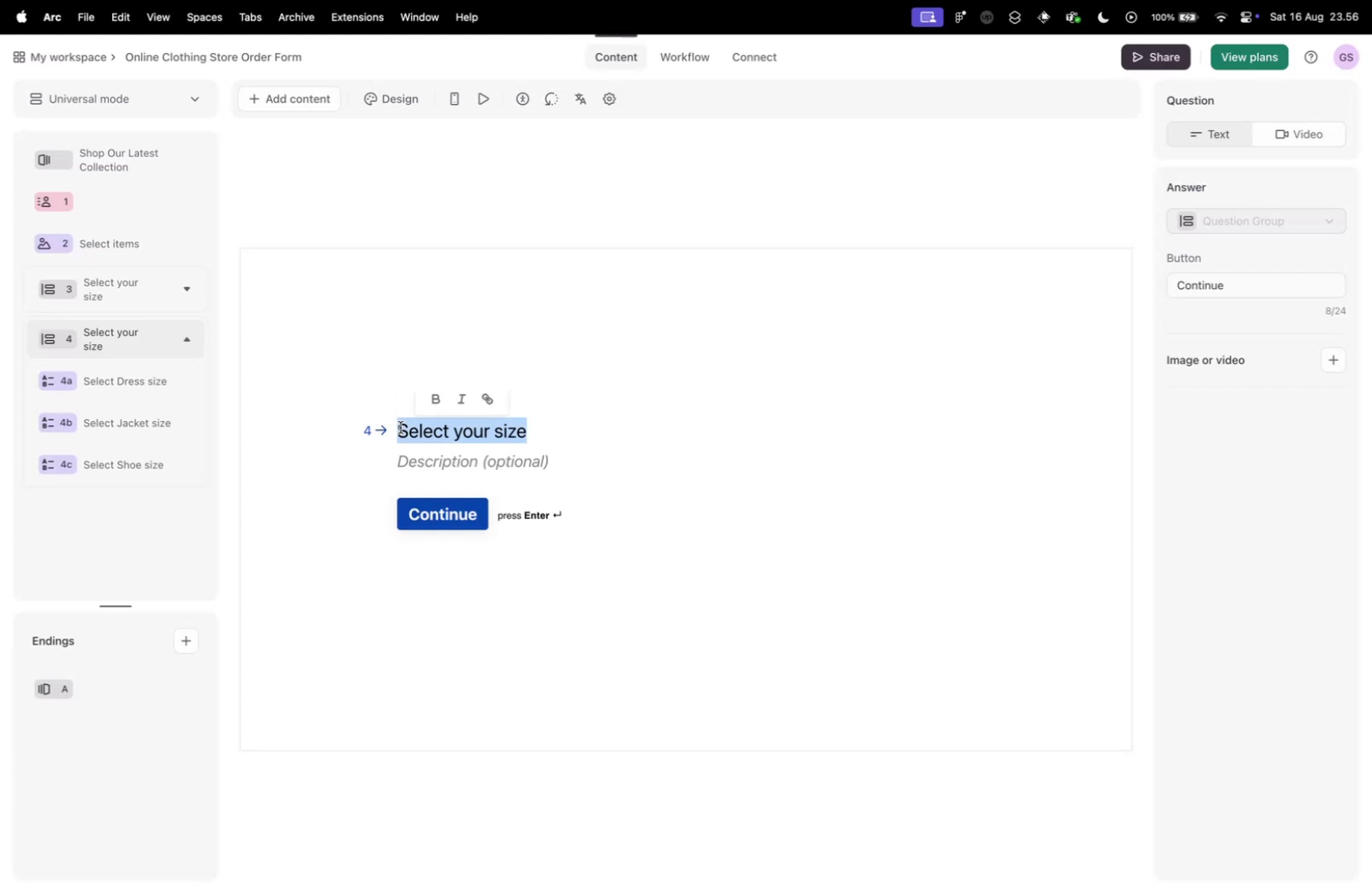 
type(Quantity ope)
key(Backspace)
key(Backspace)
key(Backspace)
type(per item)
 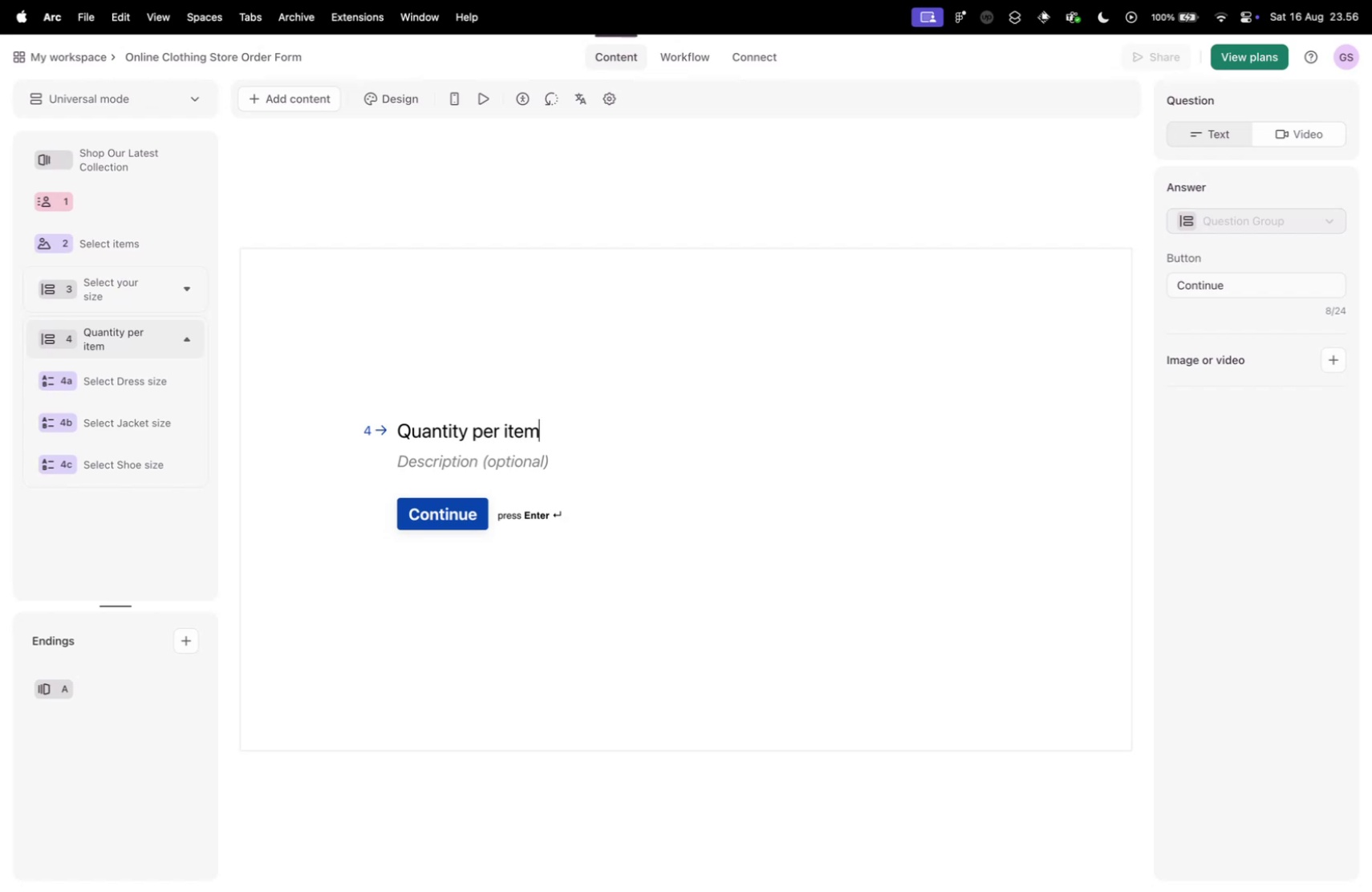 
key(Control+ControlLeft)
 